 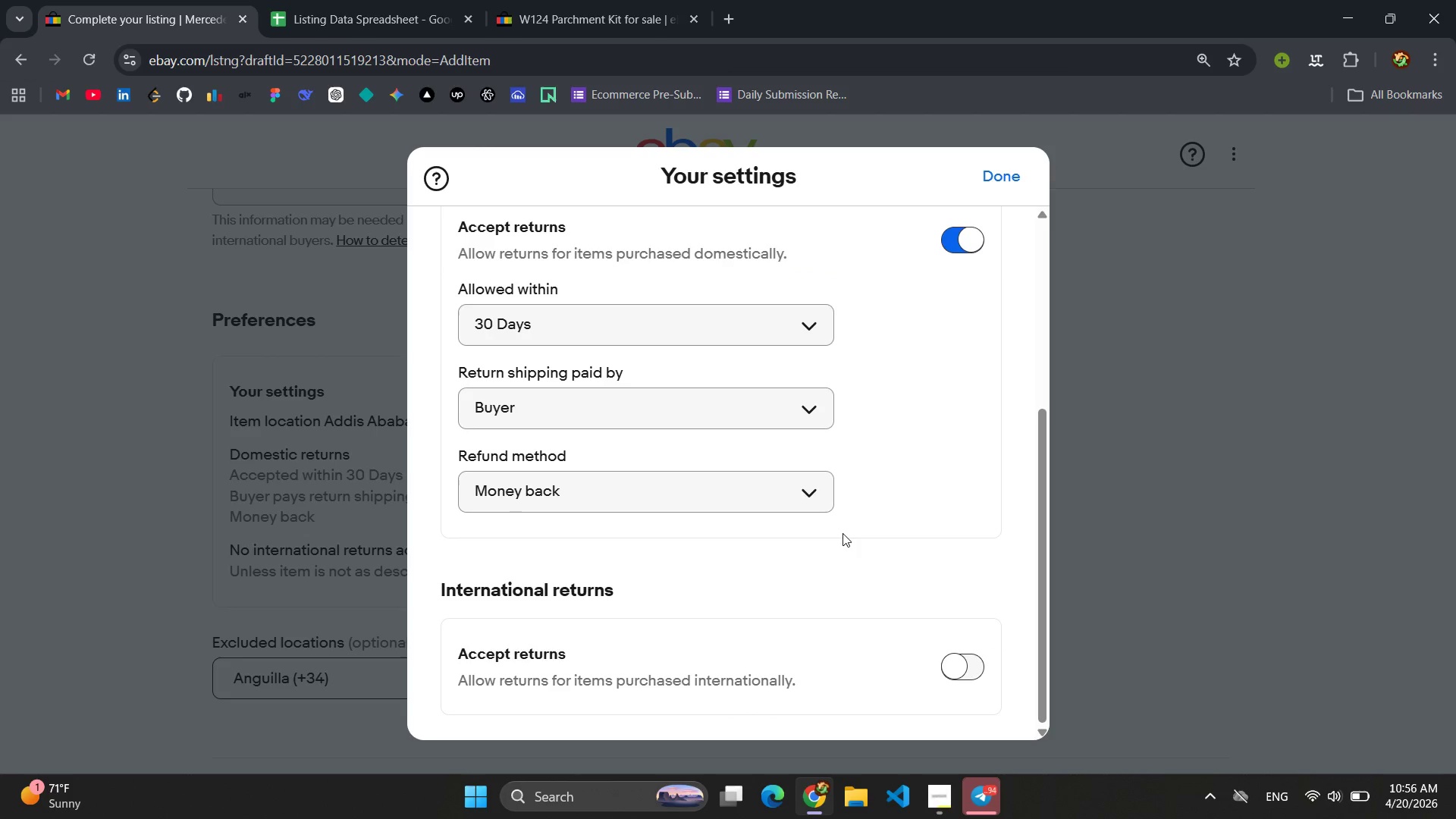 
scroll: coordinate [886, 534], scroll_direction: down, amount: 3.0
 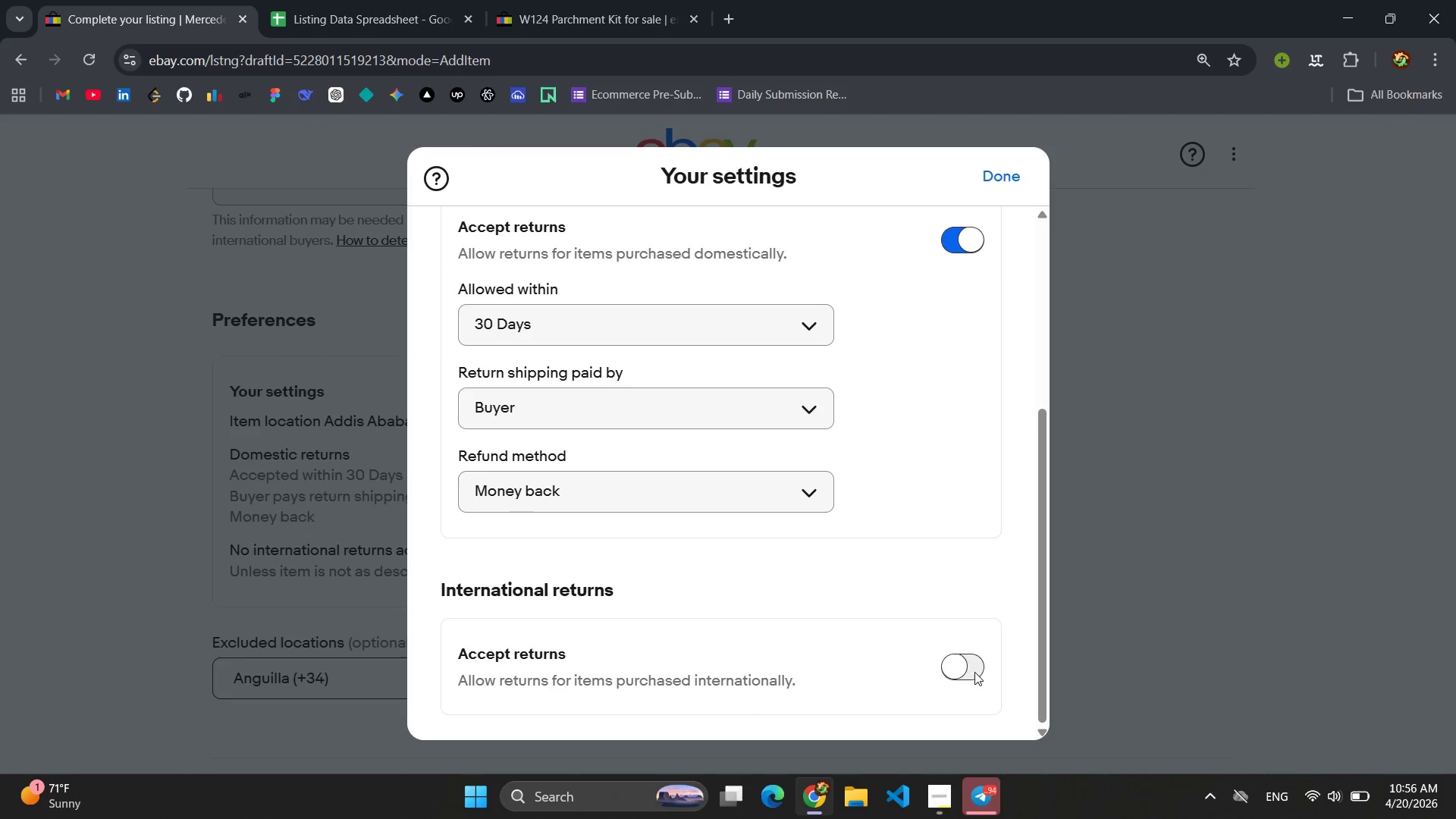 
left_click([974, 672])
 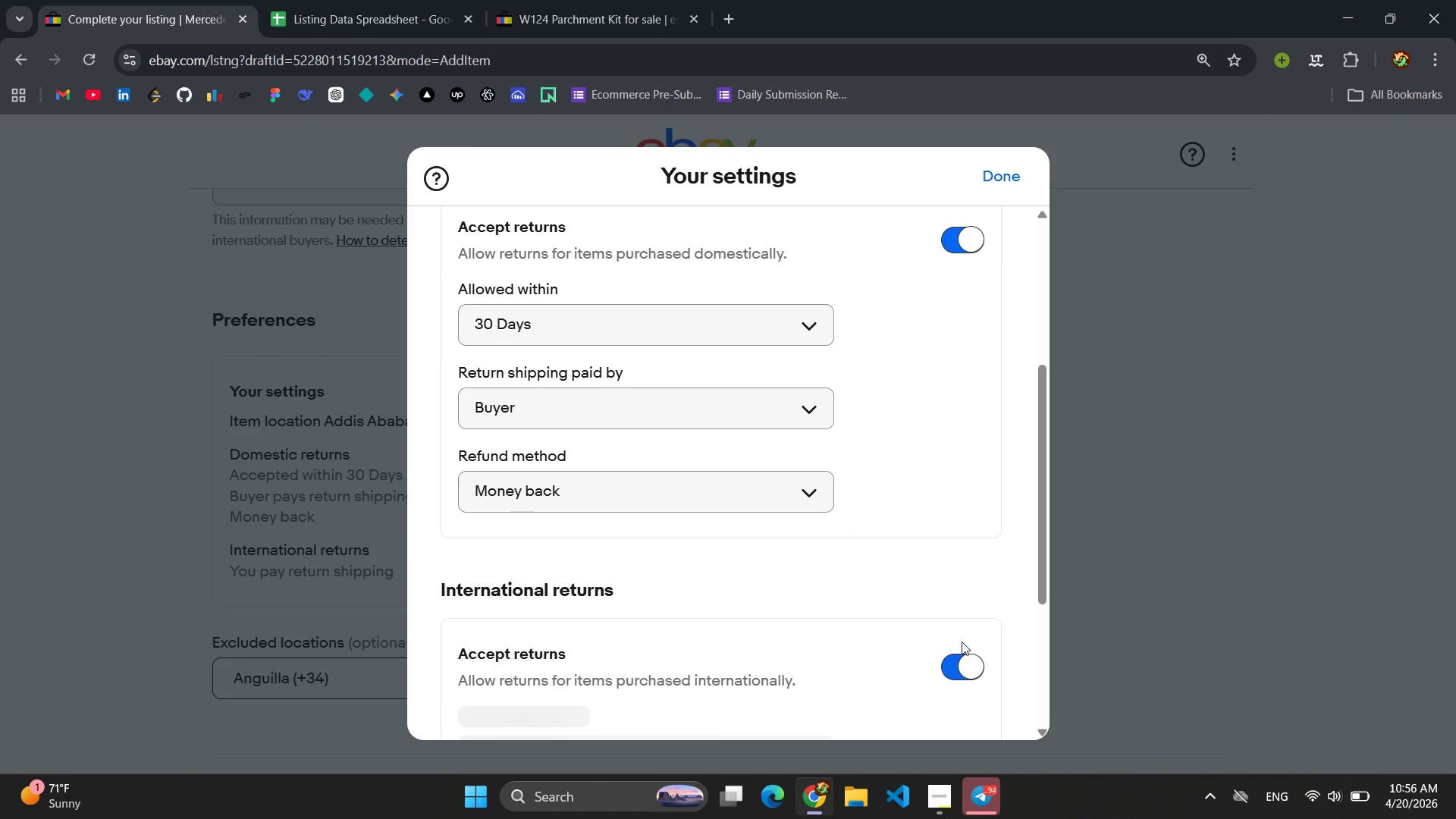 
scroll: coordinate [883, 500], scroll_direction: down, amount: 15.0
 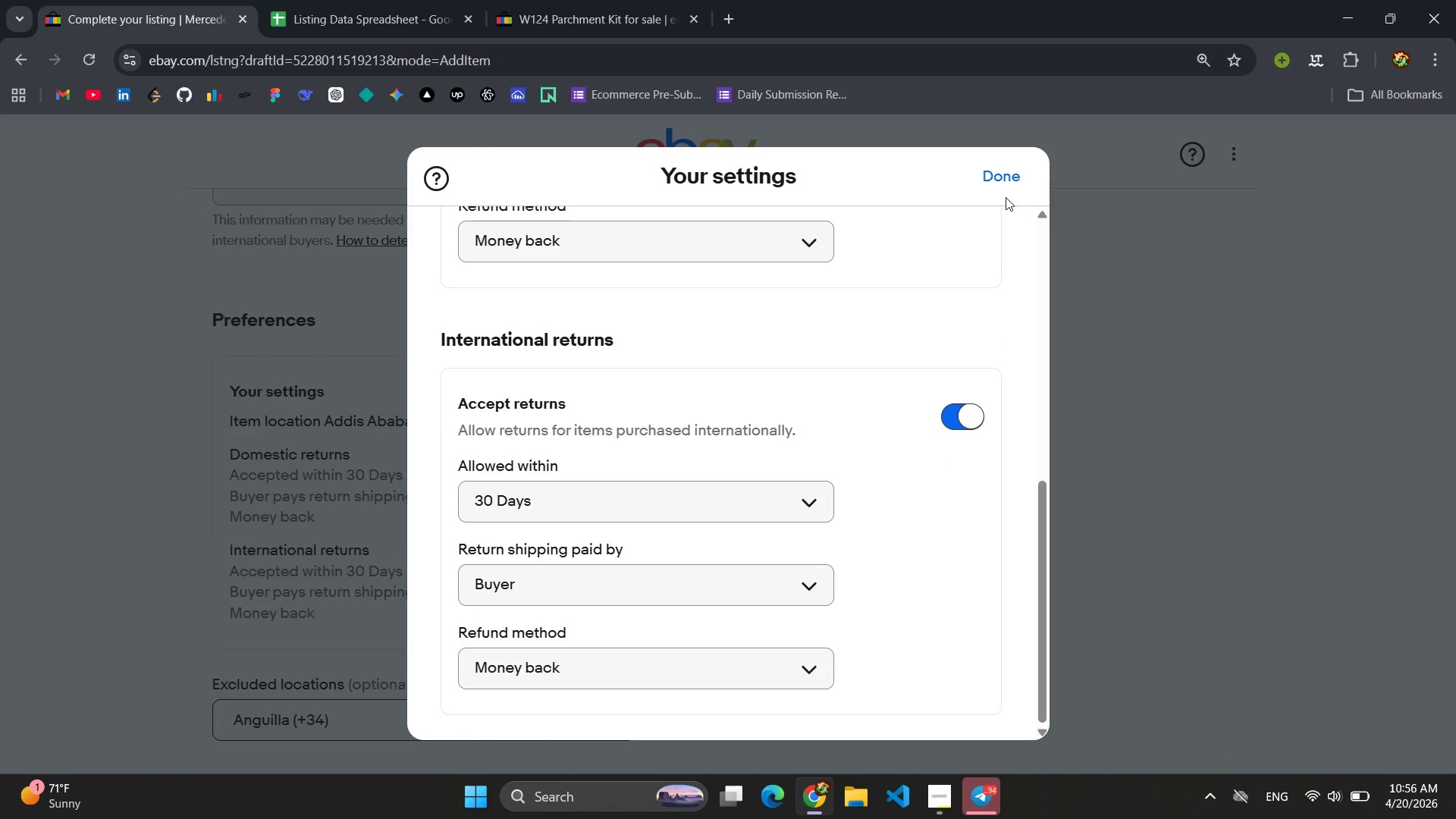 
left_click([1009, 181])
 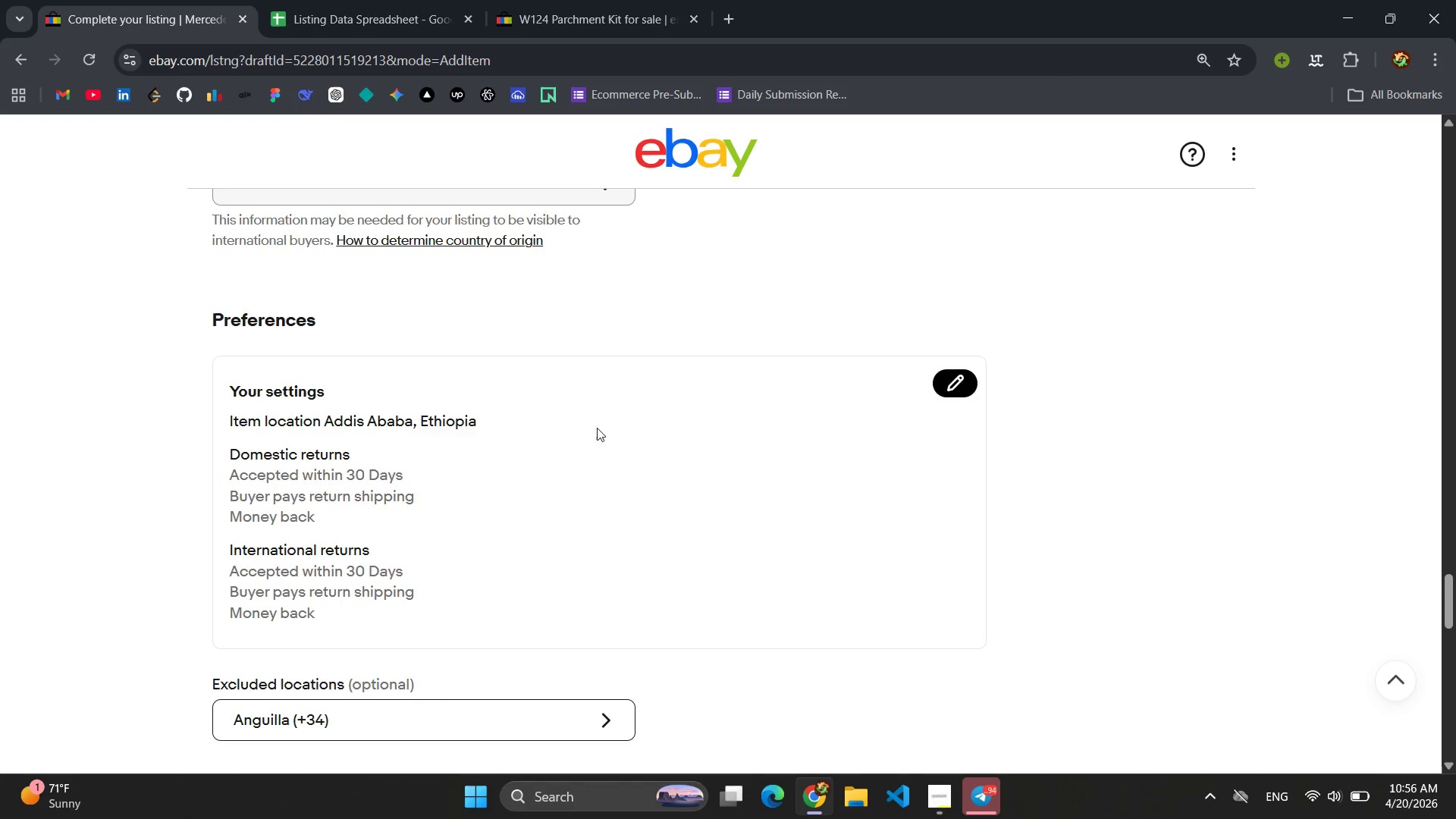 
scroll: coordinate [618, 457], scroll_direction: down, amount: 4.0
 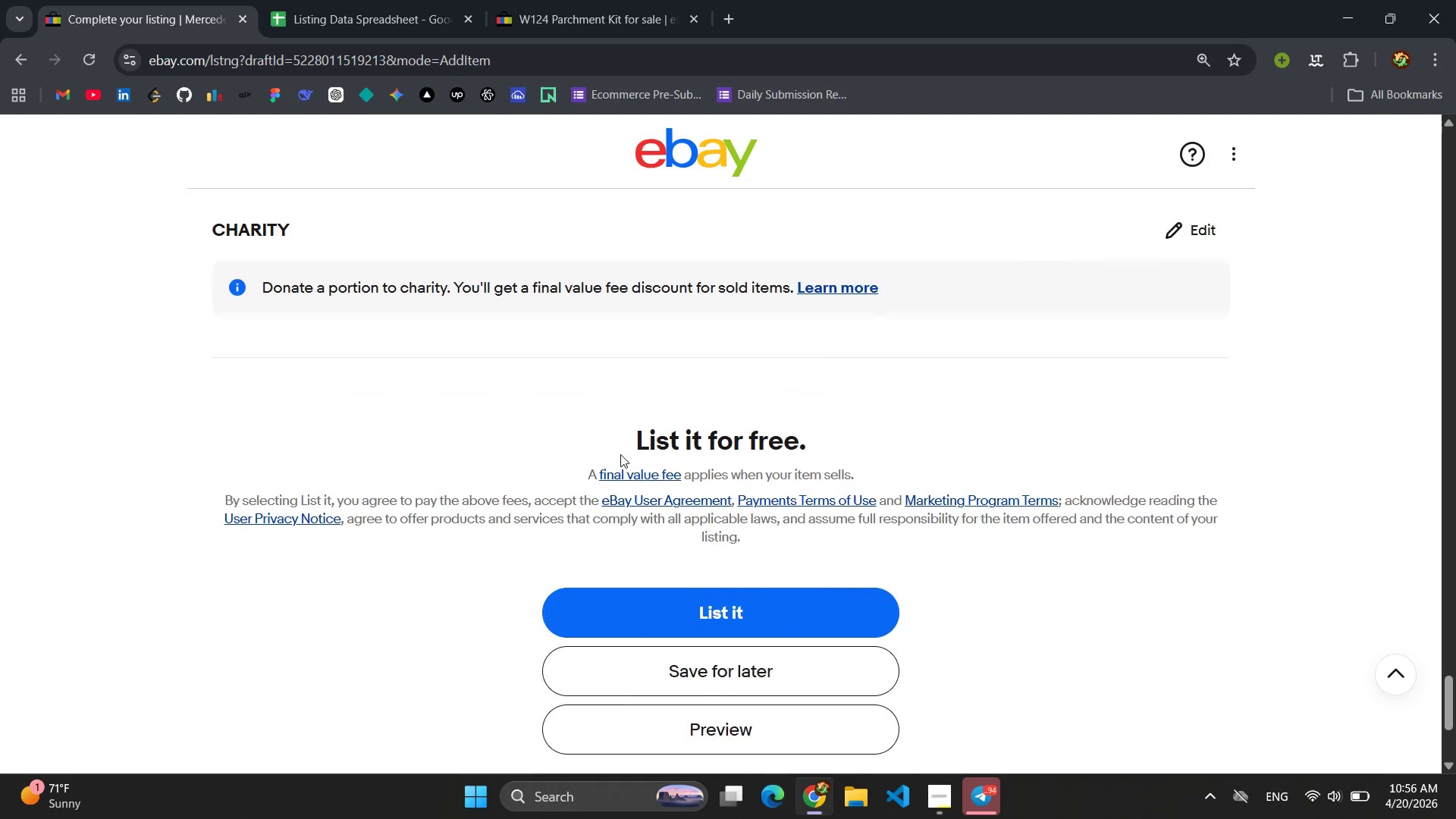 
scroll: coordinate [620, 454], scroll_direction: up, amount: 30.0
 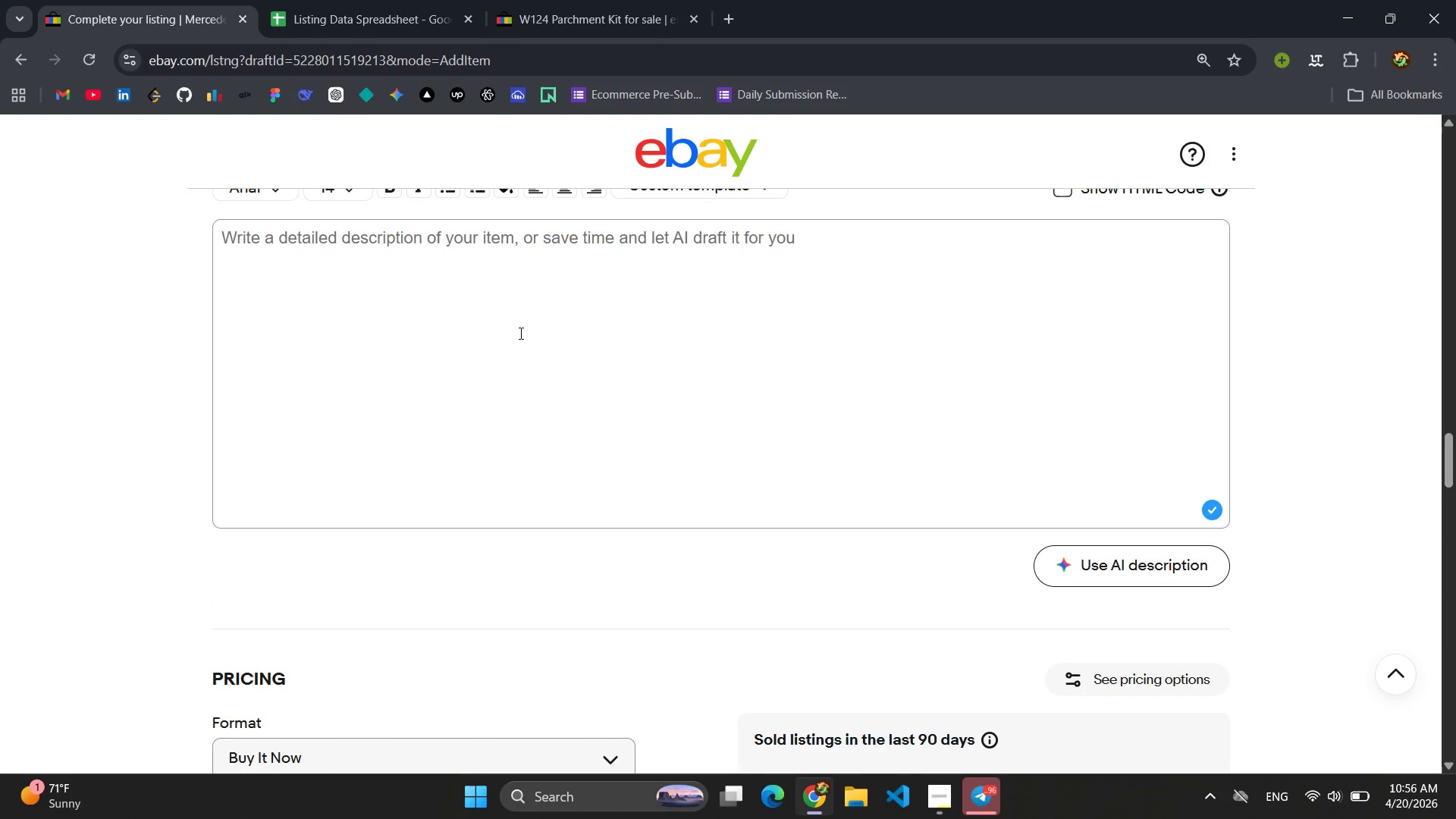 
left_click([459, 266])
 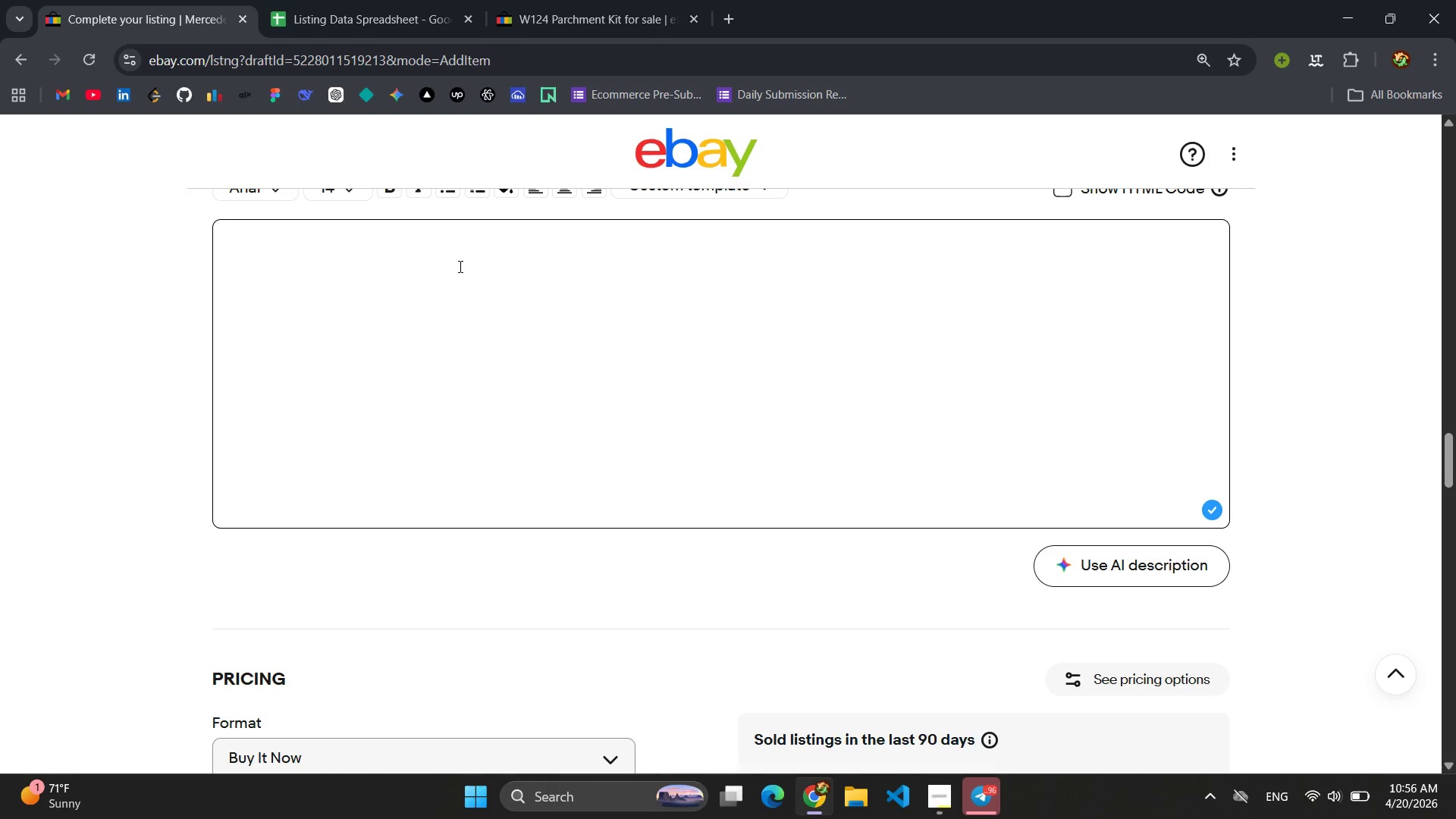 
wait(17.12)
 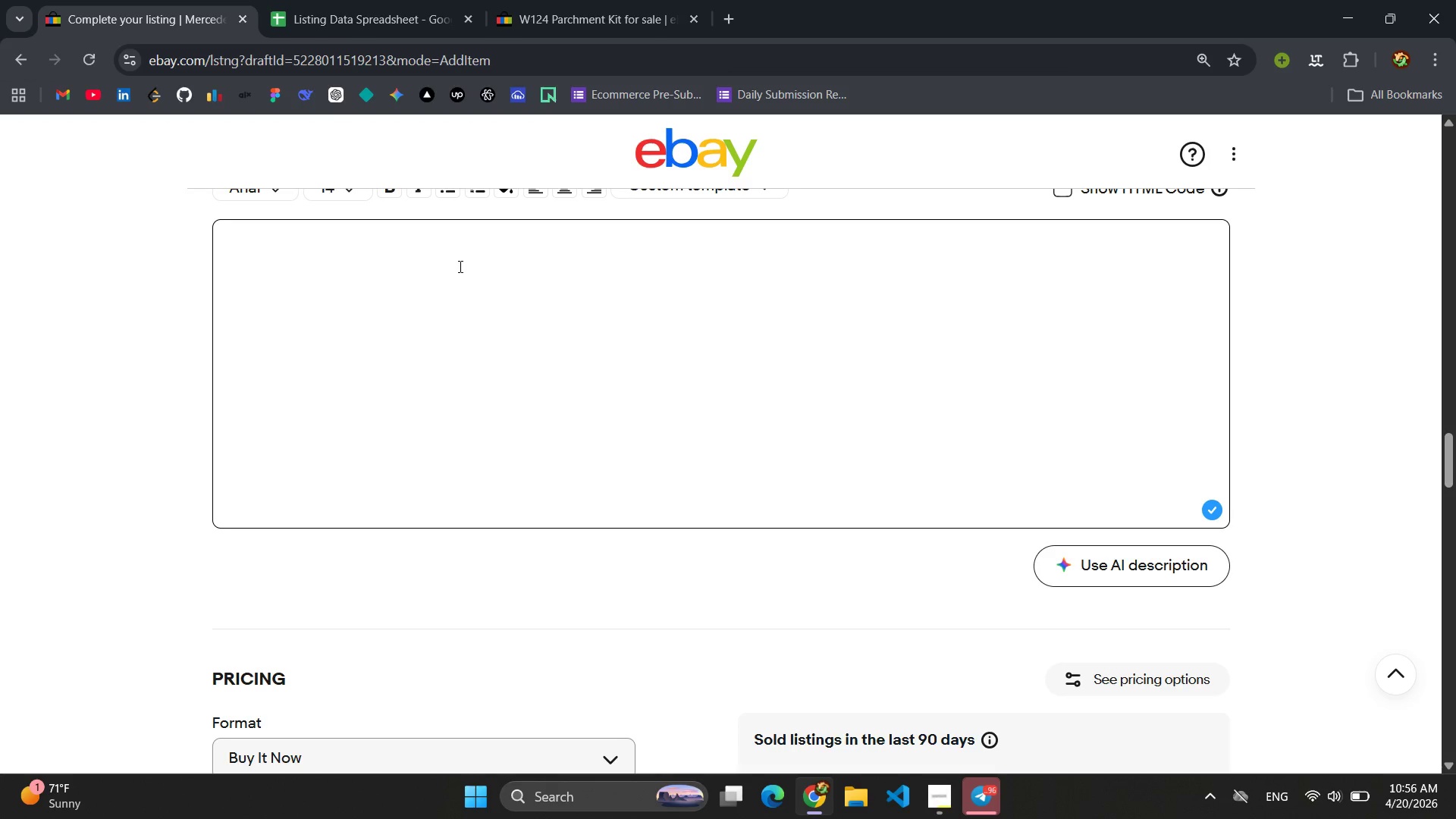 
scroll: coordinate [459, 266], scroll_direction: up, amount: 2.0
 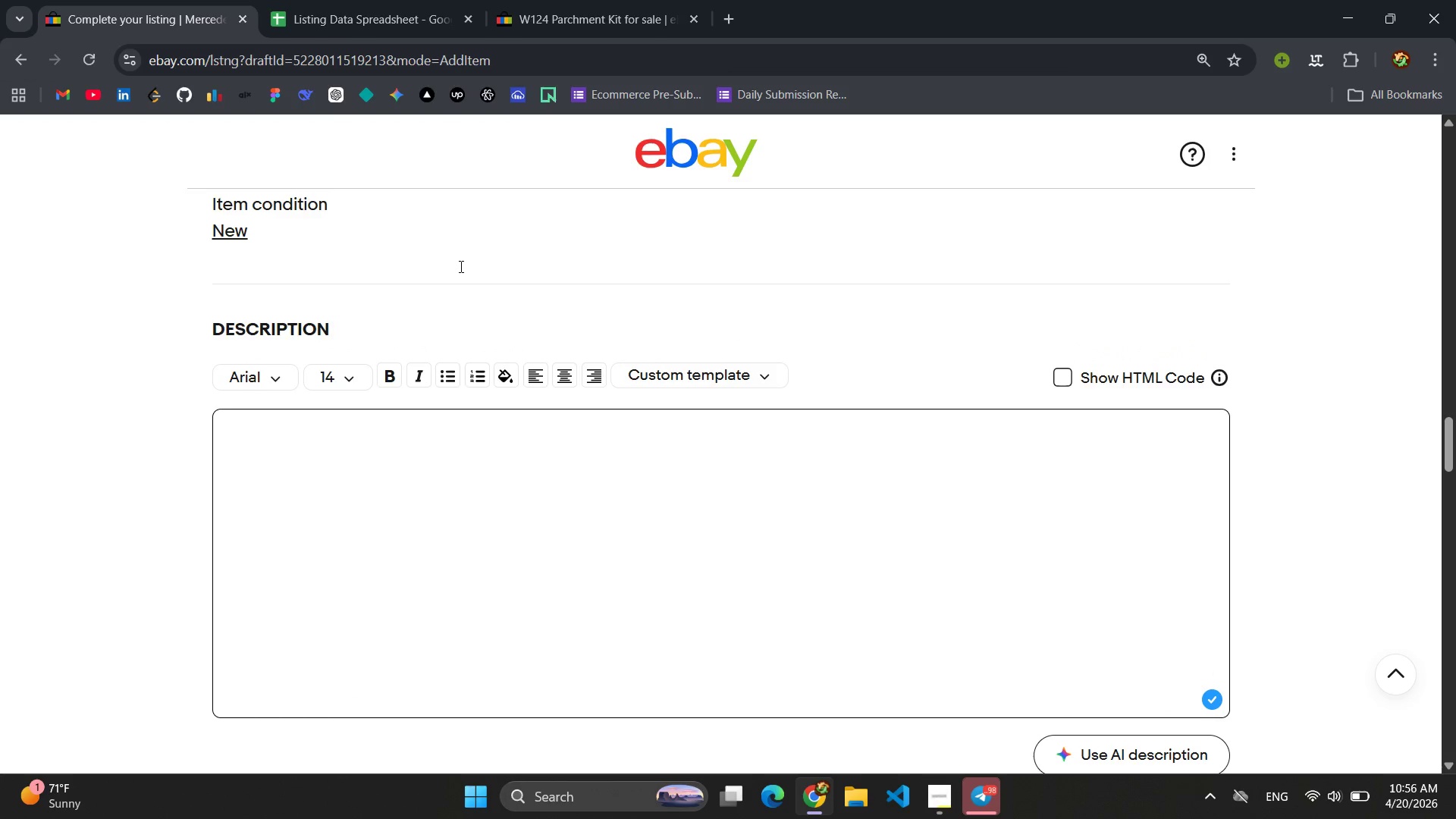 
scroll: coordinate [460, 266], scroll_direction: down, amount: 1.0
 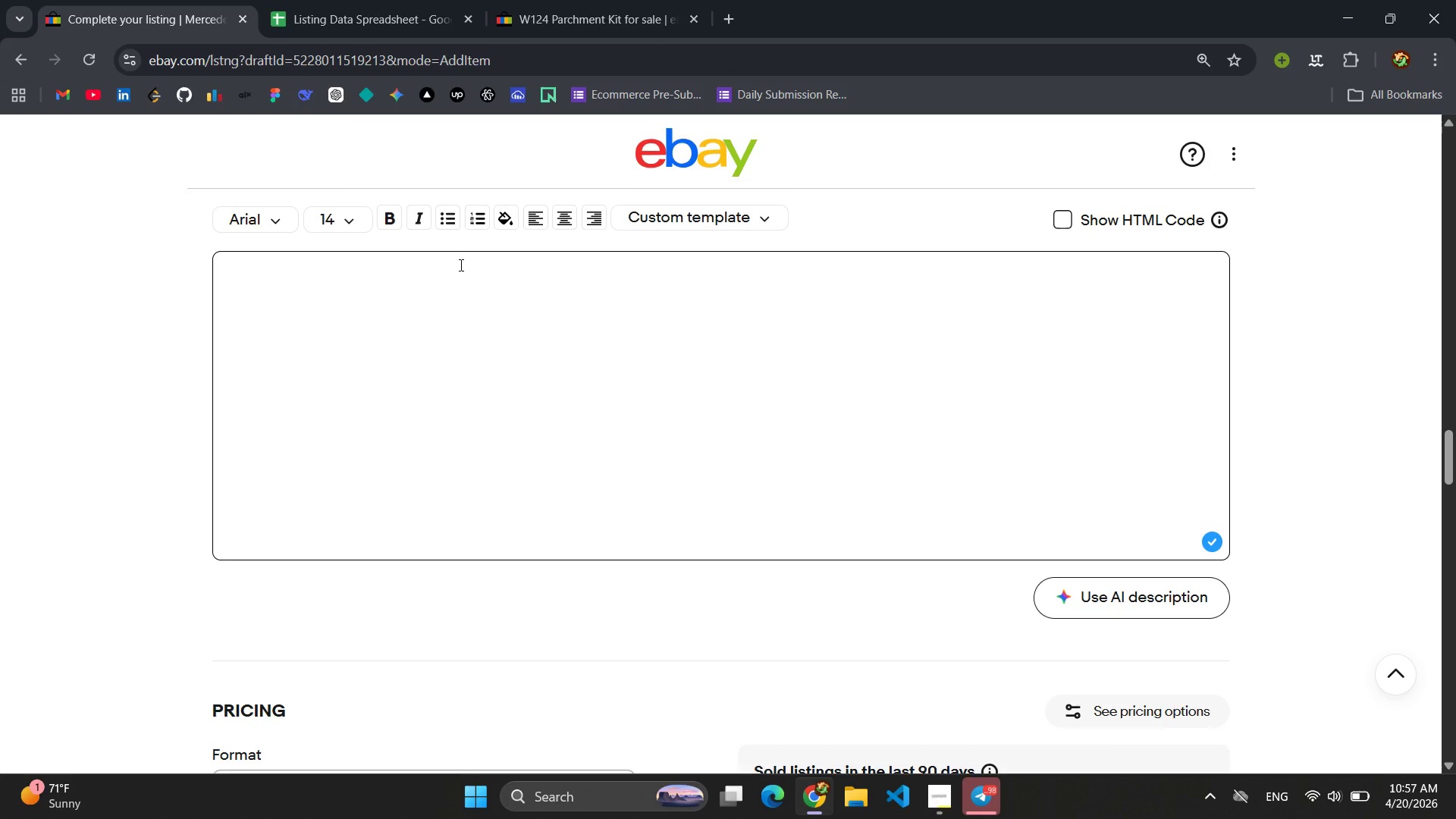 
wait(8.82)
 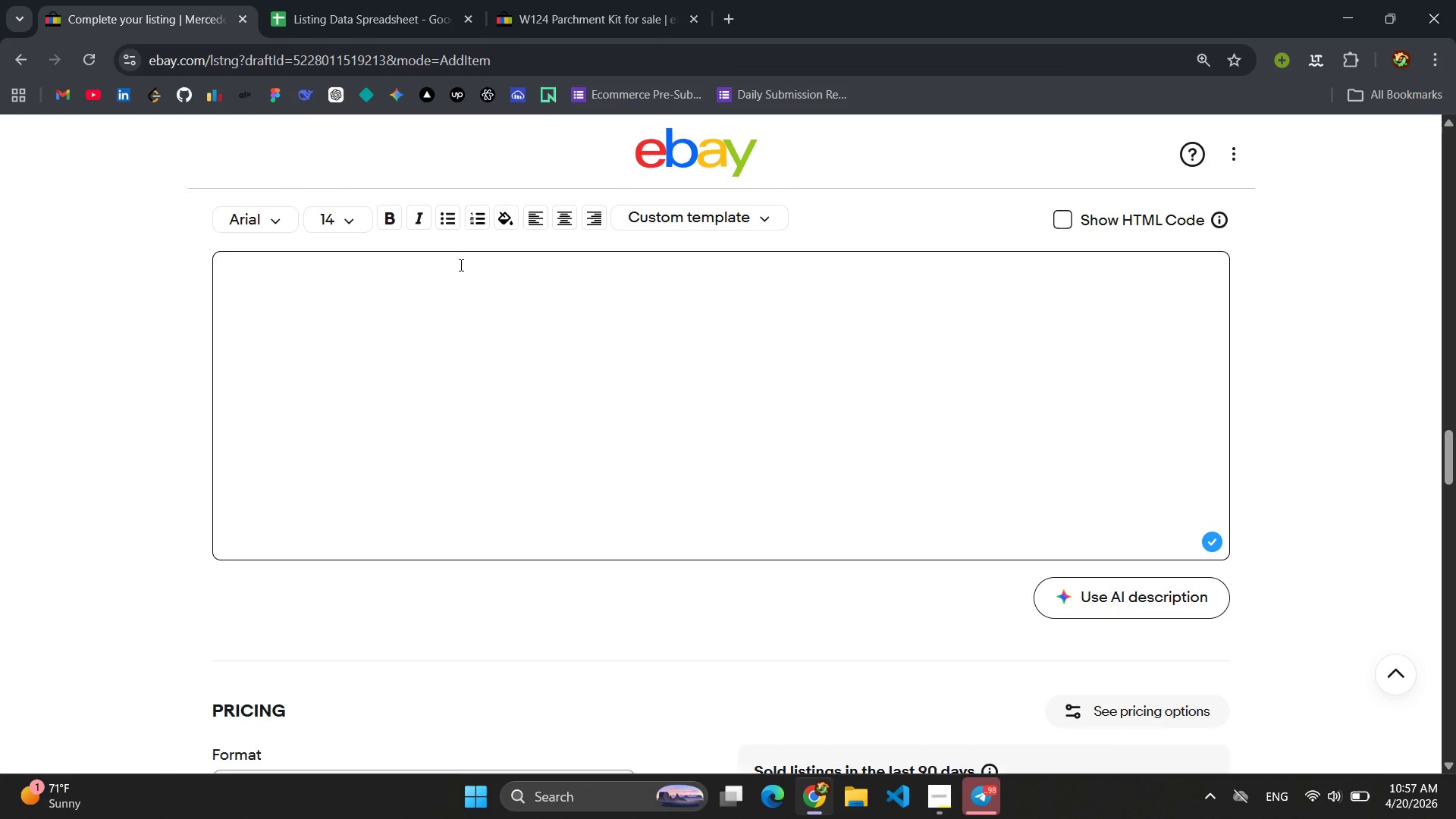 
type(Apex Auto Aeste)
key(Backspace)
type(hei)
key(Backspace)
type(tic )
key(Backspace)
type(s - DIR)
key(Backspace)
type(Y Leather Restoration Kit Fo)
key(Backspace)
key(Backspace)
type(for Mercedes-Nemz)
key(Backspace)
key(Backspace)
key(Backspace)
key(Backspace)
type(Benz W124 (Parchment) )
 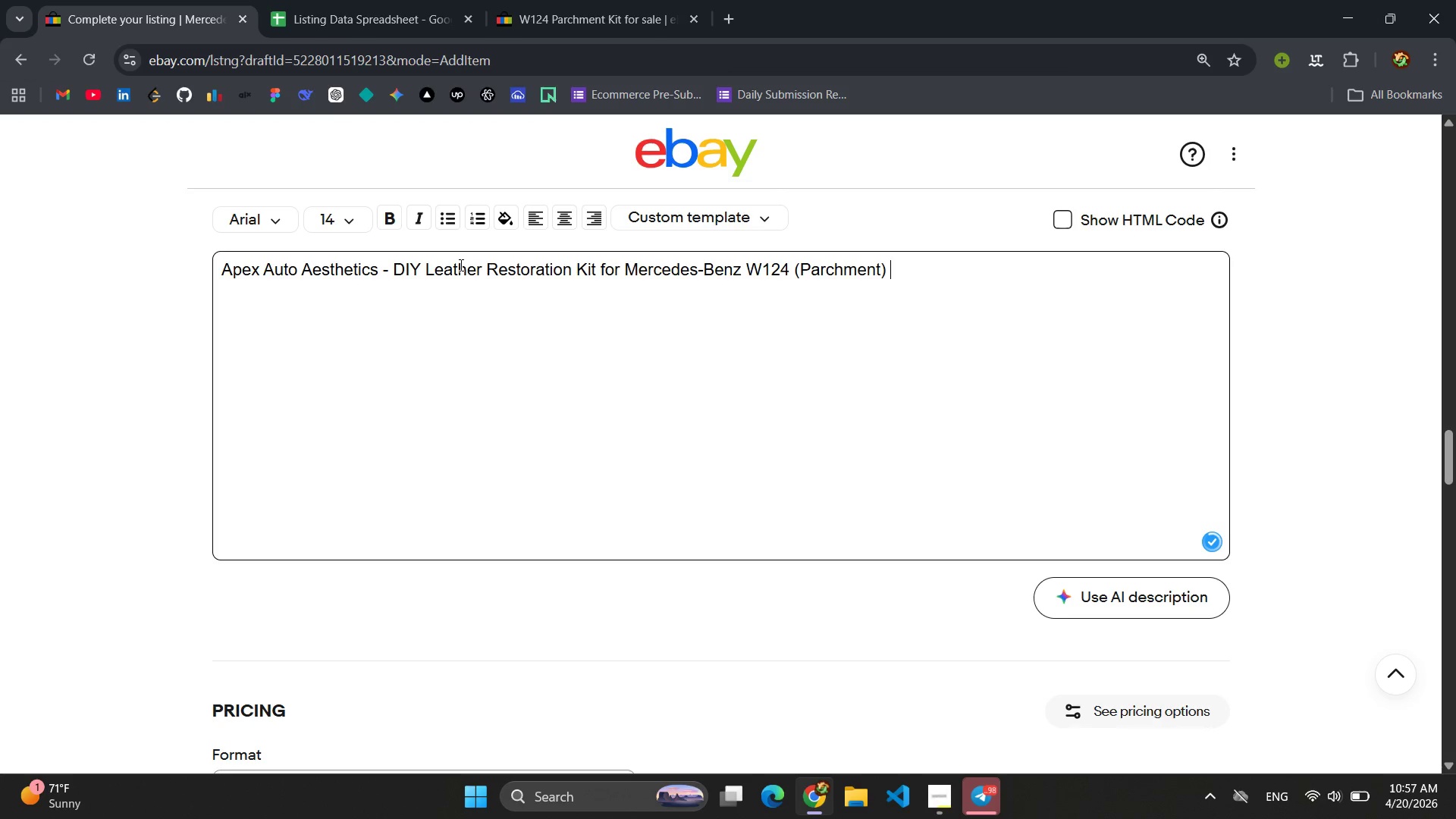 
left_click([941, 281])
 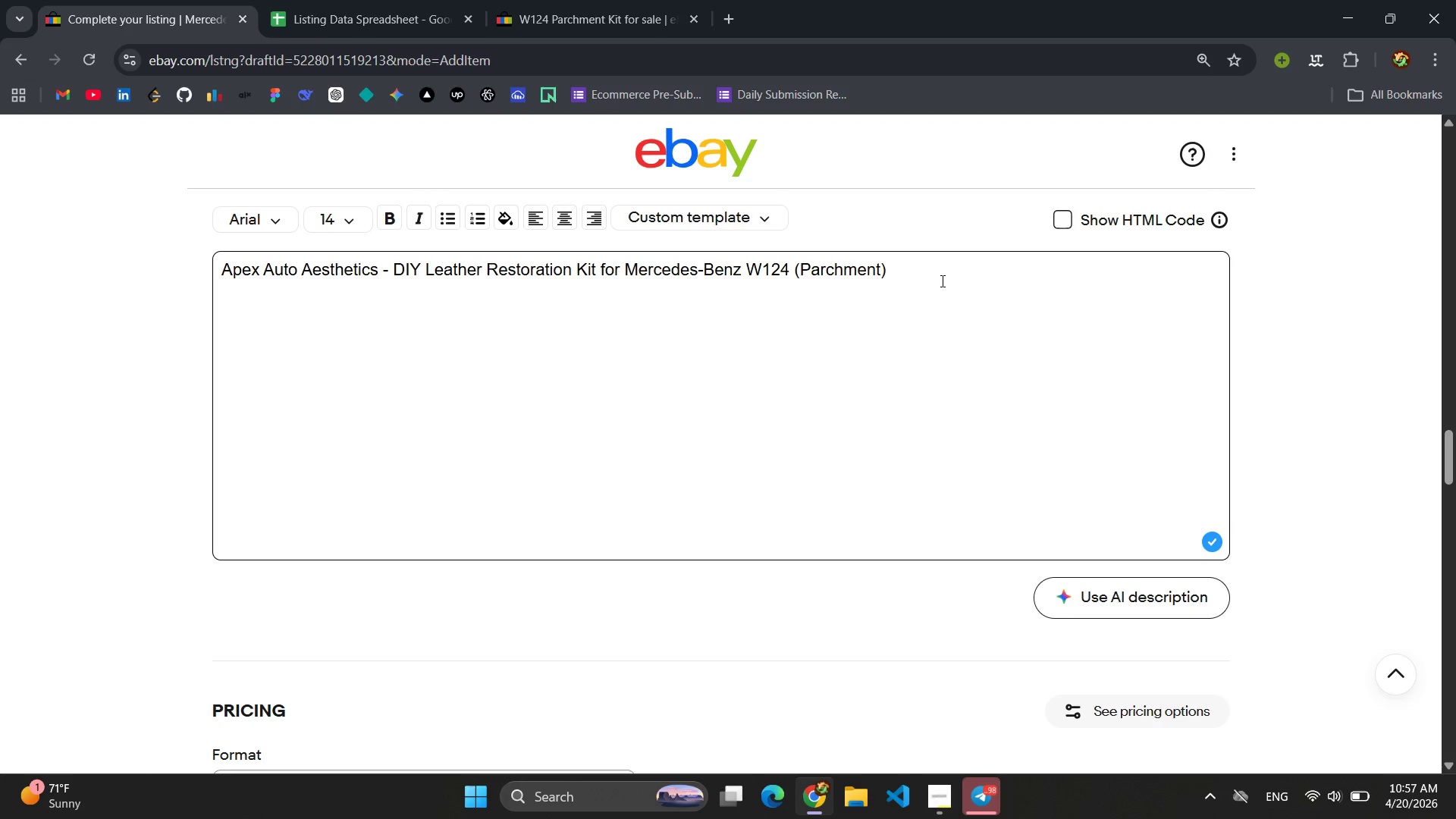 
key(Enter)
 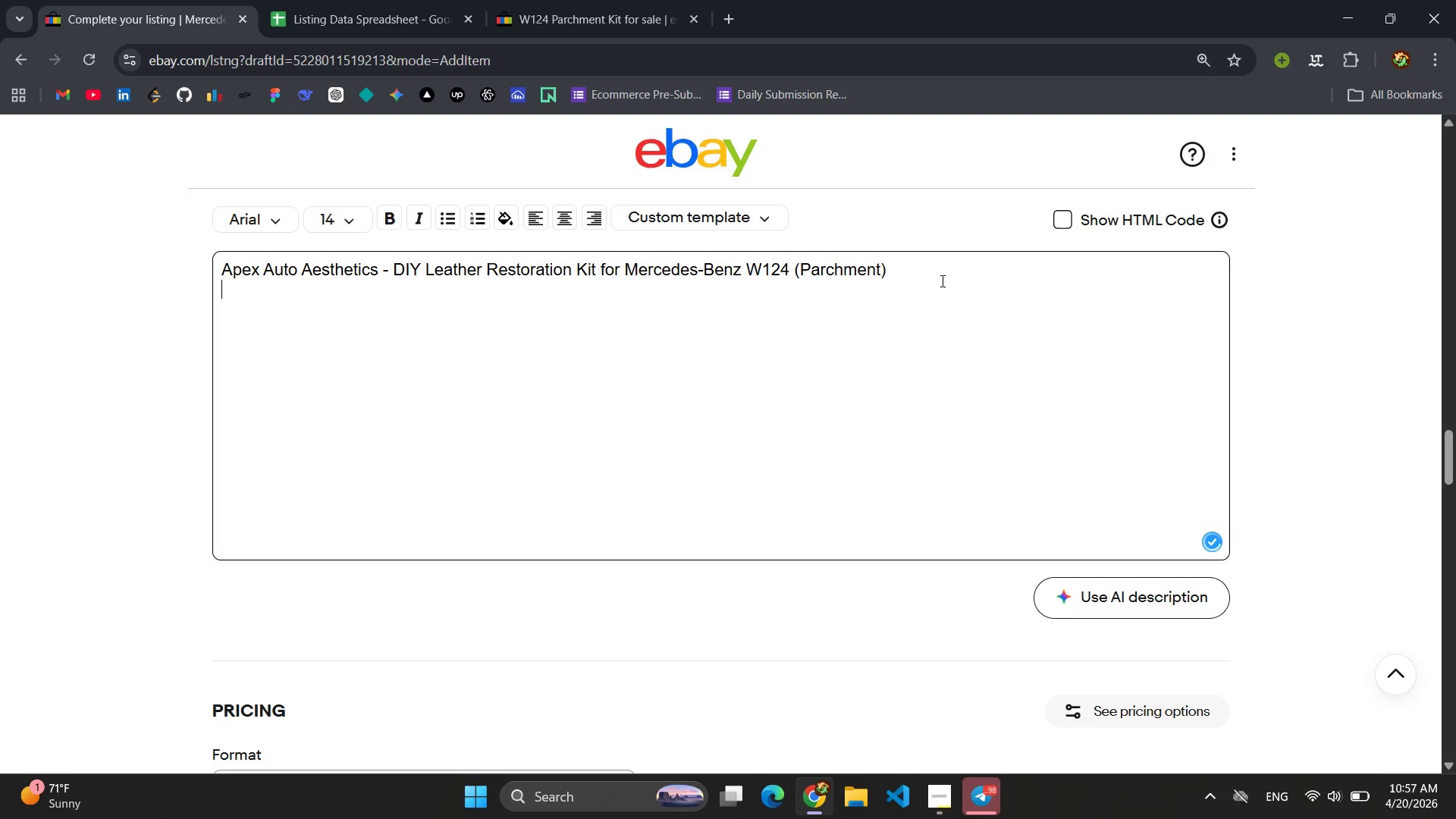 
key(Enter)
 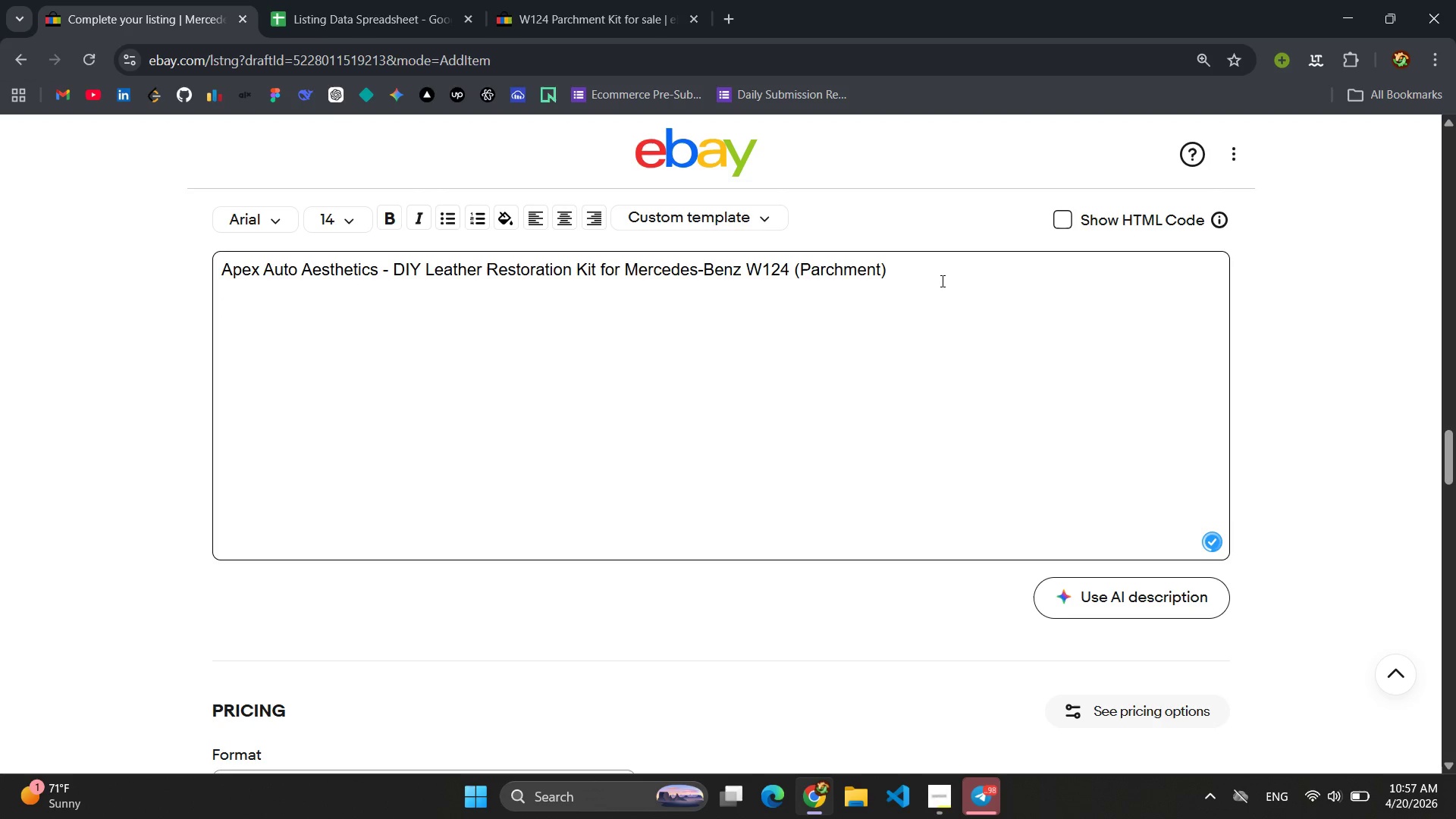 
type(Restore you rclassic Mercededs)
key(Backspace)
key(Backspace)
type(s interior to its original fac)
 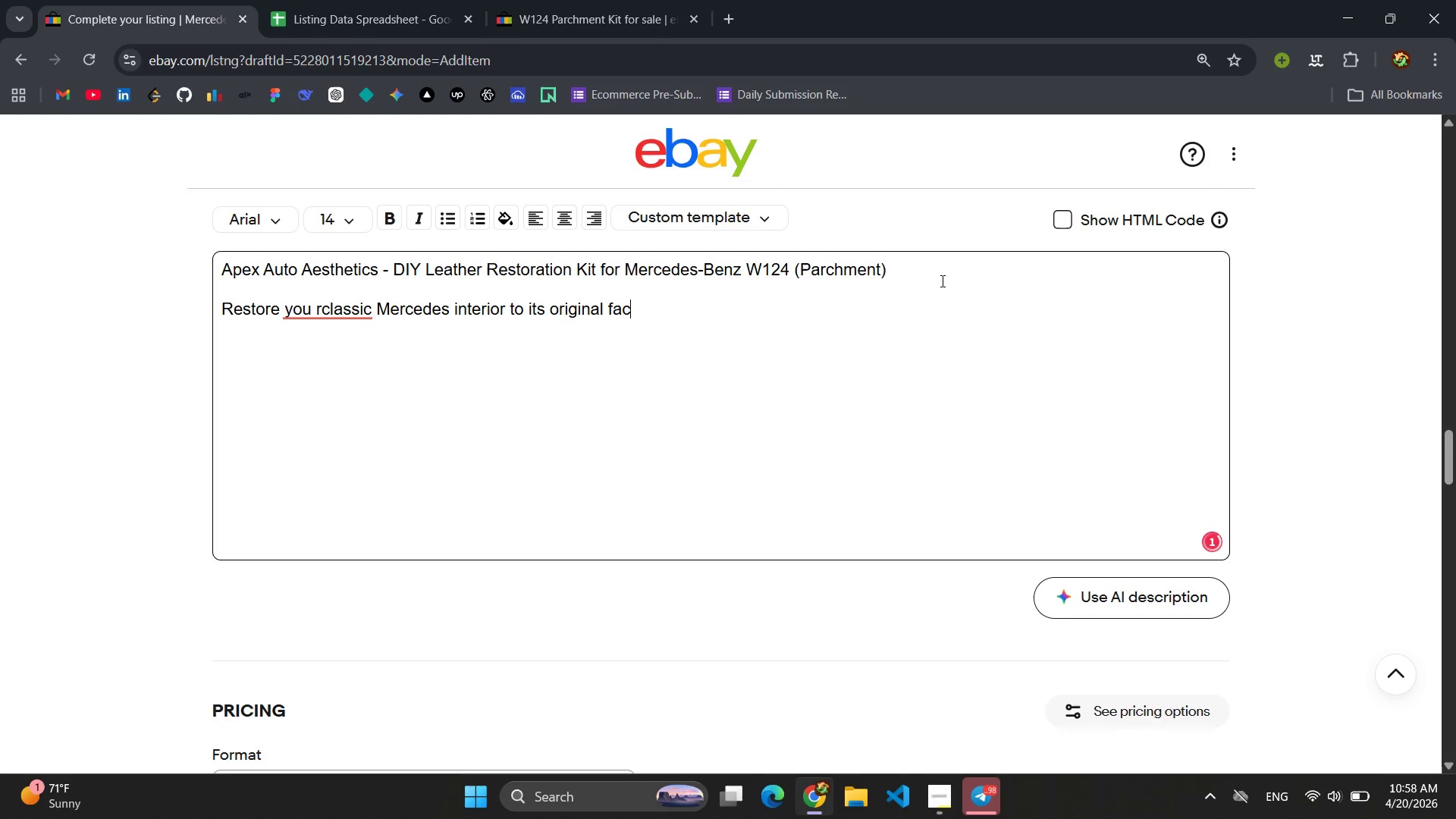 
hold_key(key=Backspace, duration=1.52)
 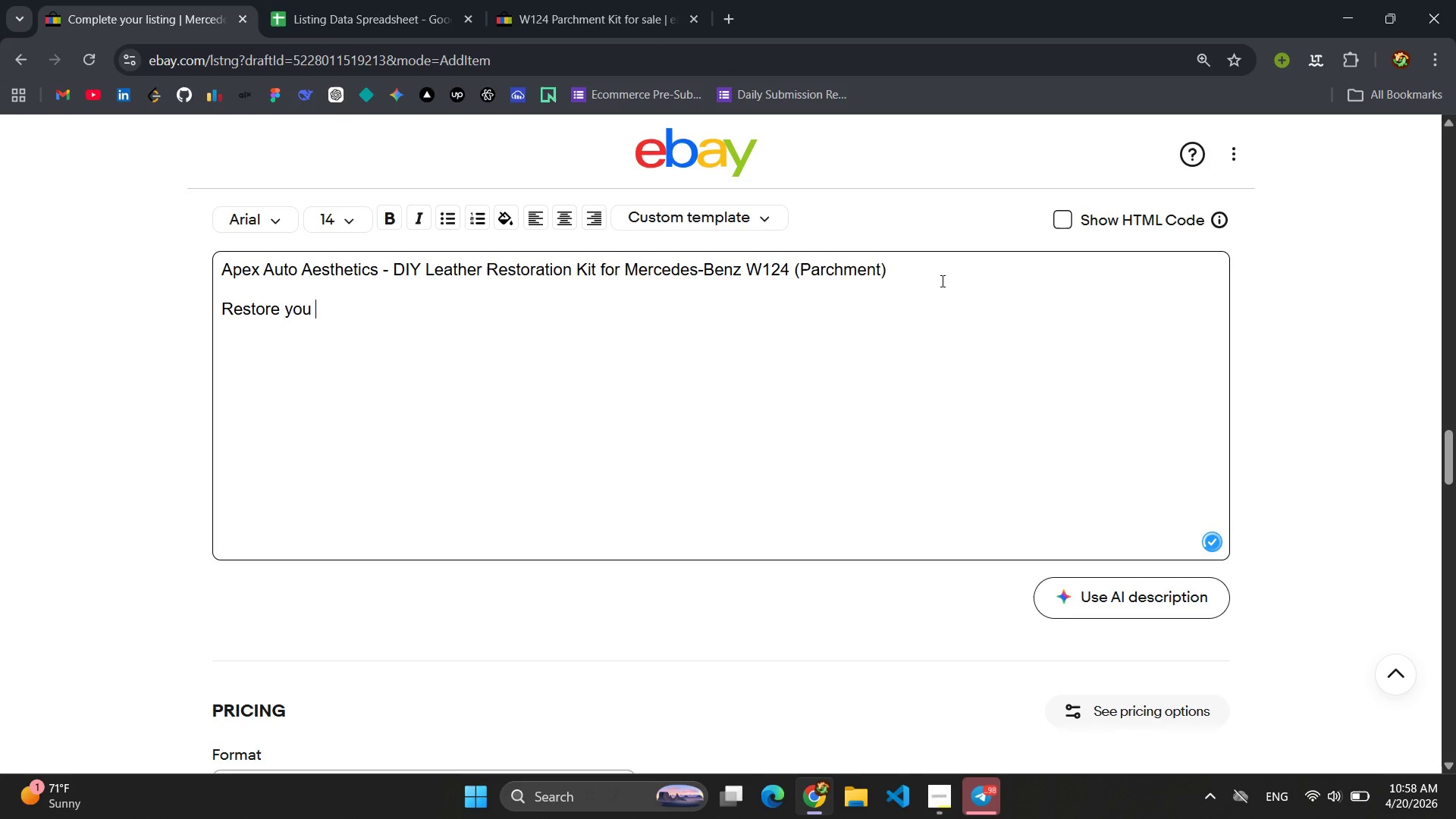 
hold_key(key=Backspace, duration=0.36)
 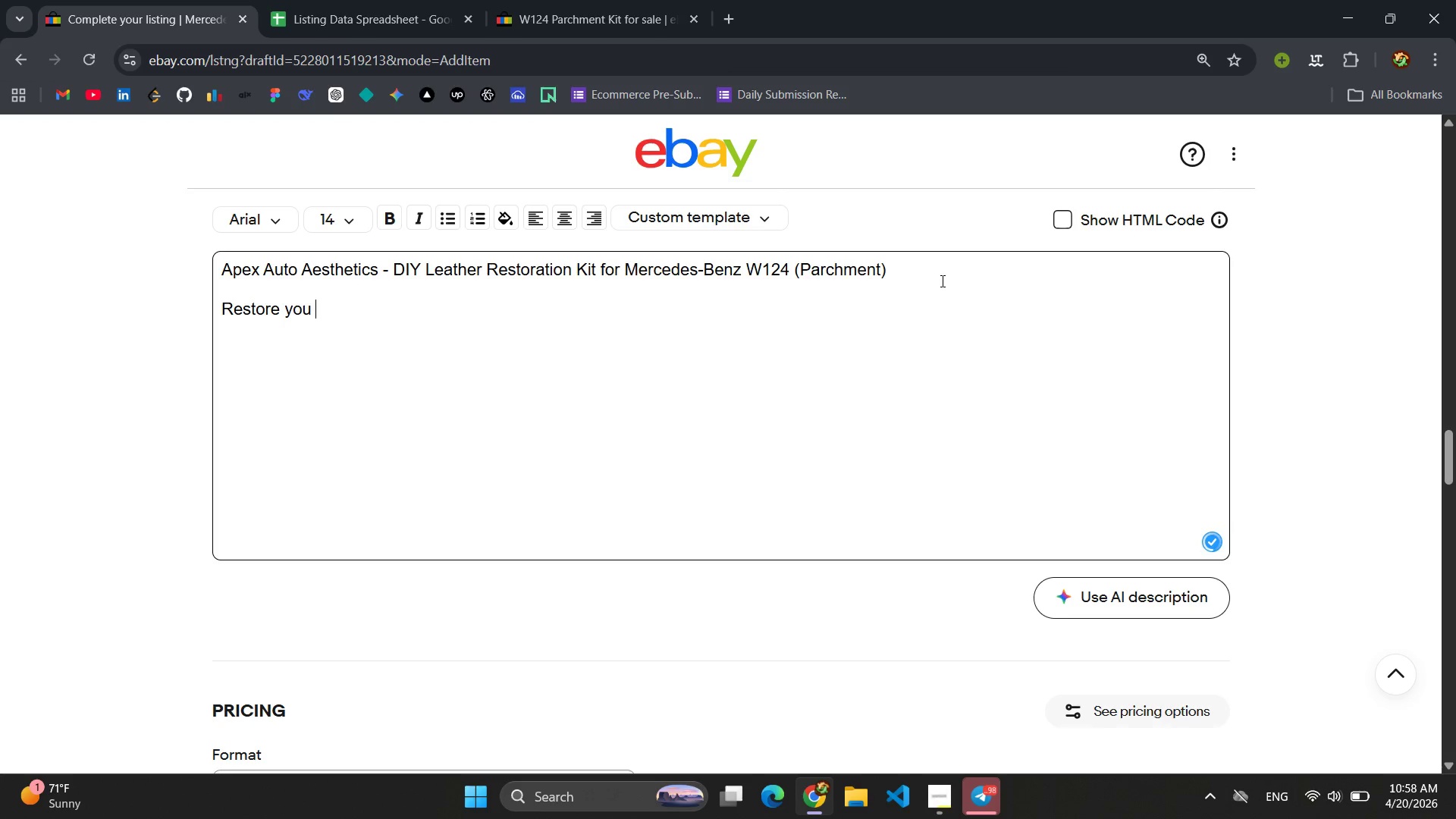 
key(Backspace)
type(r classic Mar)
key(Backspace)
key(Backspace)
type(erceded)
key(Backspace)
type(s interior to its original c)
key(Backspace)
type(factory appearance without the cost of professional reuphostery. This kit is precisely color-)
 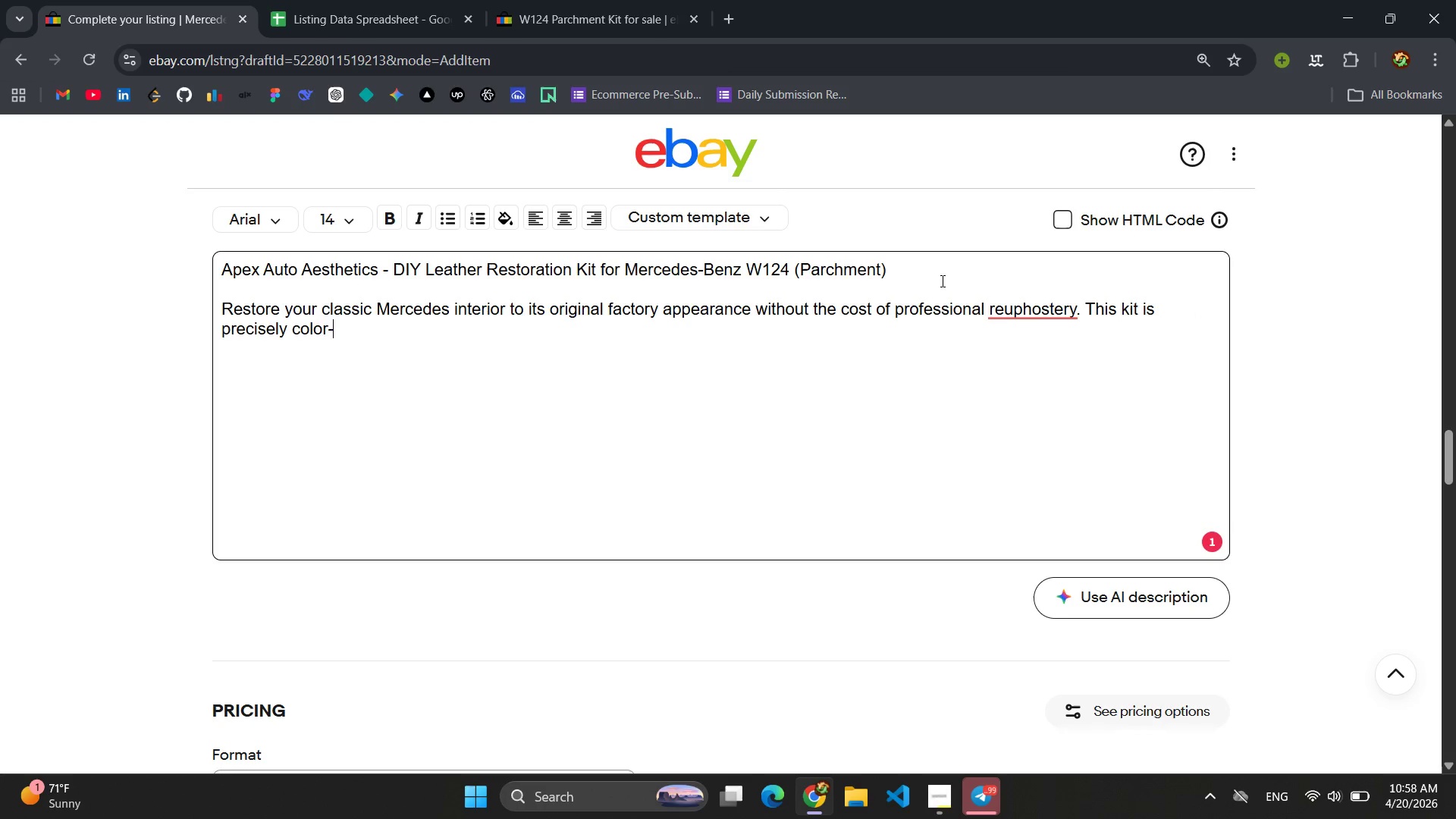 
type(matched to the OEM "Parchment{)
key(Backspace)
type(:)
key(Backspace)
type(" (cod)
key(Backspace)
key(Backspace)
key(Backspace)
type(Code )
 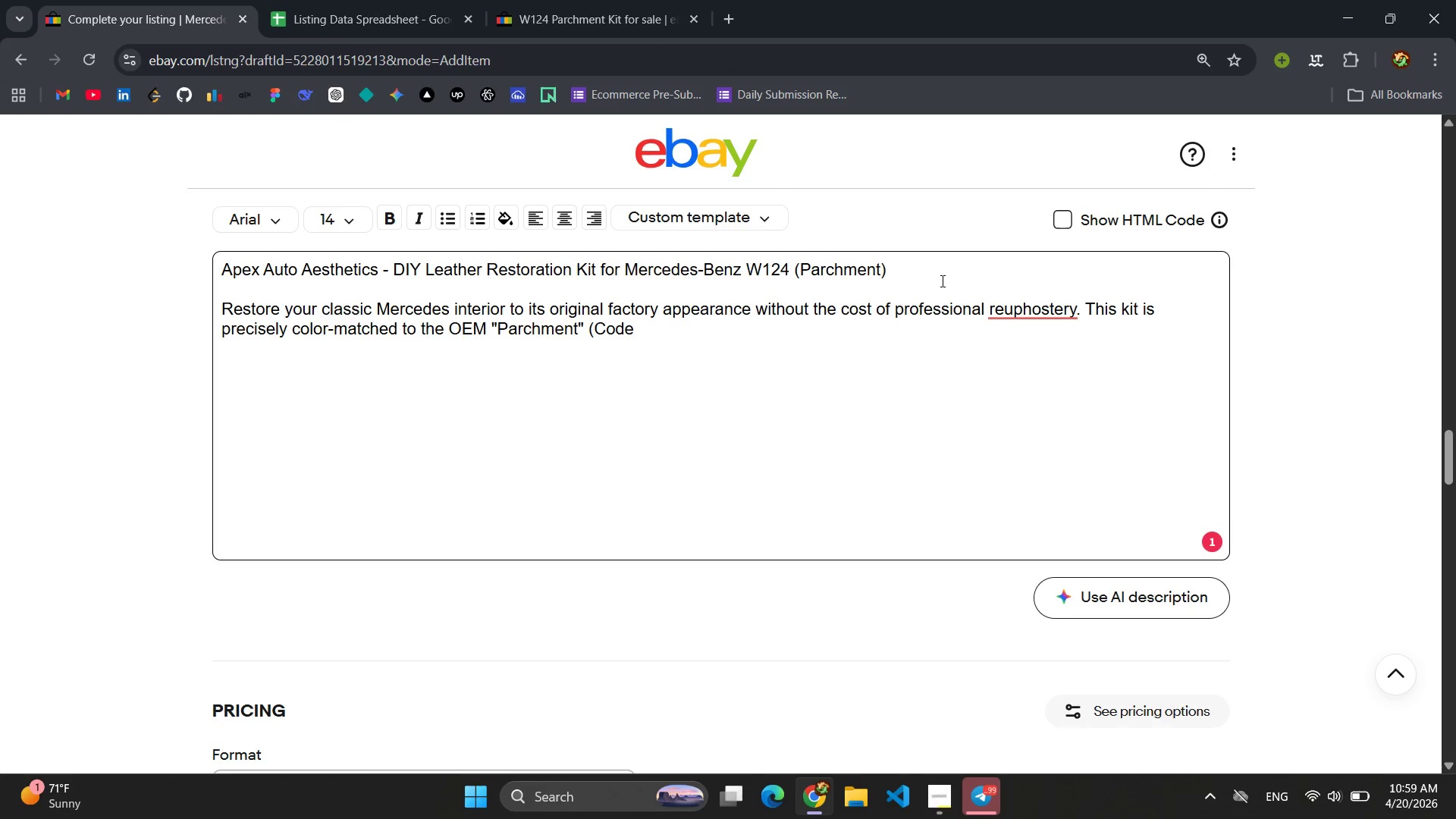 
left_click([1037, 313])
 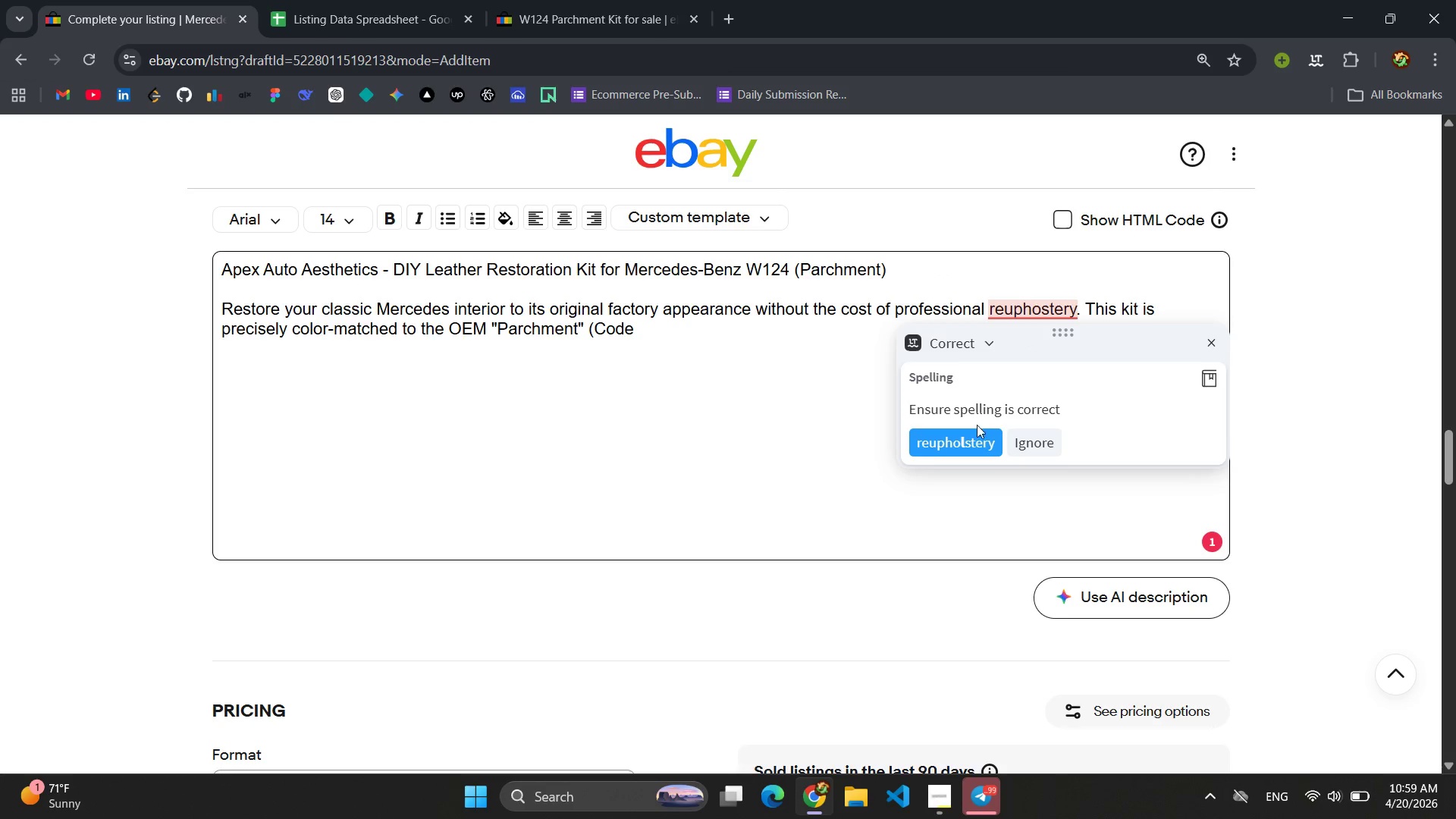 
left_click([970, 443])
 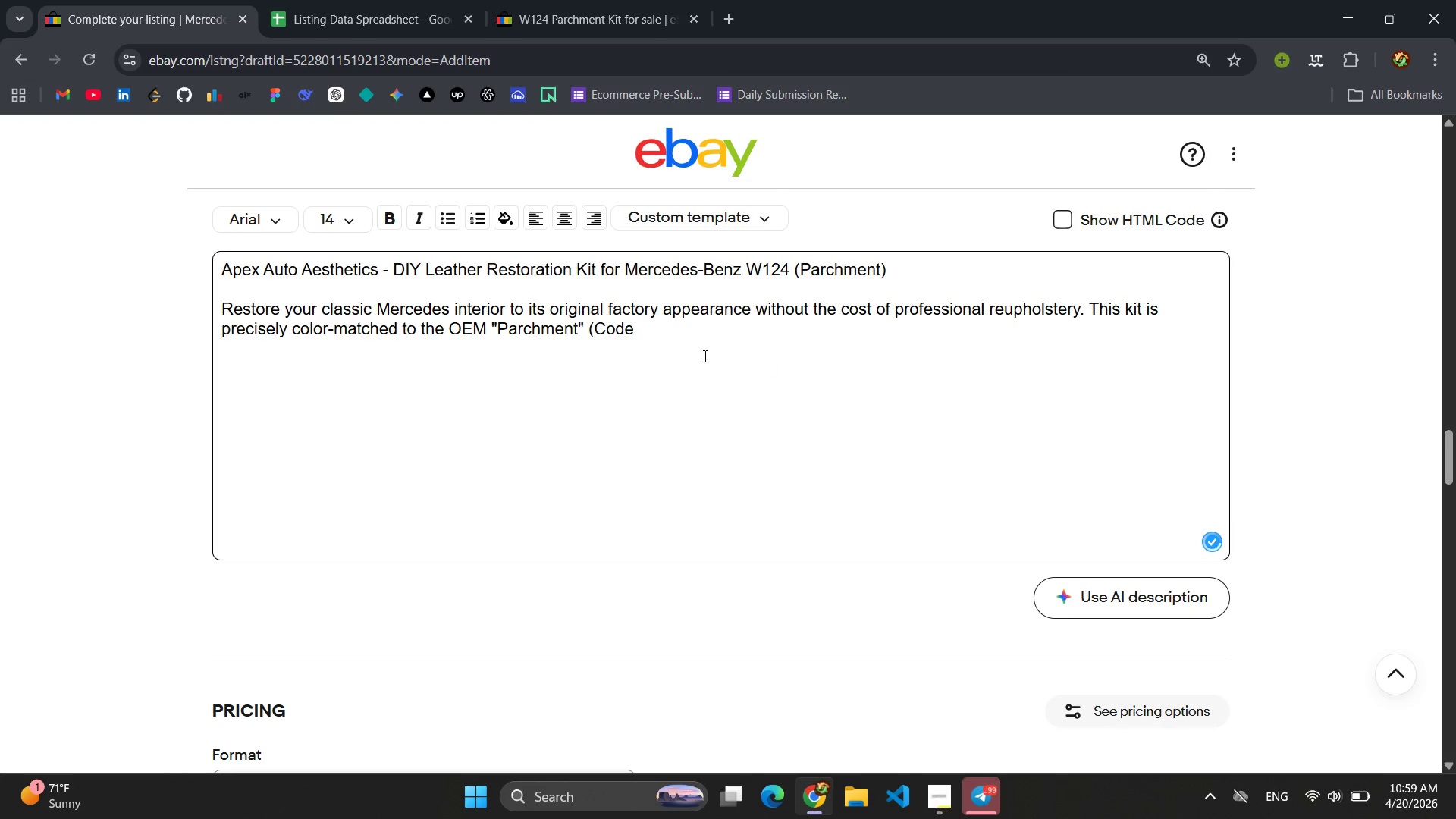 
left_click([648, 334])
 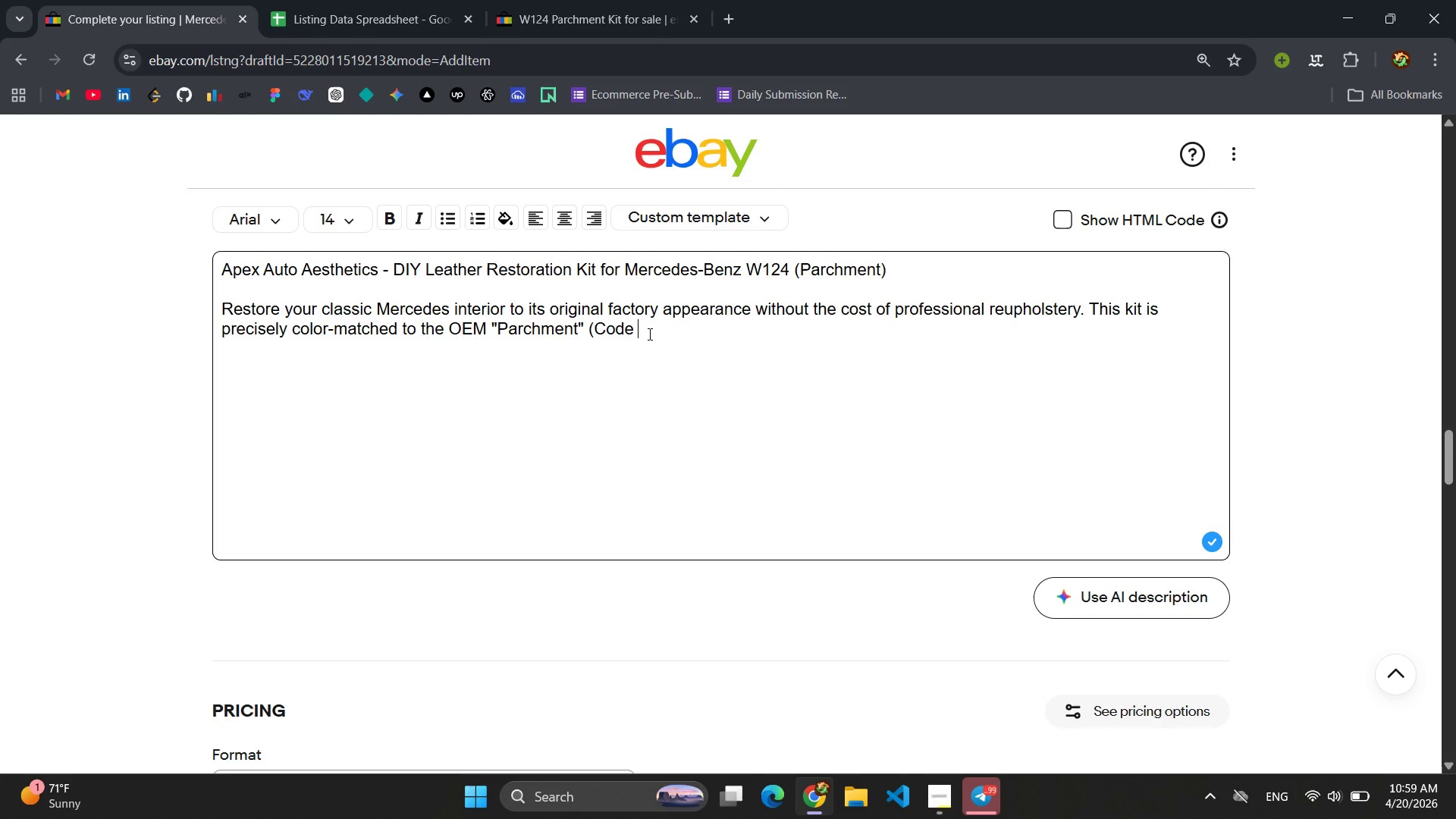 
type(275) interior found in )
 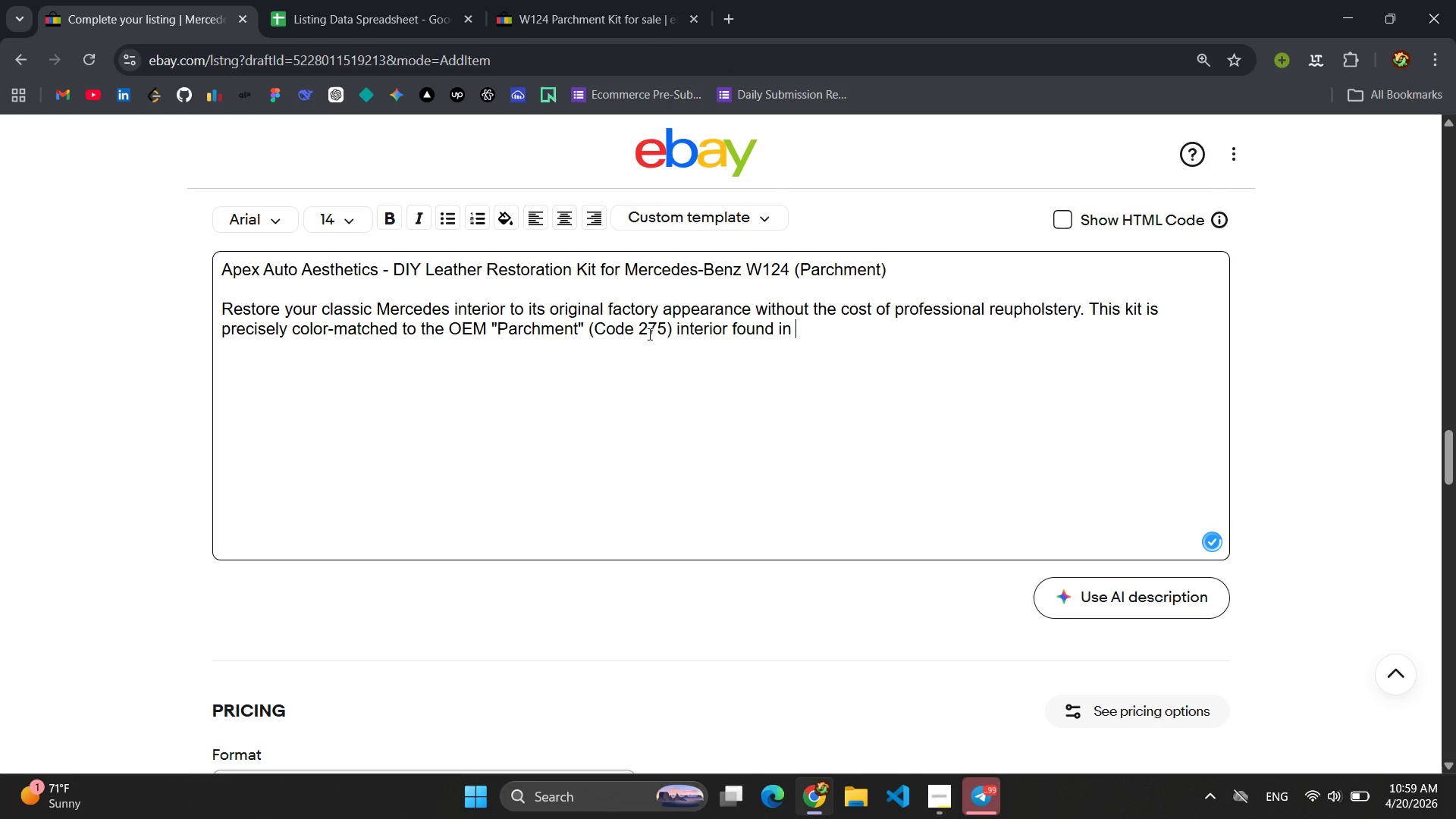 
wait(7.17)
 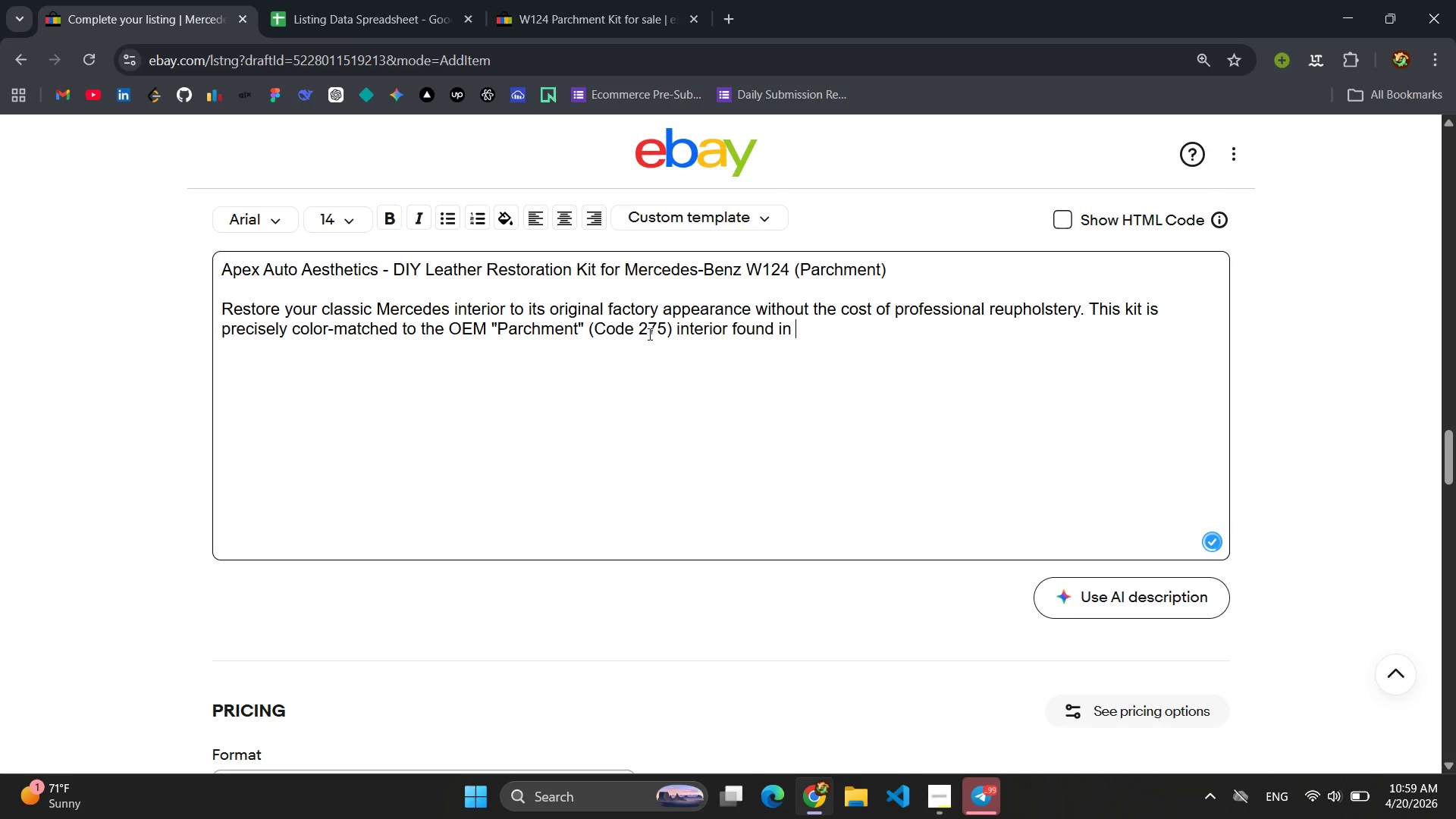 
type(W124 models from 18)
key(Backspace)
type(986 to 1995)
 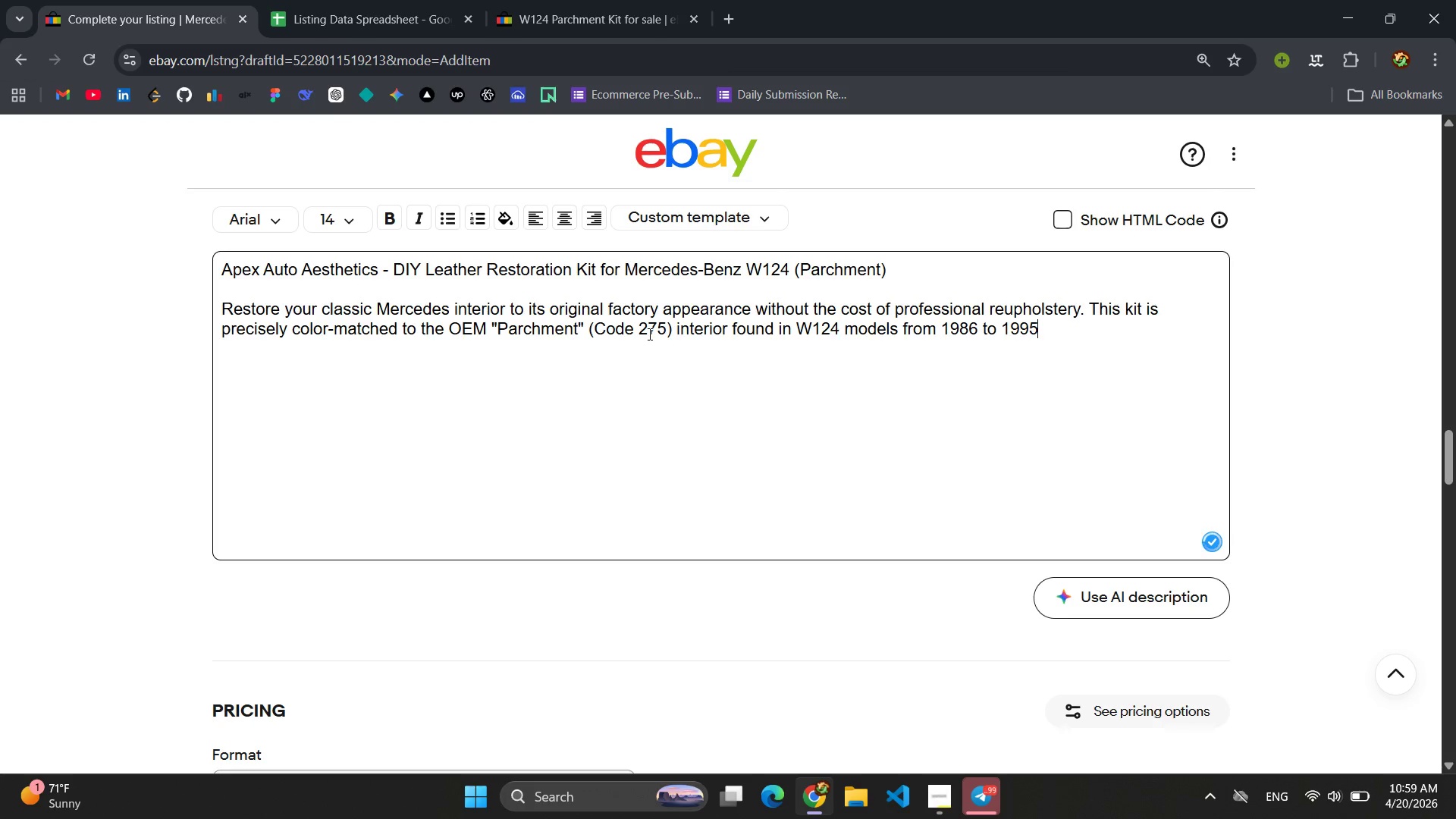 
type(. oO)
key(Backspace)
key(Backspace)
type(Our wate-based o)
key(Backspace)
type(fro)
key(Backspace)
key(Backspace)
type(ormula pent)
key(Backspace)
type(etrates, recolors )
key(Backspace)
type(, and )
 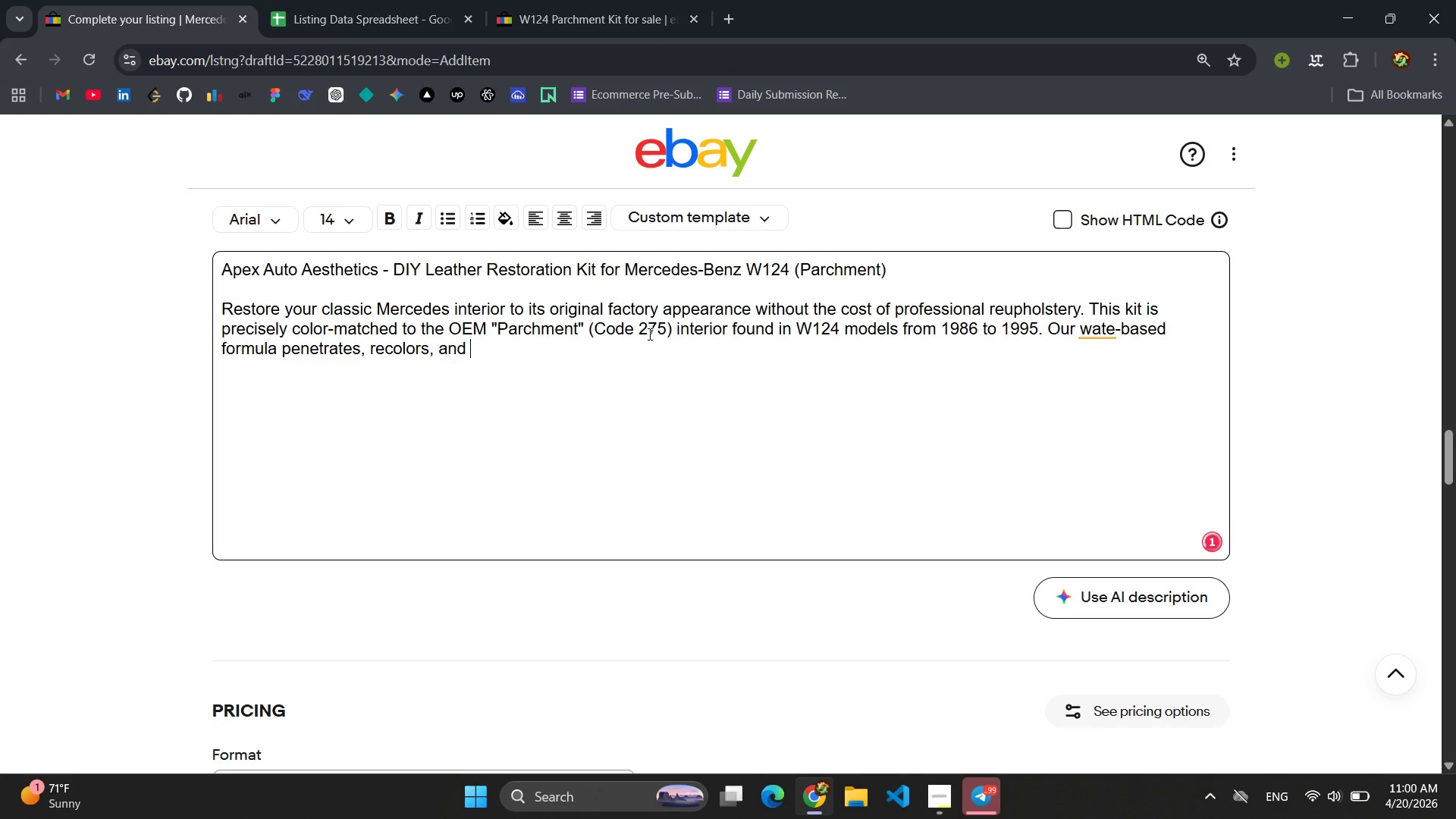 
type(protects worn leather, delivering a durable OEM matte finish that matches the original sheen )
key(Backspace)
type(.)
 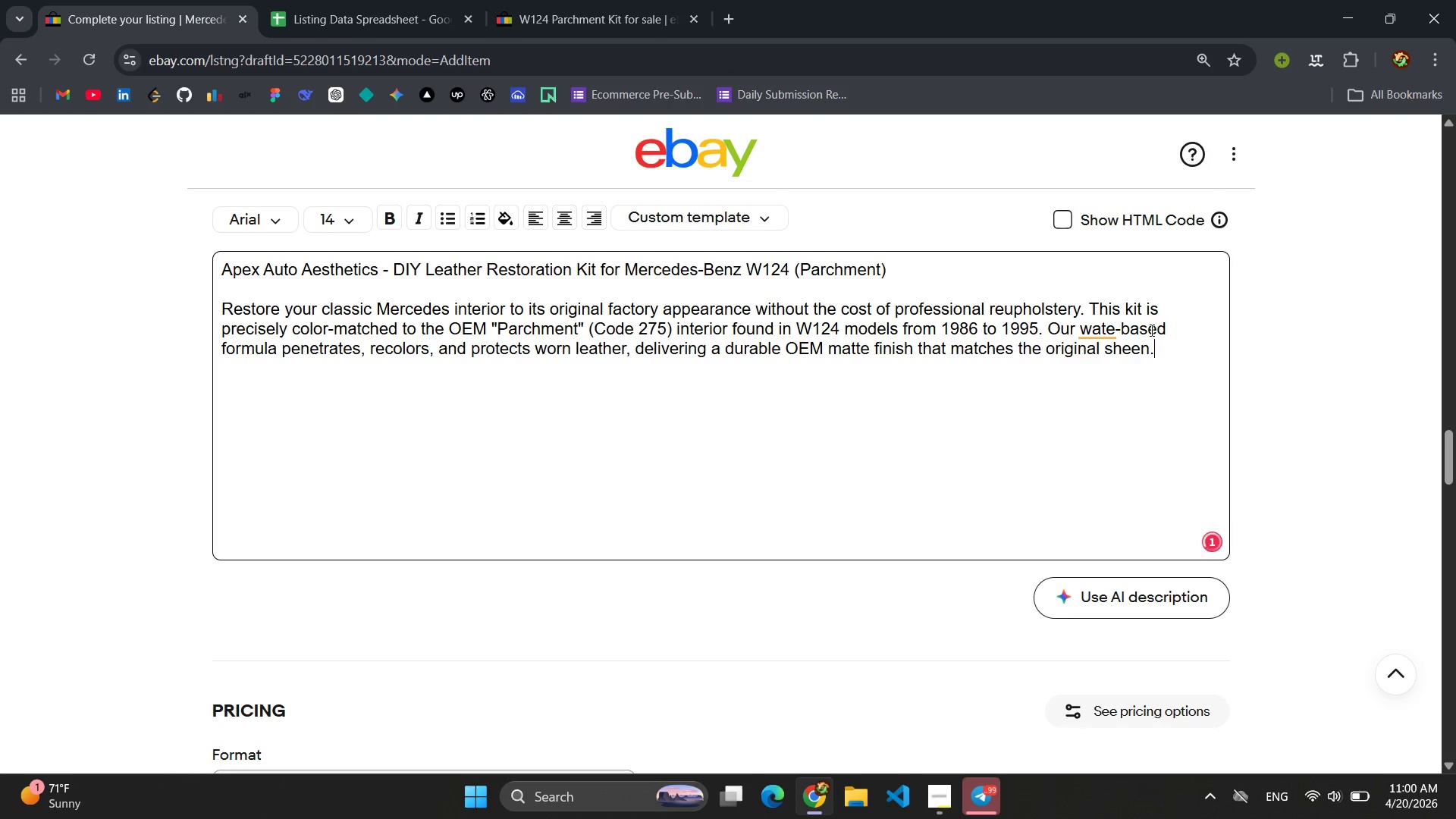 
left_click([1112, 328])
 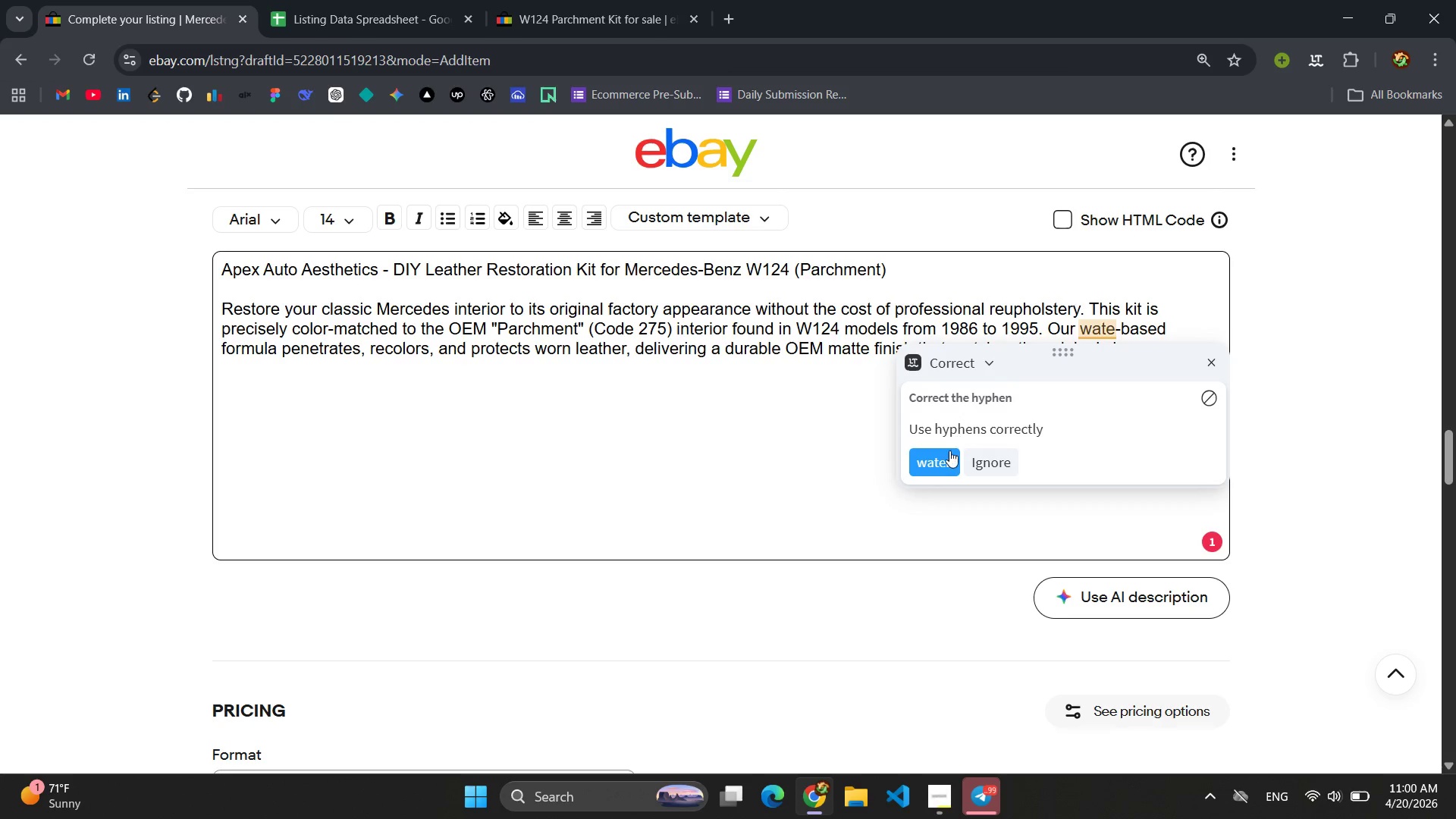 
left_click([946, 460])
 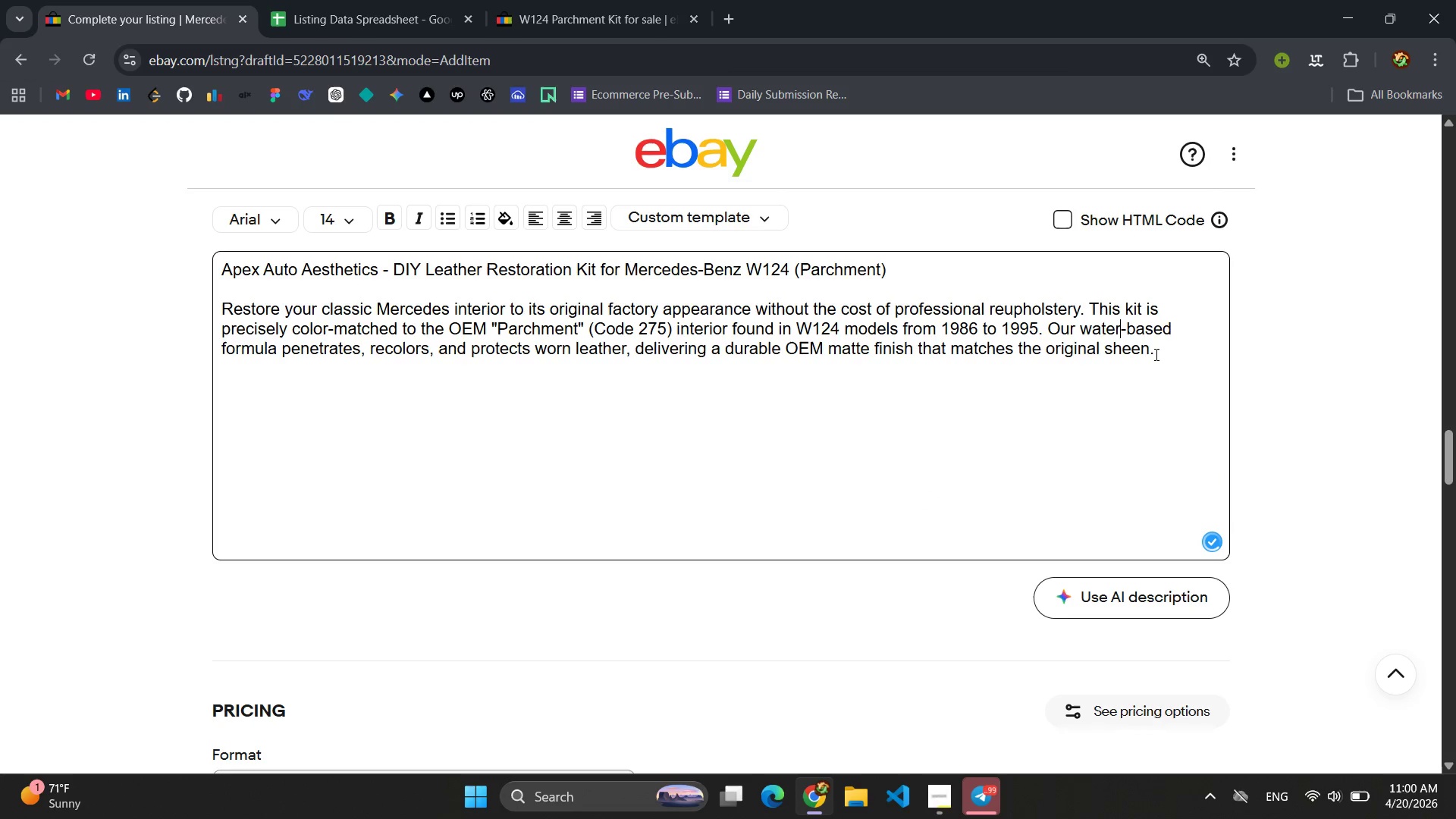 
left_click([1156, 353])
 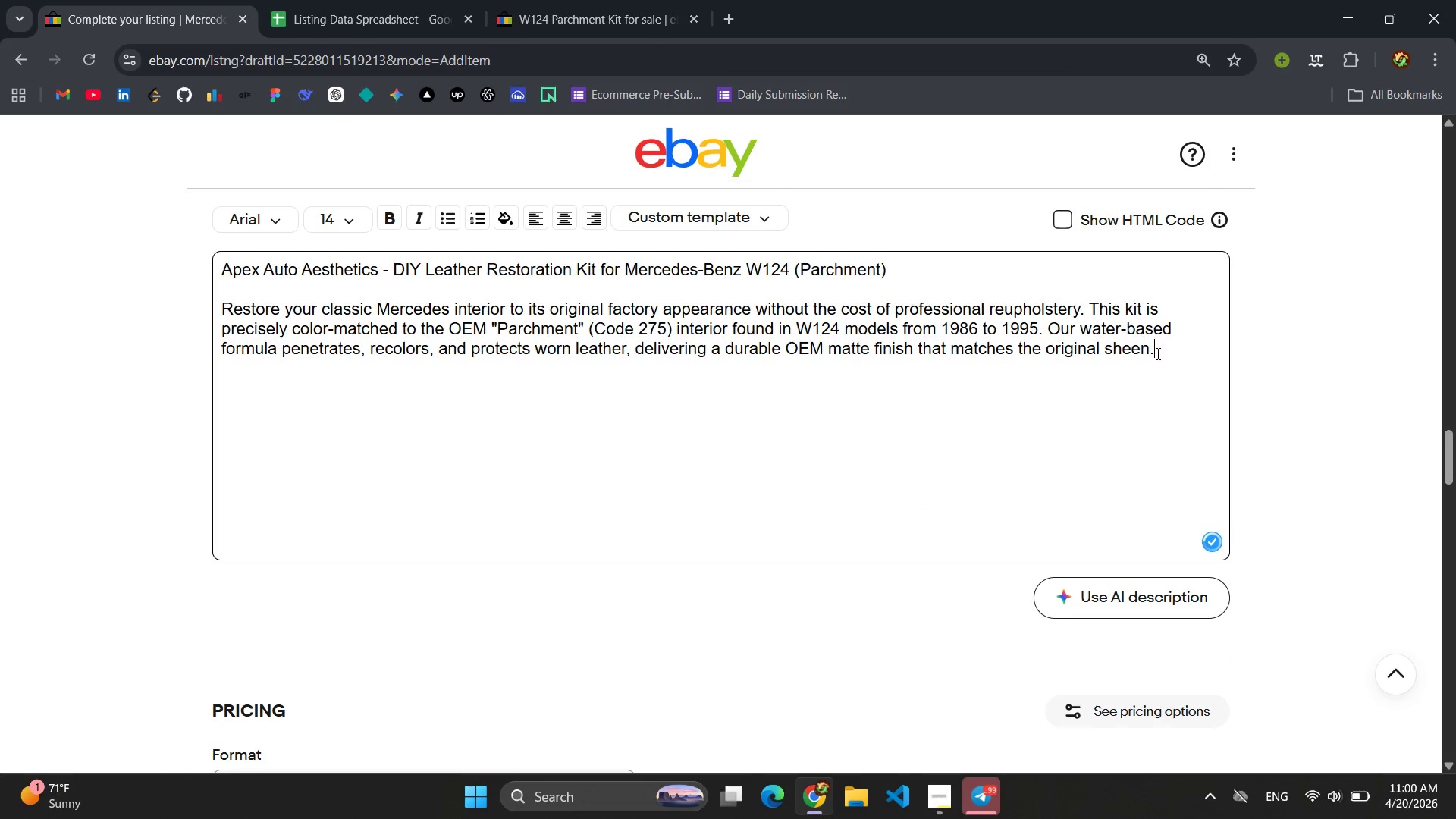 
key(Enter)
 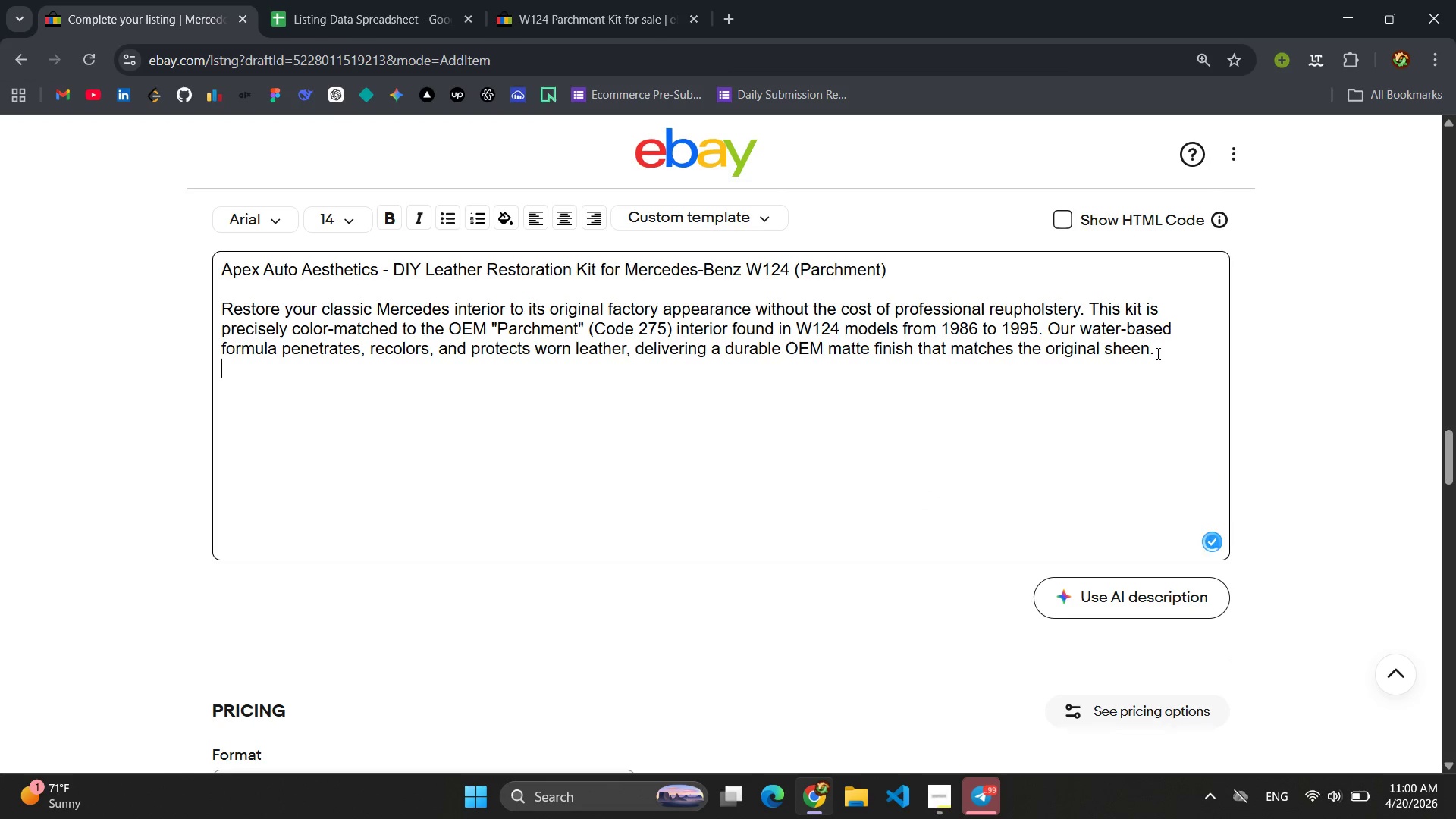 
key(Enter)
 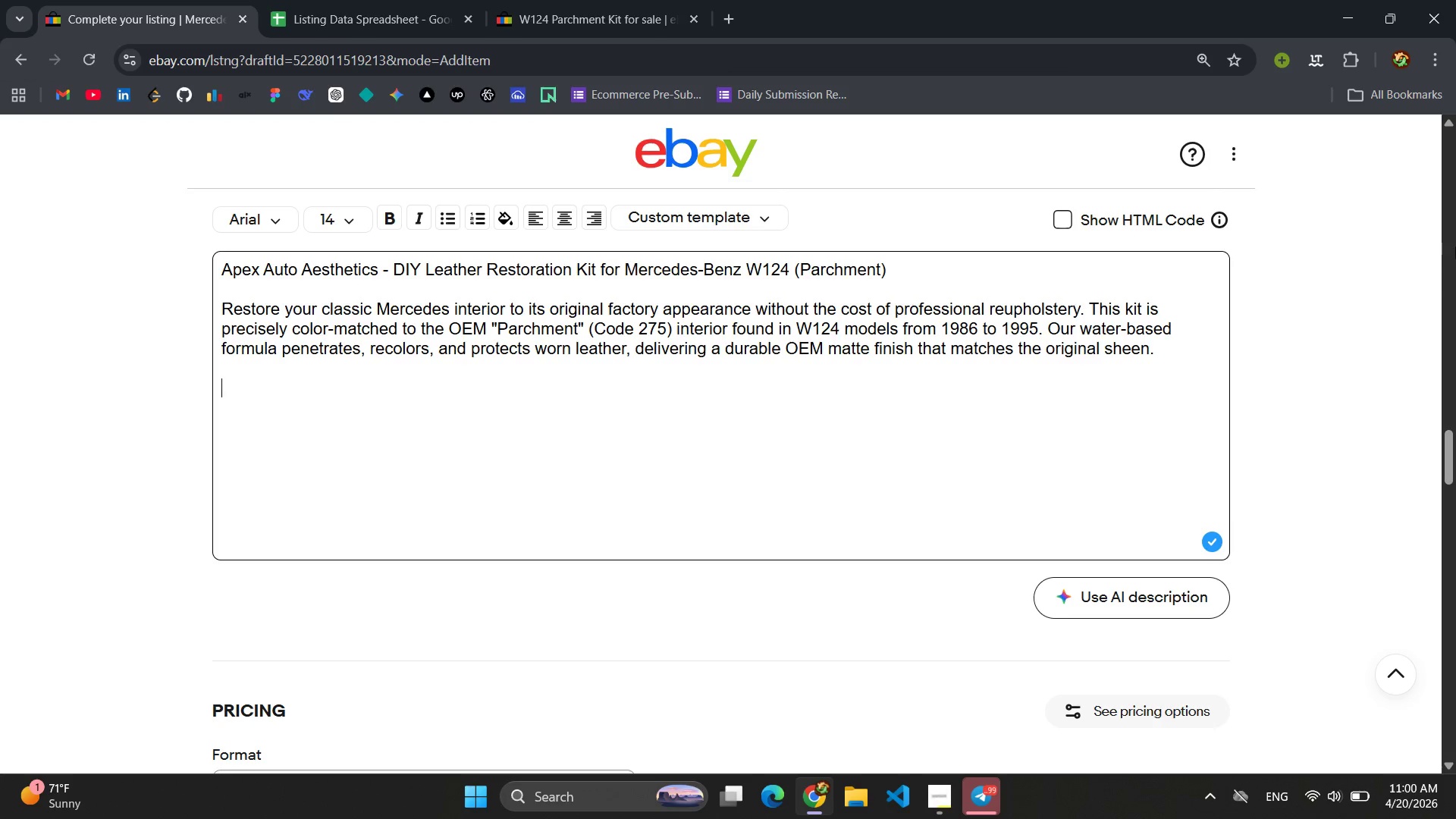 
left_click_drag(start_coordinate=[902, 272], to_coordinate=[198, 274])
 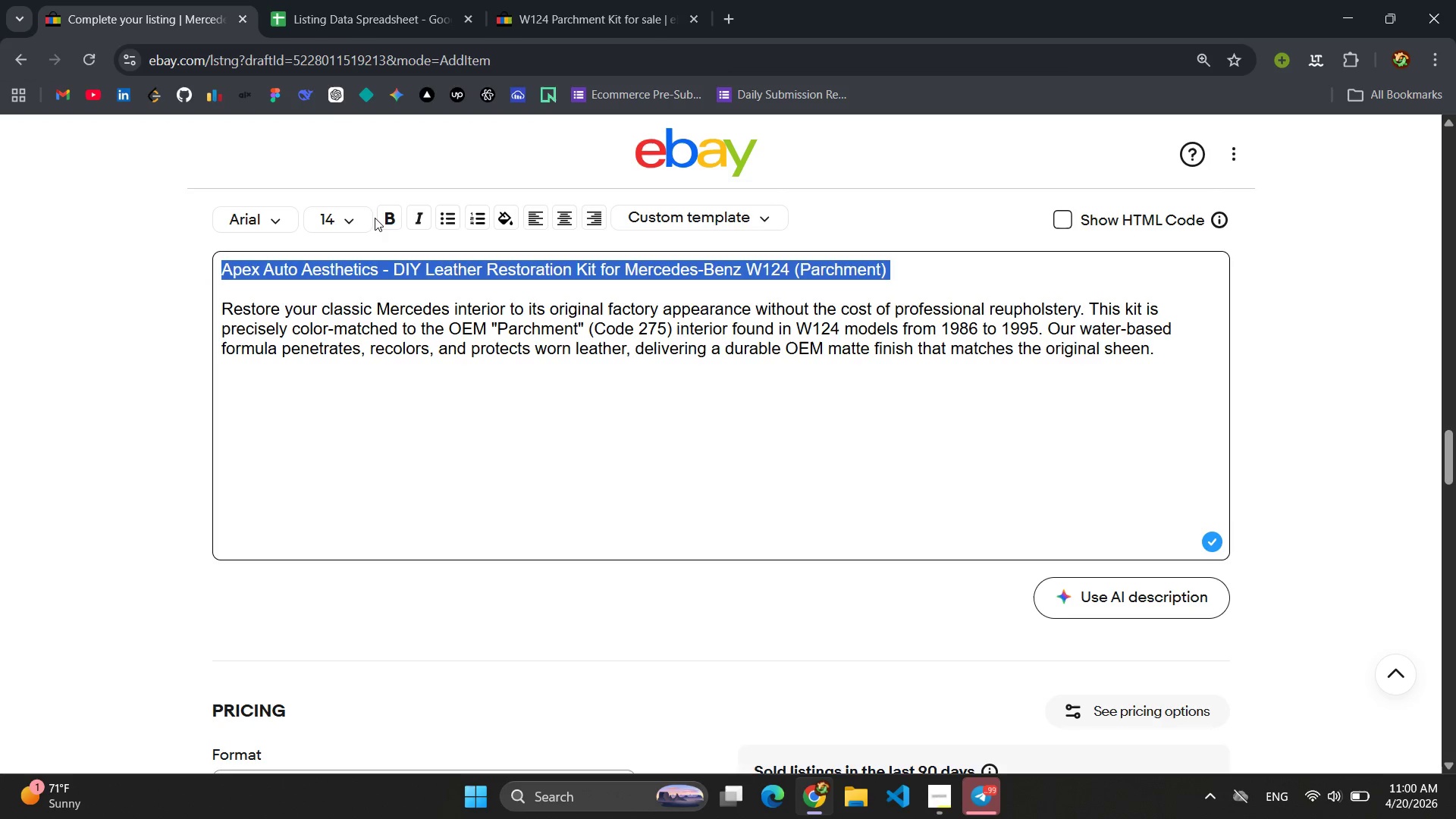 
left_click([382, 217])
 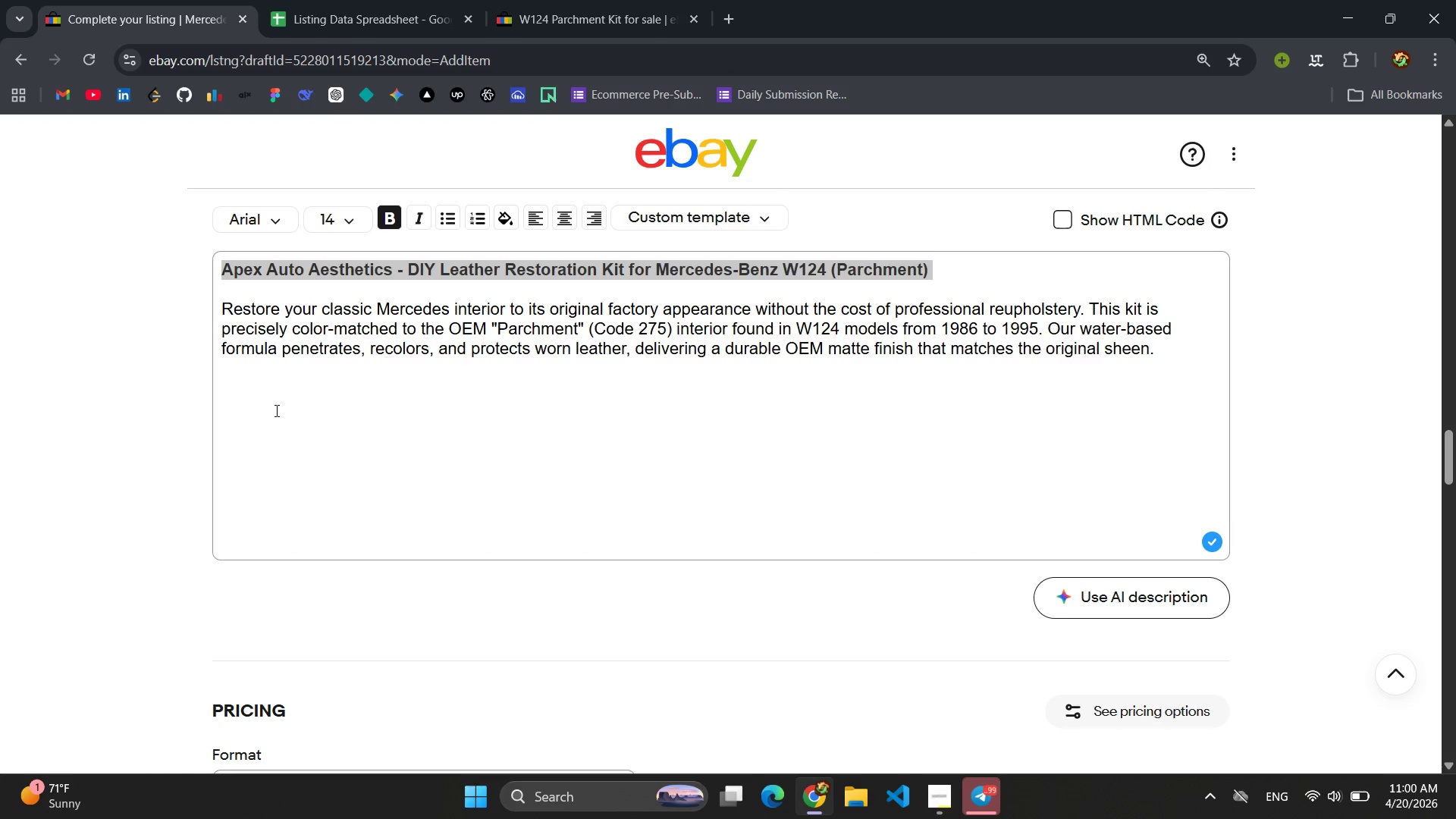 
left_click([262, 388])
 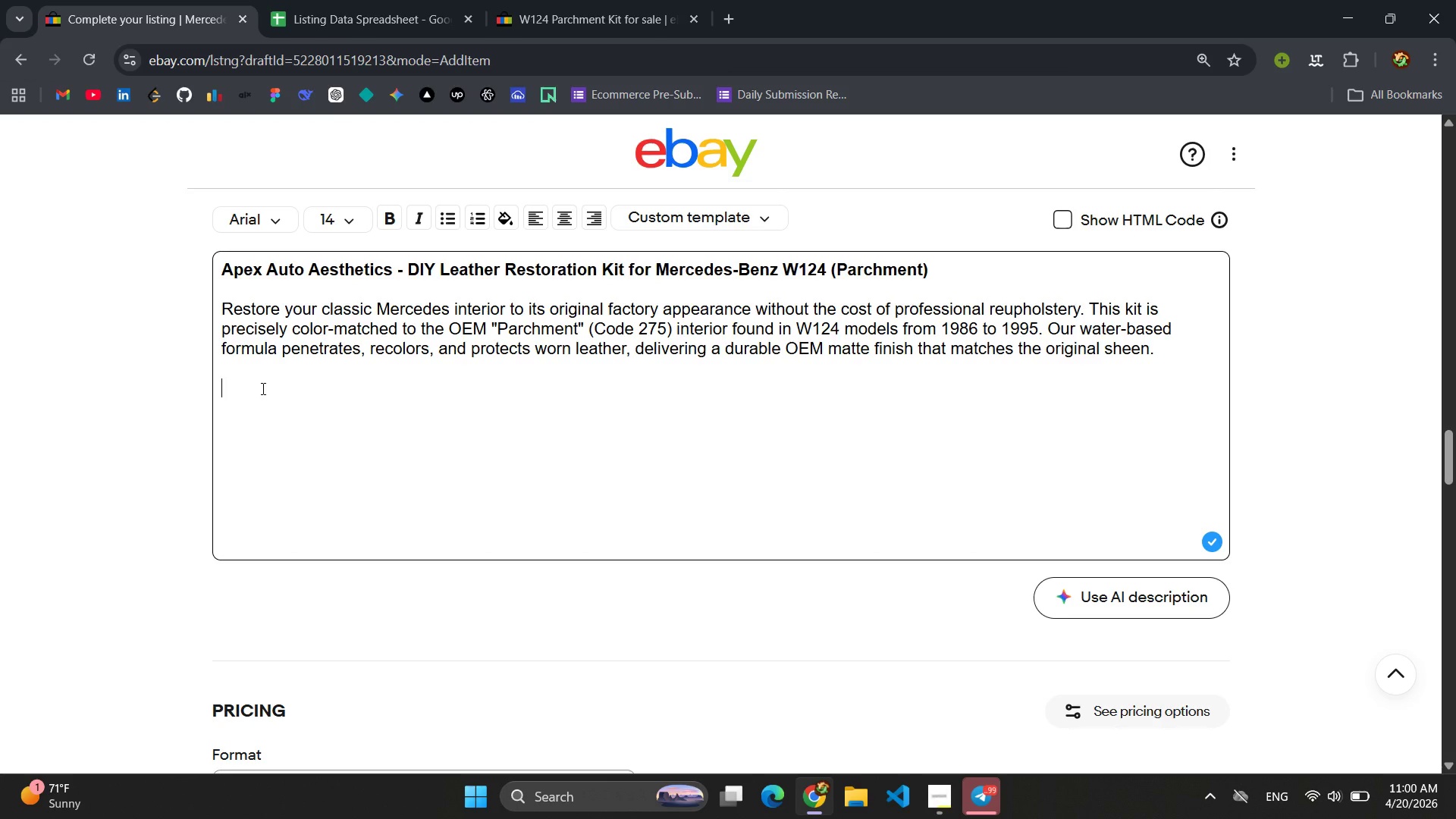 
type(Kit Content (Everything You Need )
key(Backspace)
type():)
 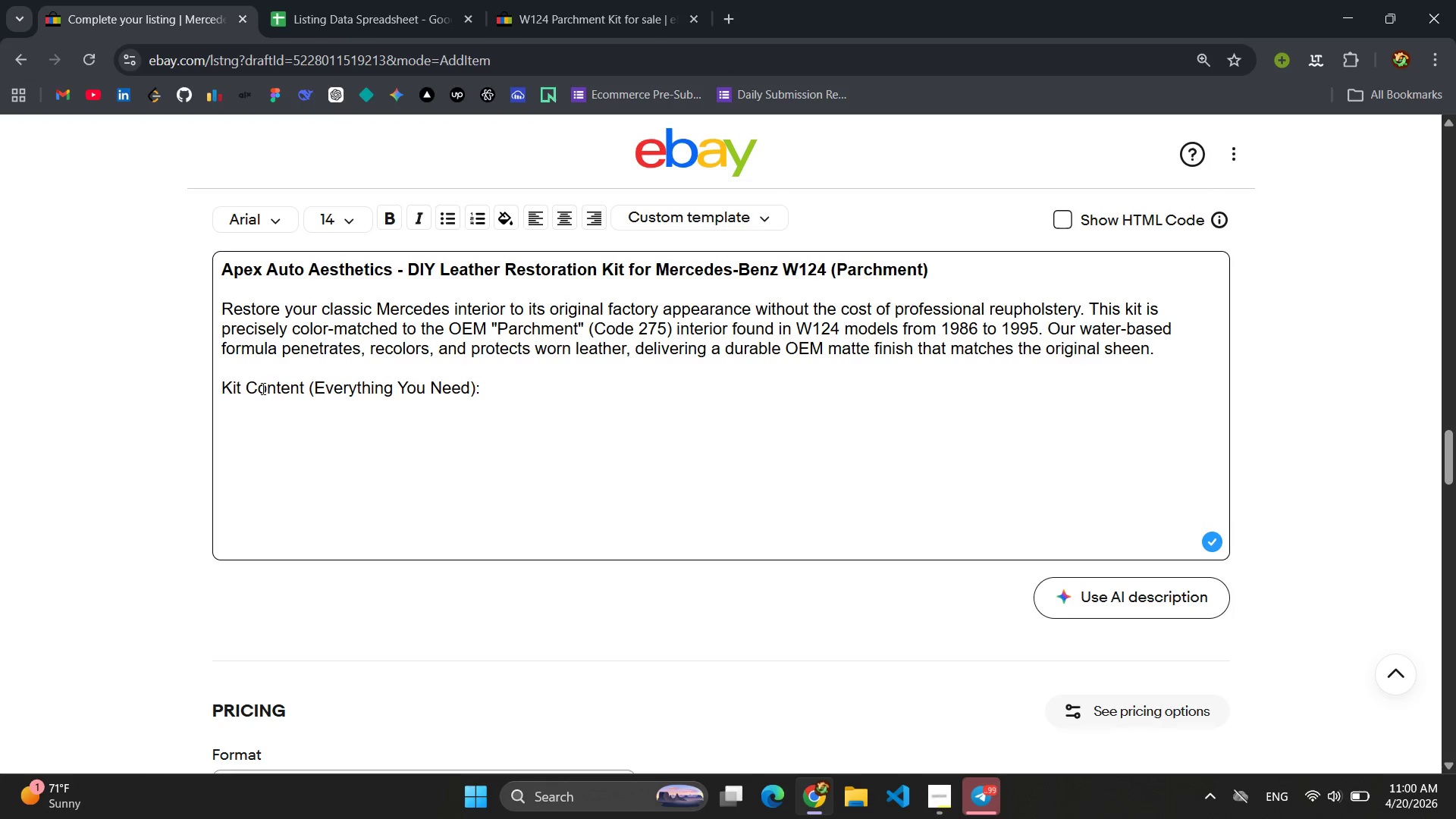 
left_click_drag(start_coordinate=[500, 395], to_coordinate=[187, 381])
 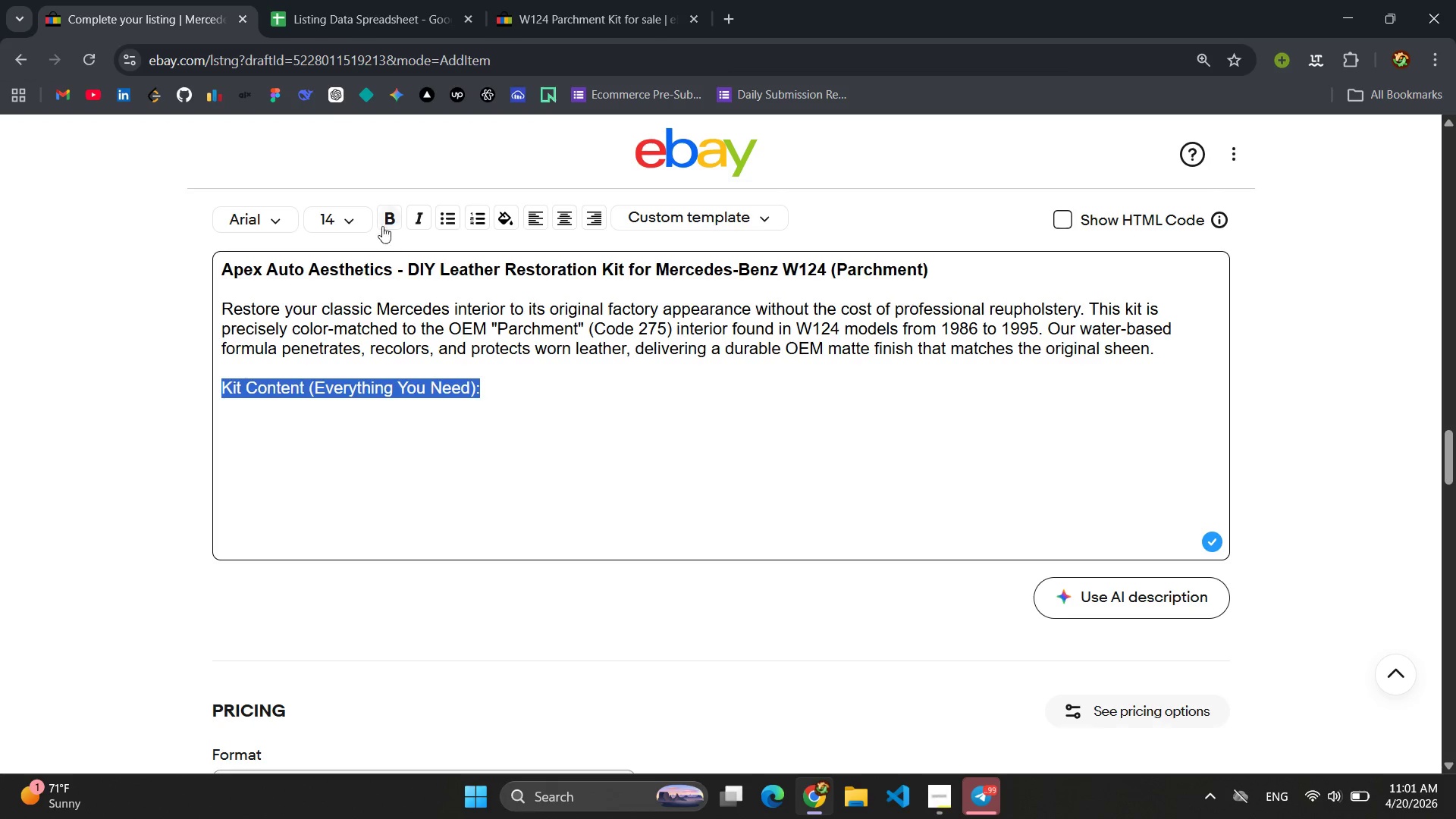 
left_click([387, 220])
 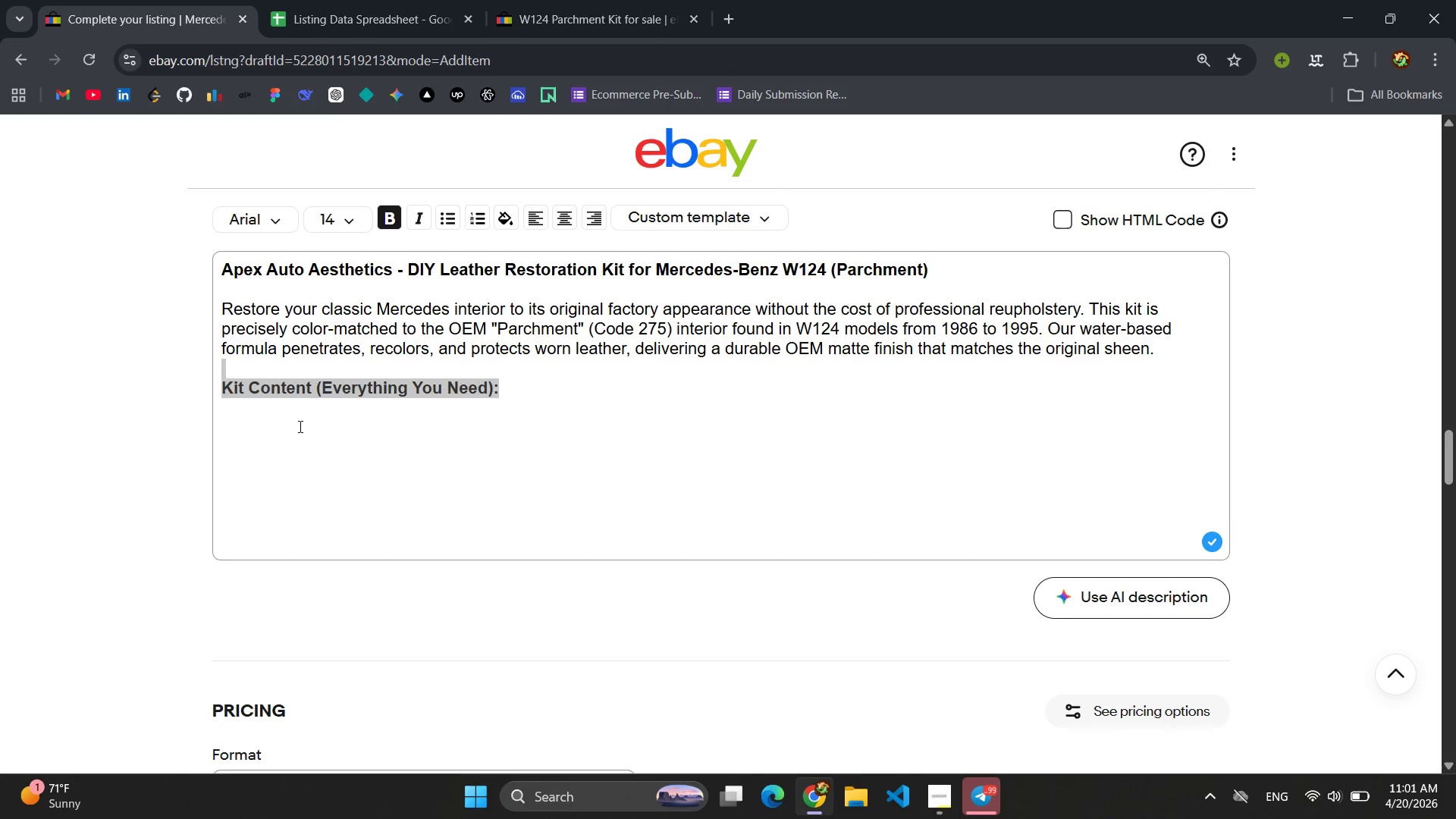 
left_click([292, 426])
 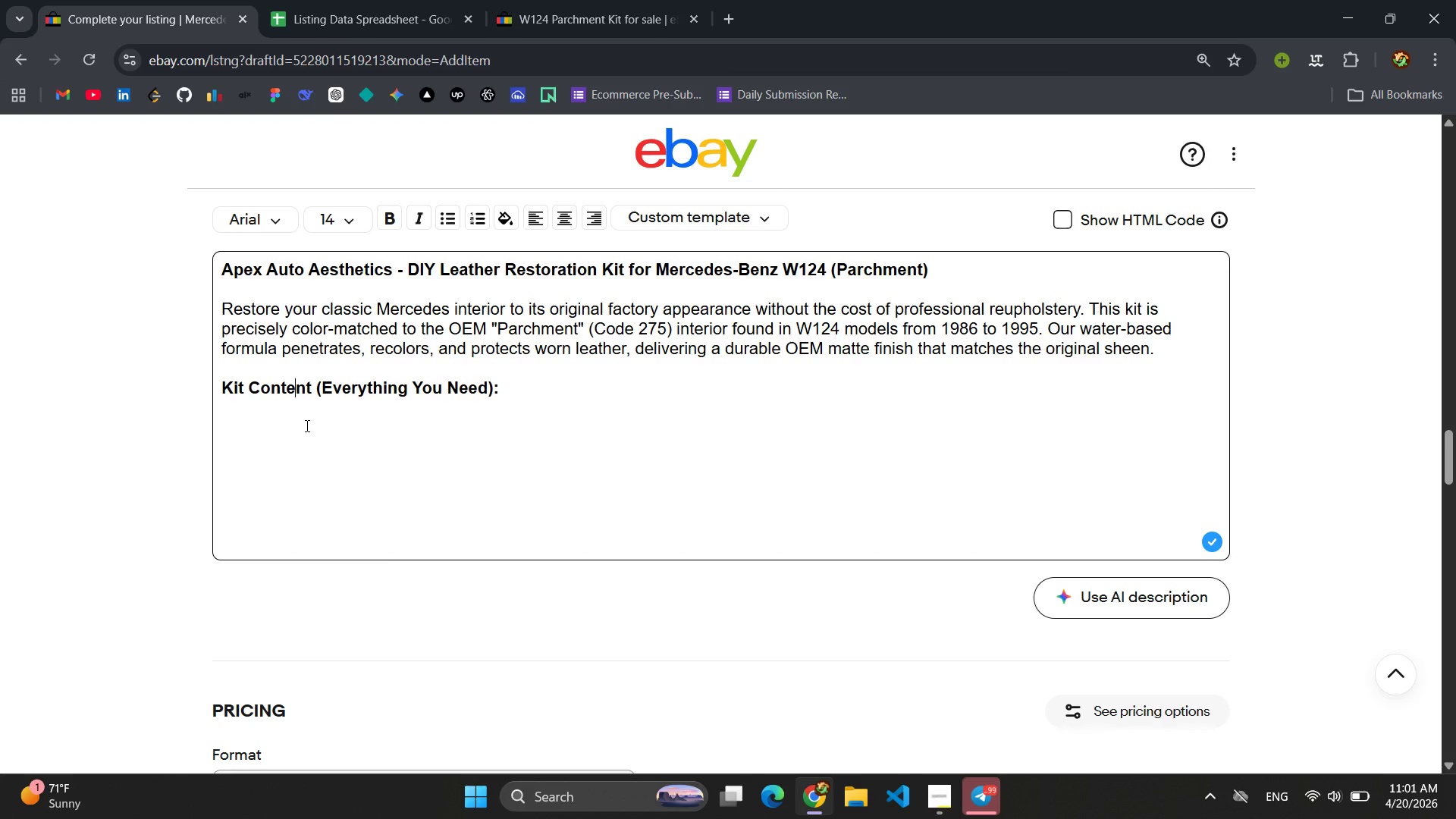 
left_click([306, 425])
 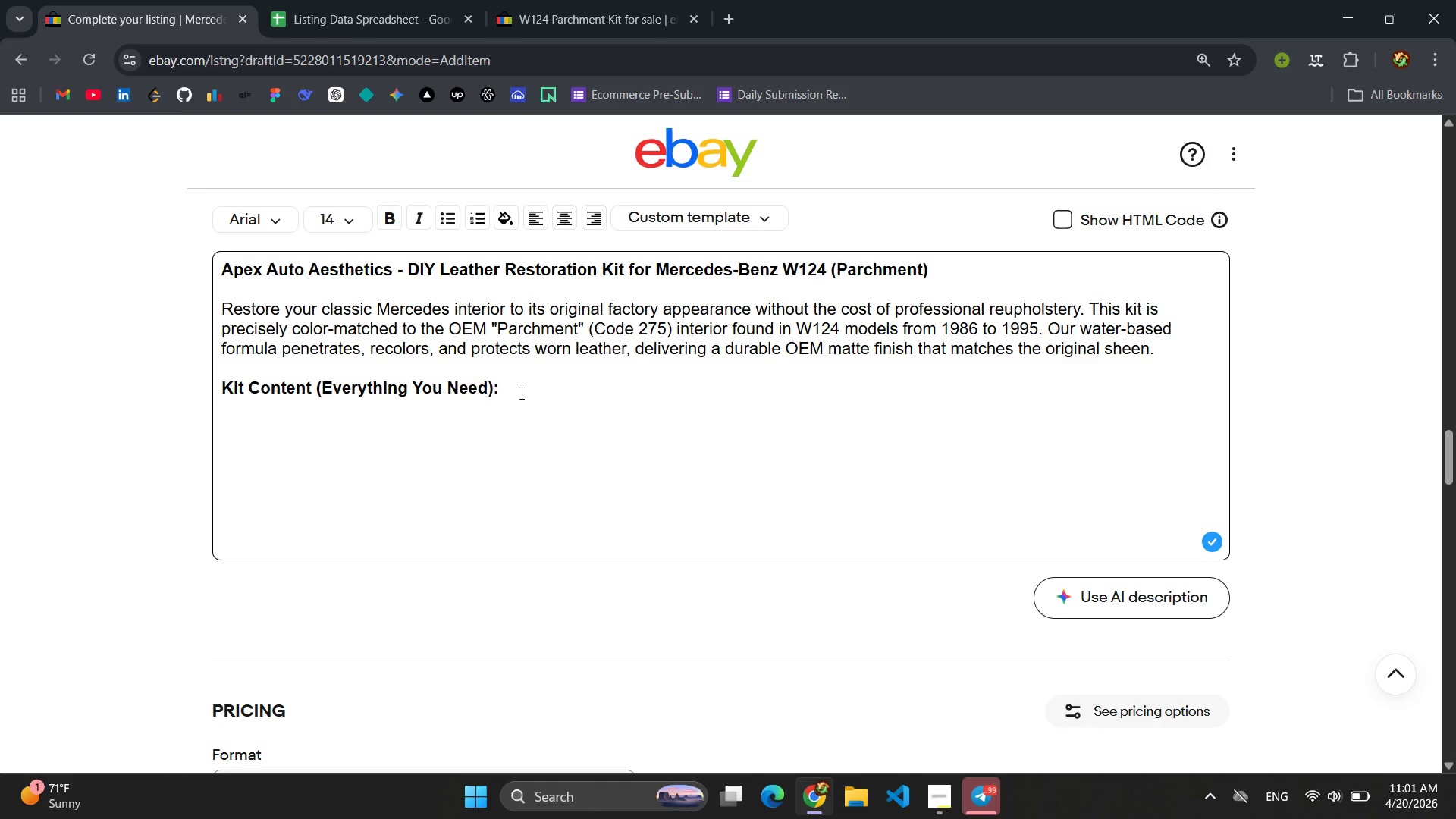 
left_click([526, 393])
 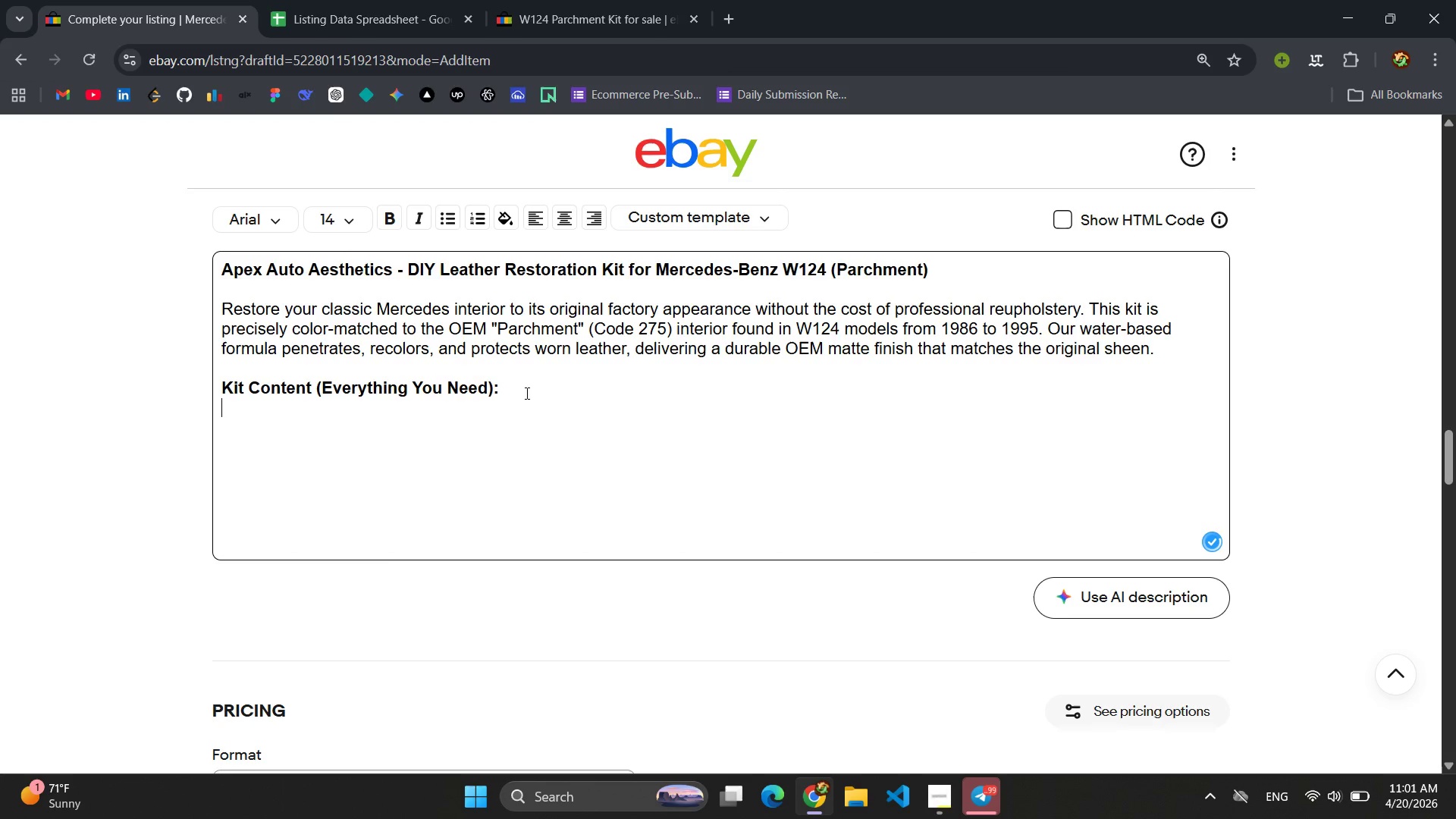 
key(Enter)
 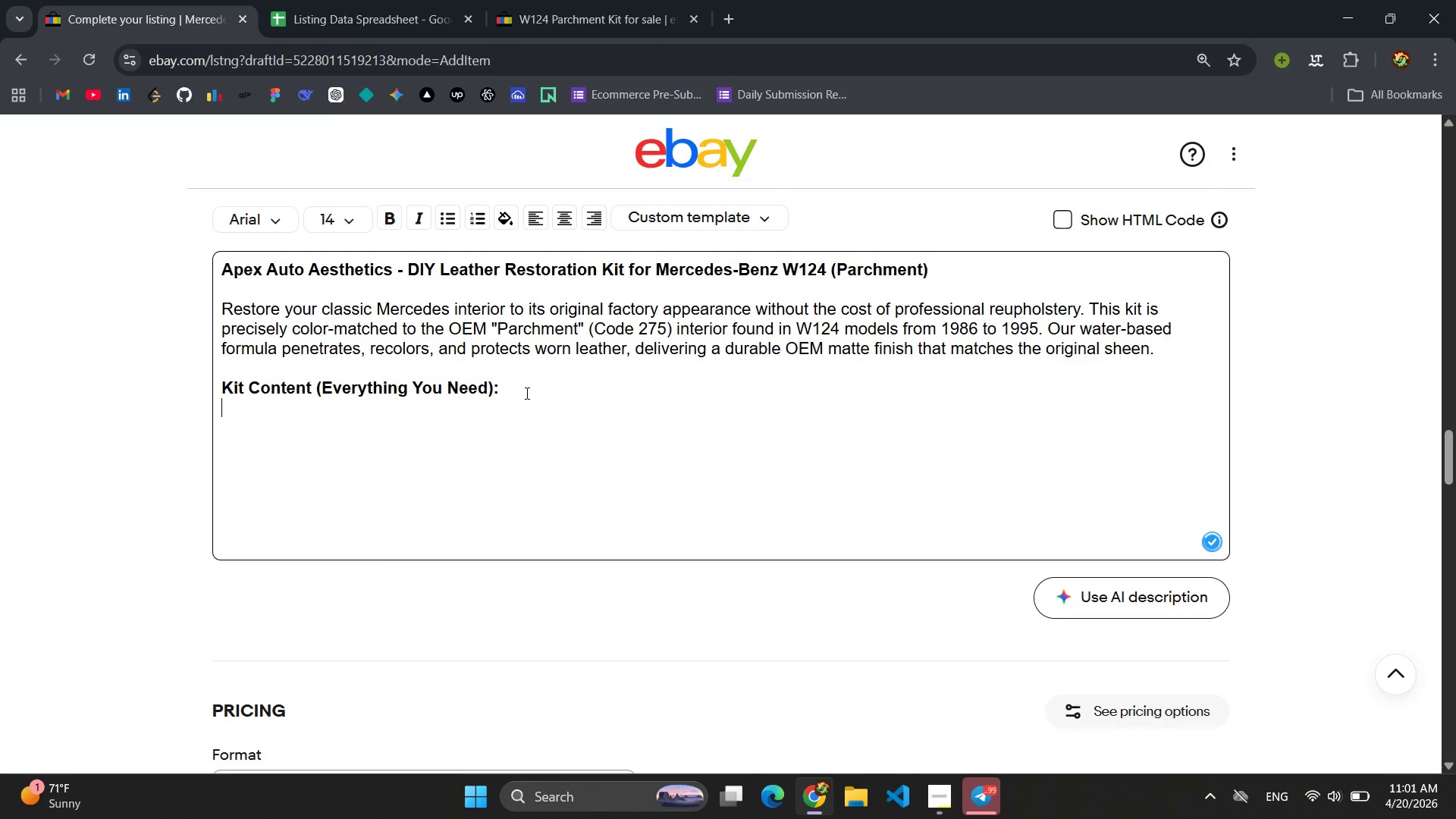 
key(Enter)
 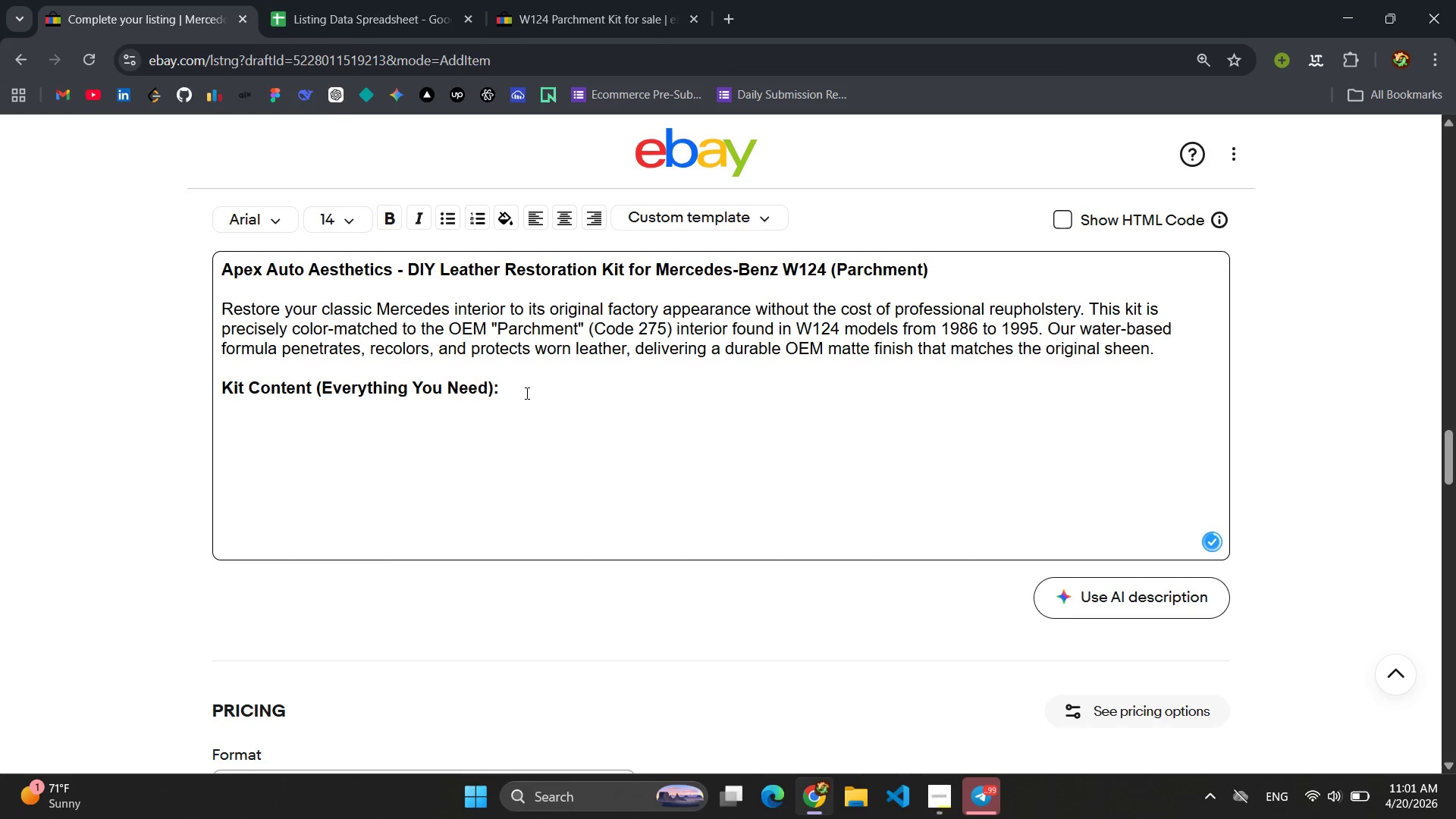 
scroll: coordinate [535, 381], scroll_direction: down, amount: 2.0
 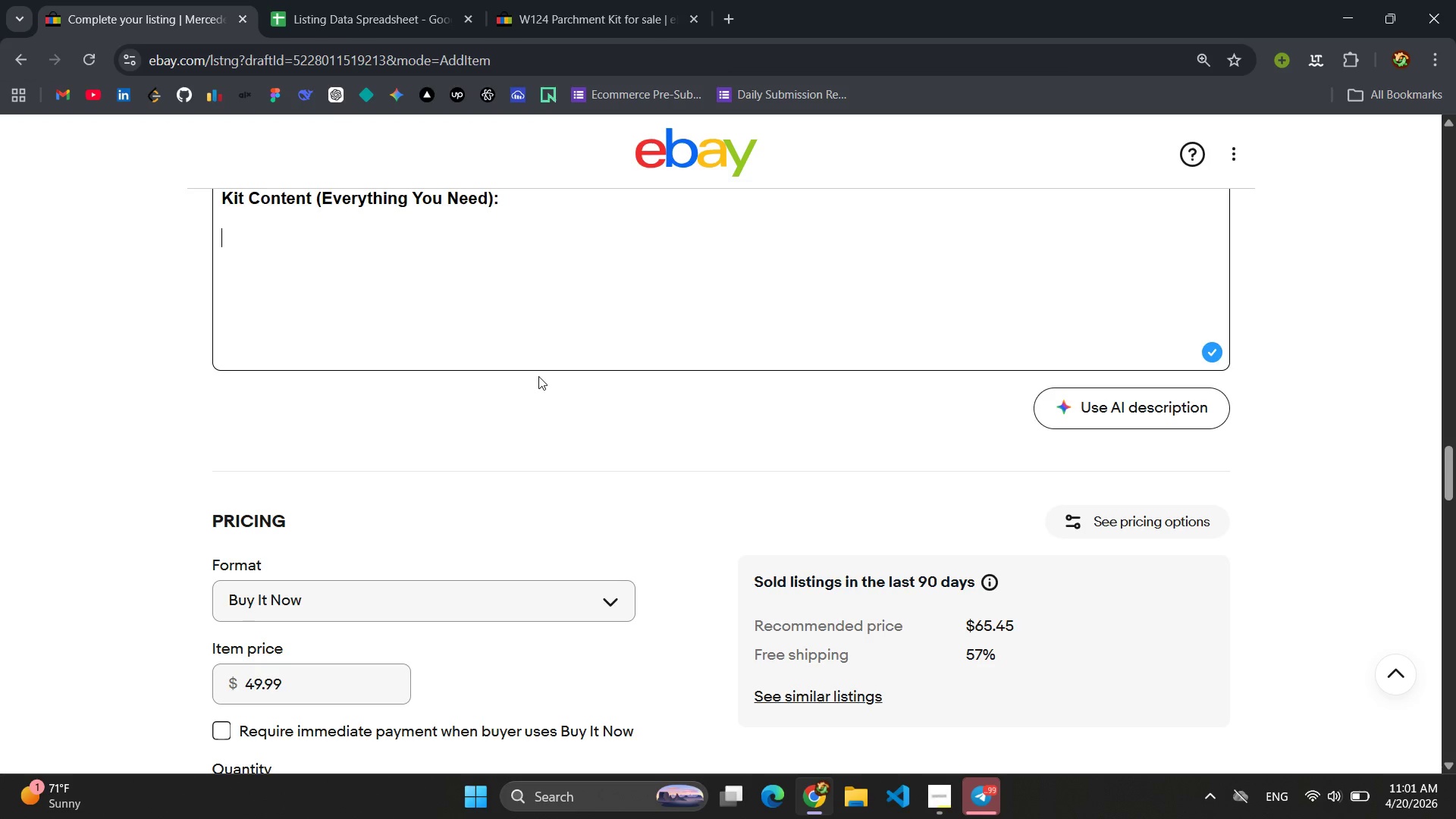 
scroll: coordinate [578, 457], scroll_direction: up, amount: 2.0
 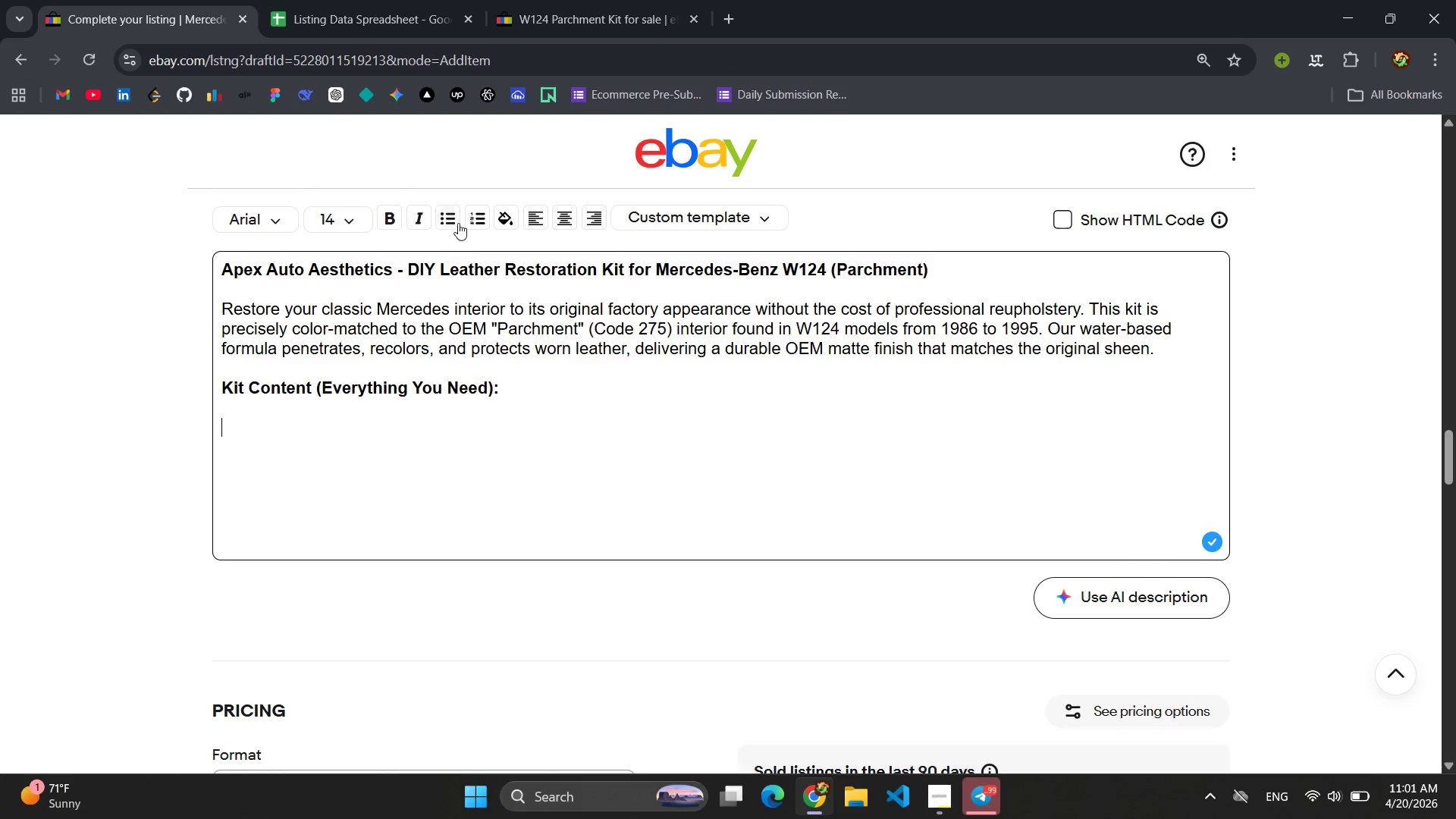 
left_click([453, 221])
 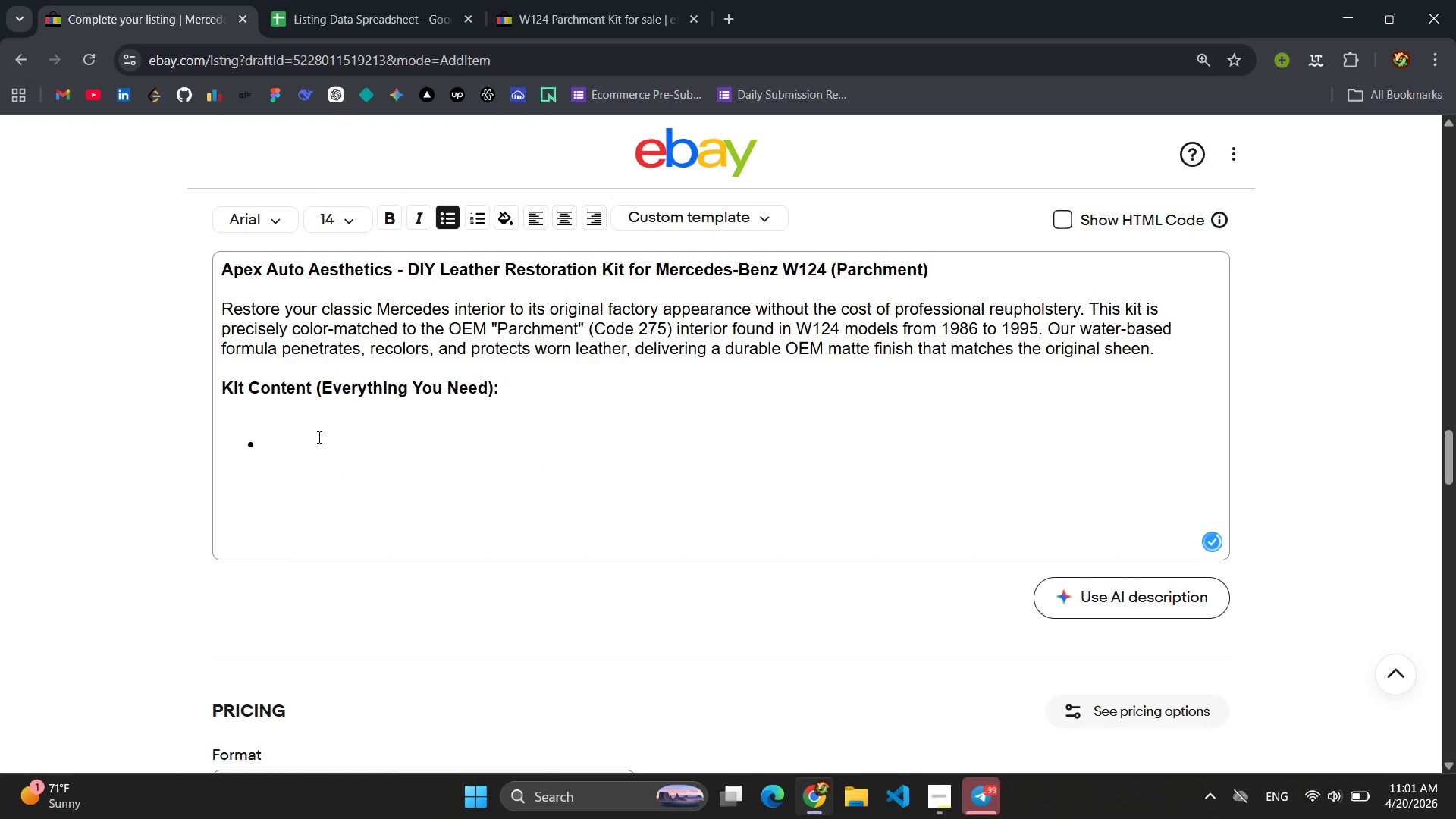 
left_click([316, 437])
 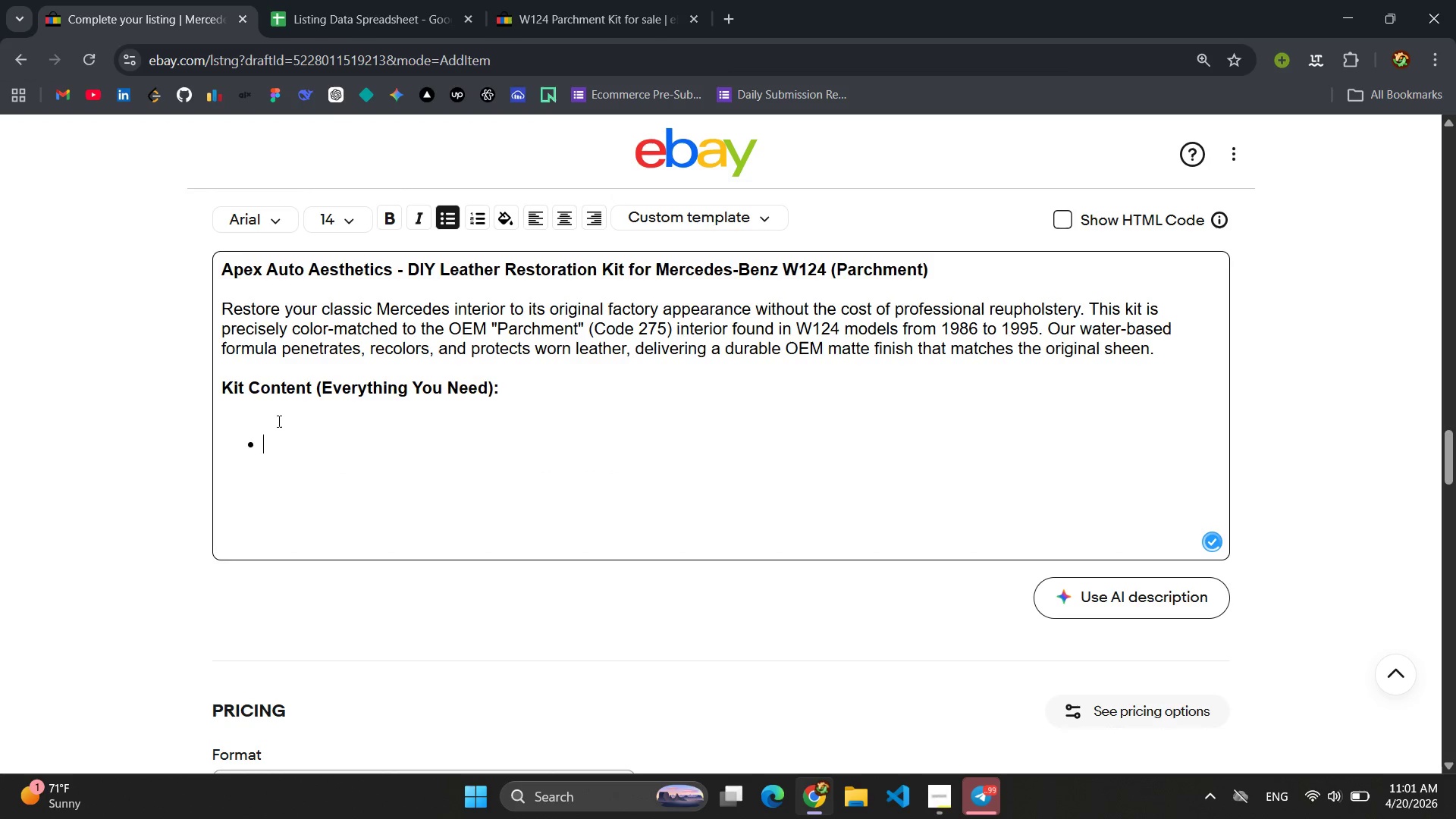 
left_click([275, 420])
 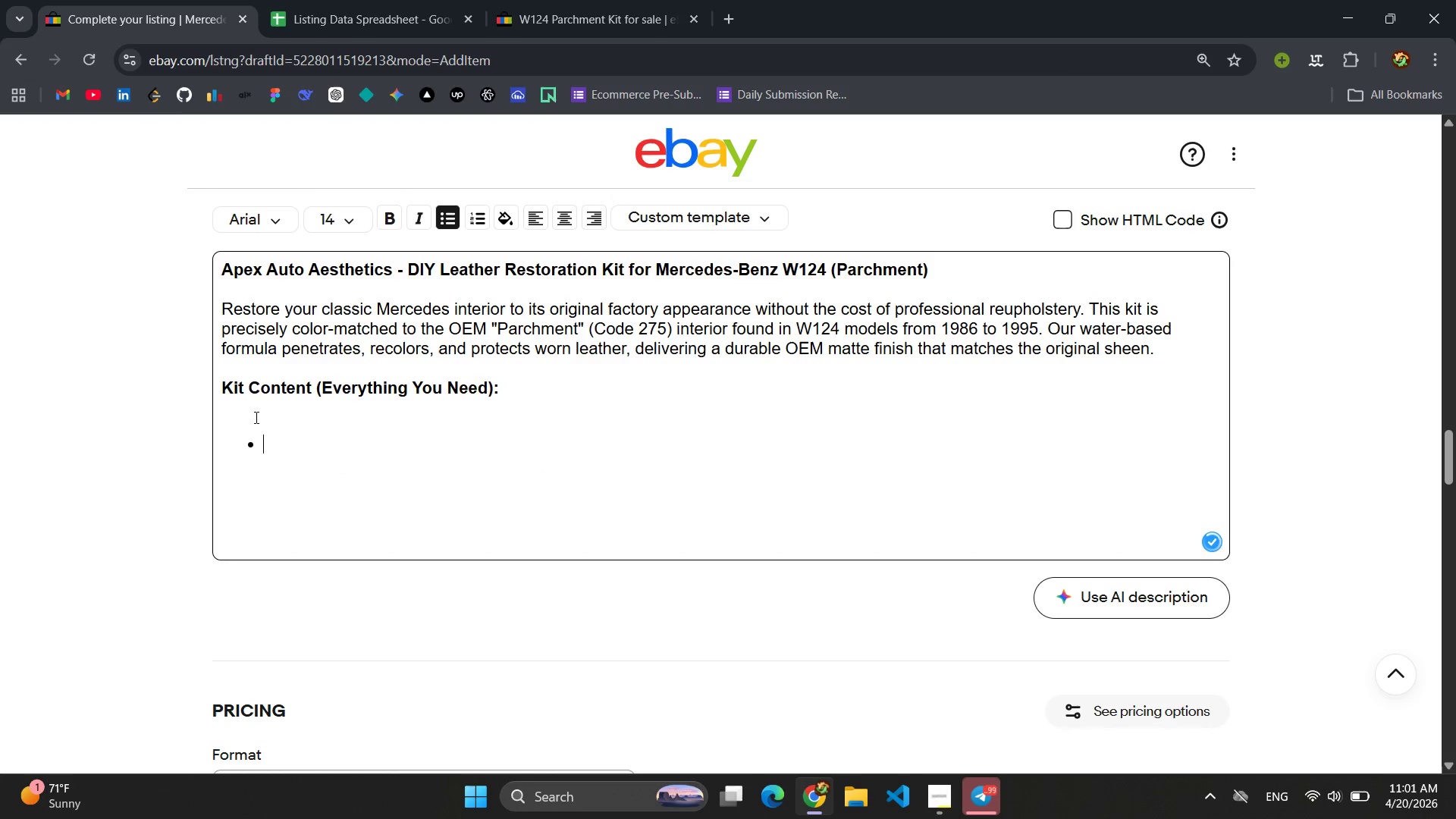 
left_click([221, 416])
 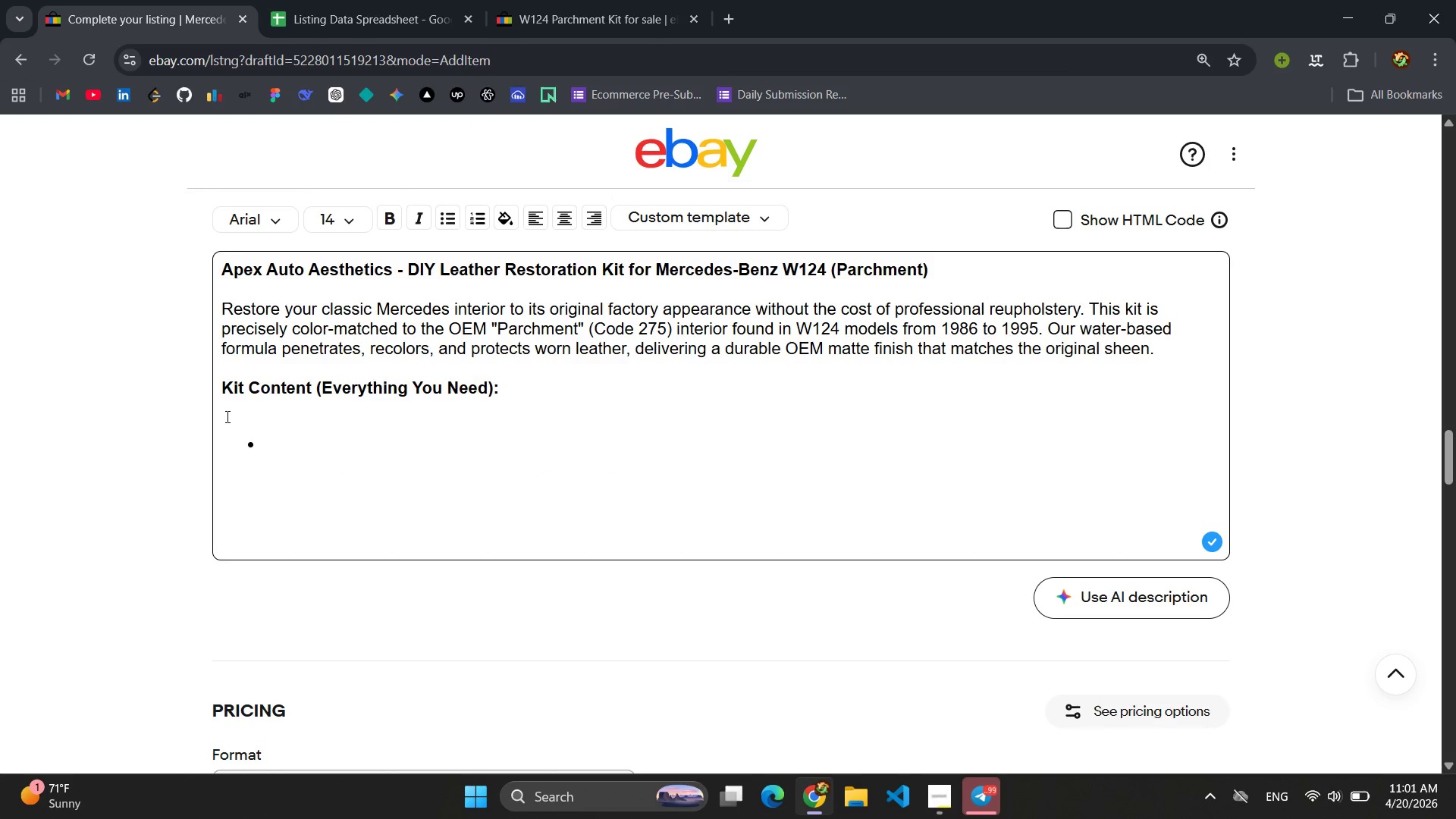 
key(Backspace)
 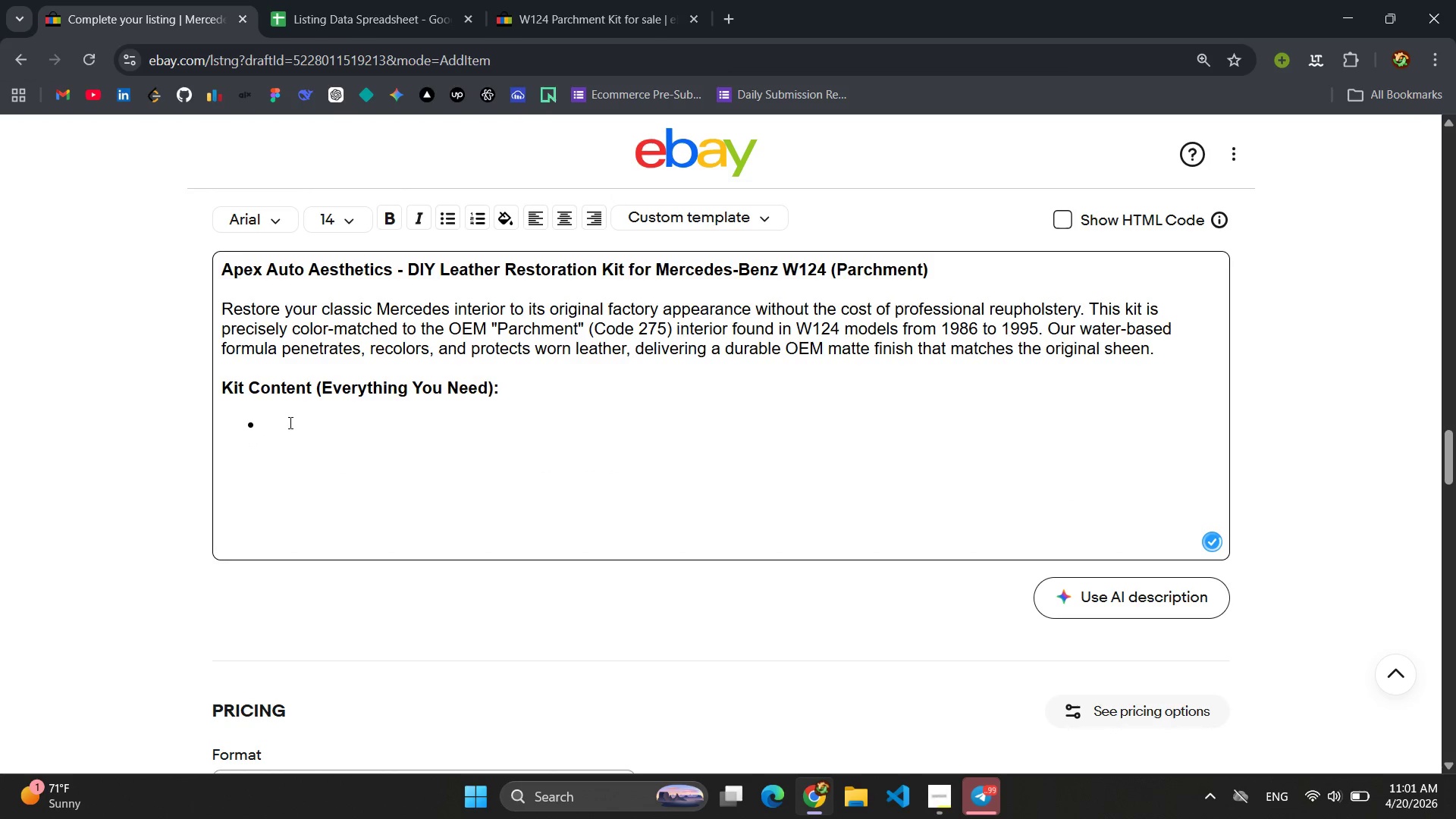 
left_click([326, 423])
 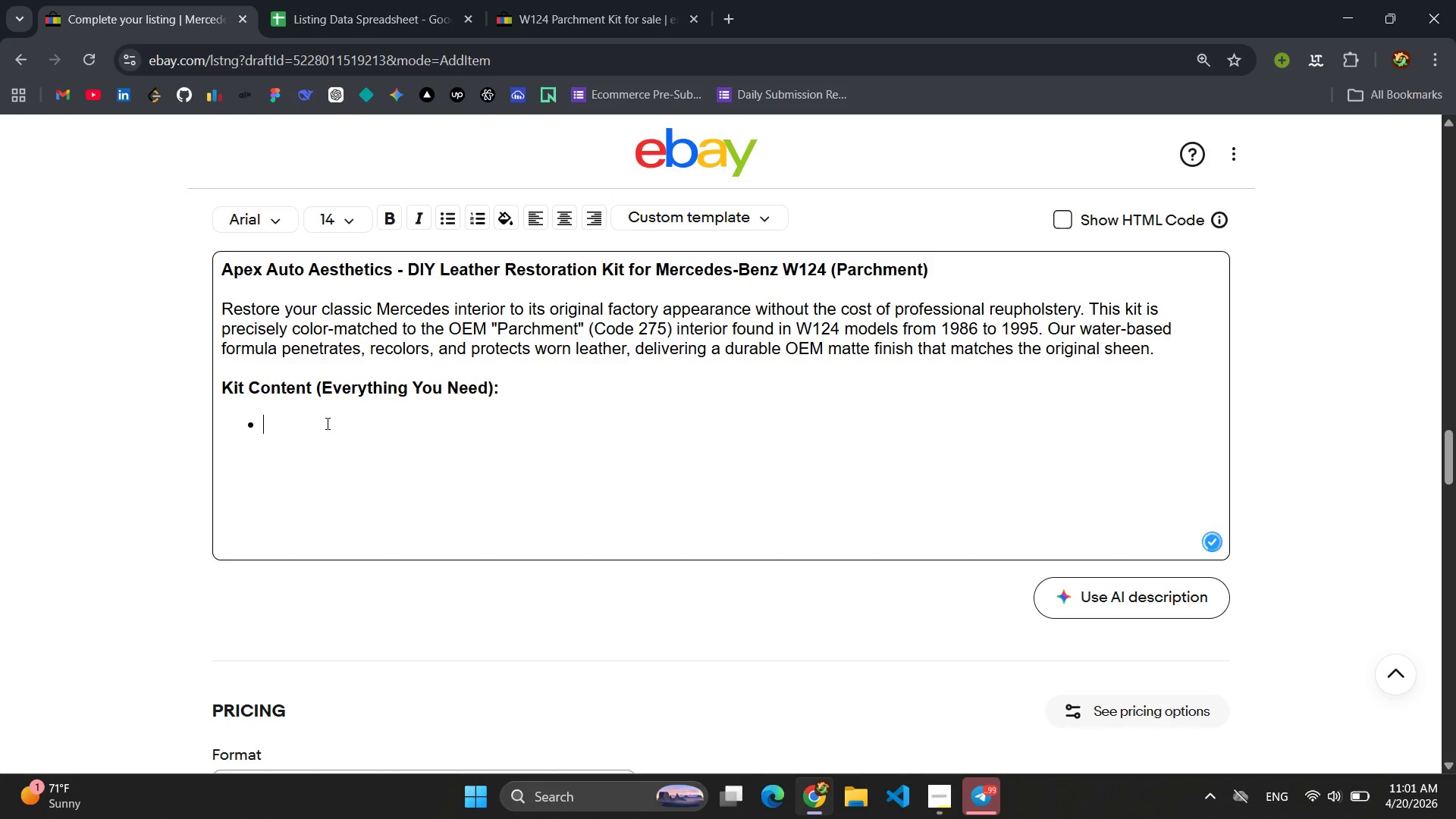 
key(F)
 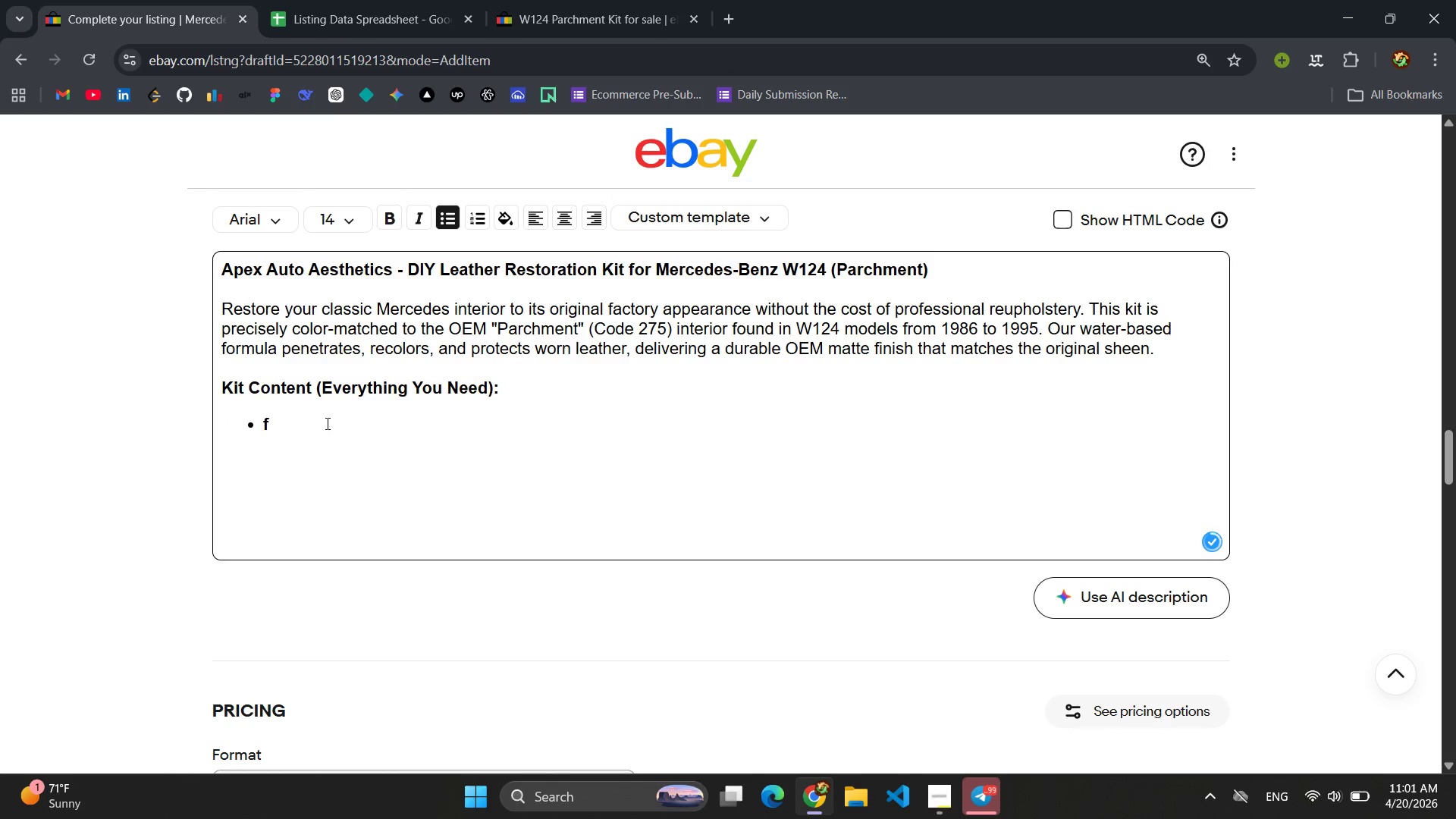 
key(Backspace)
 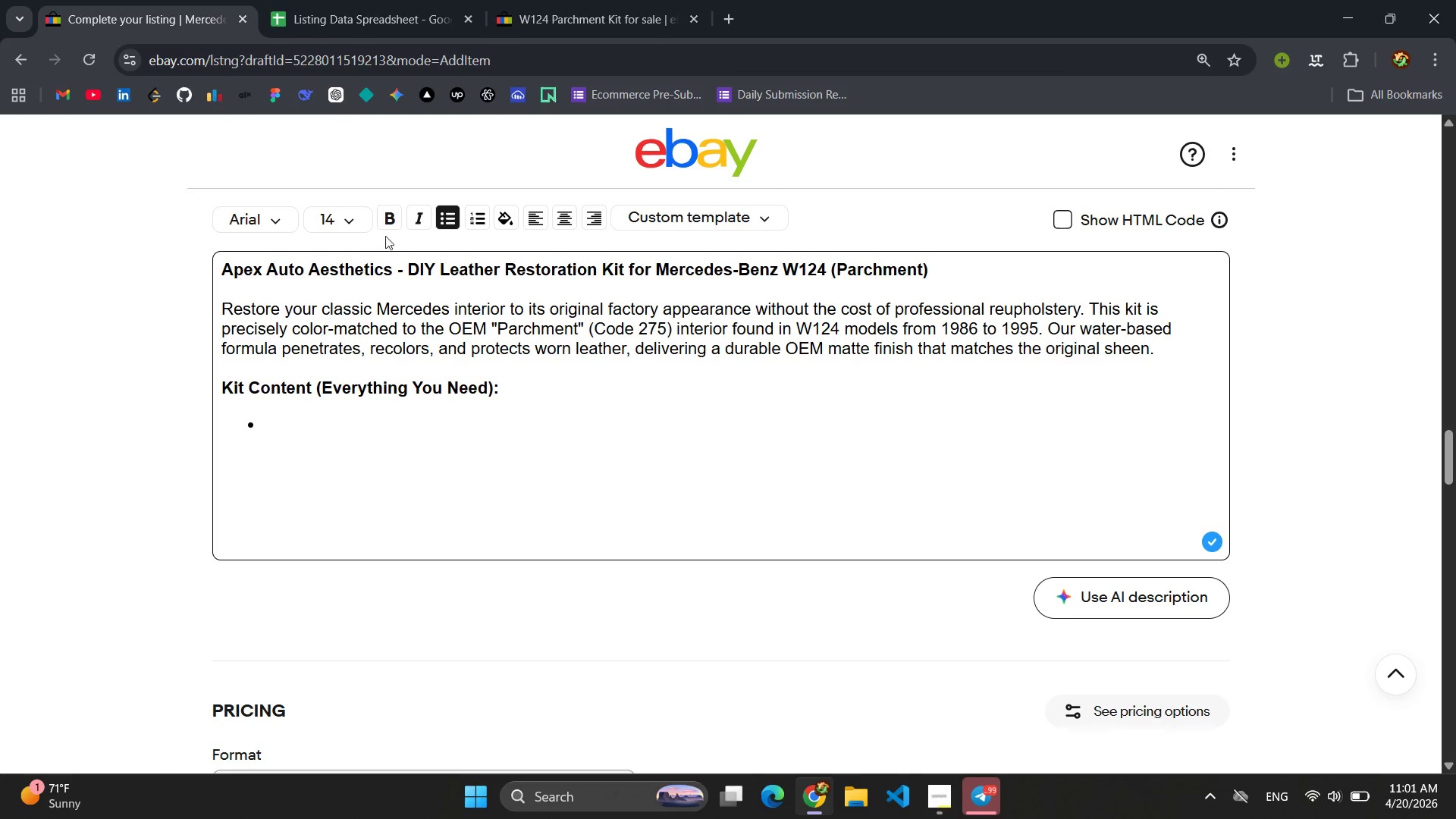 
wait(5.31)
 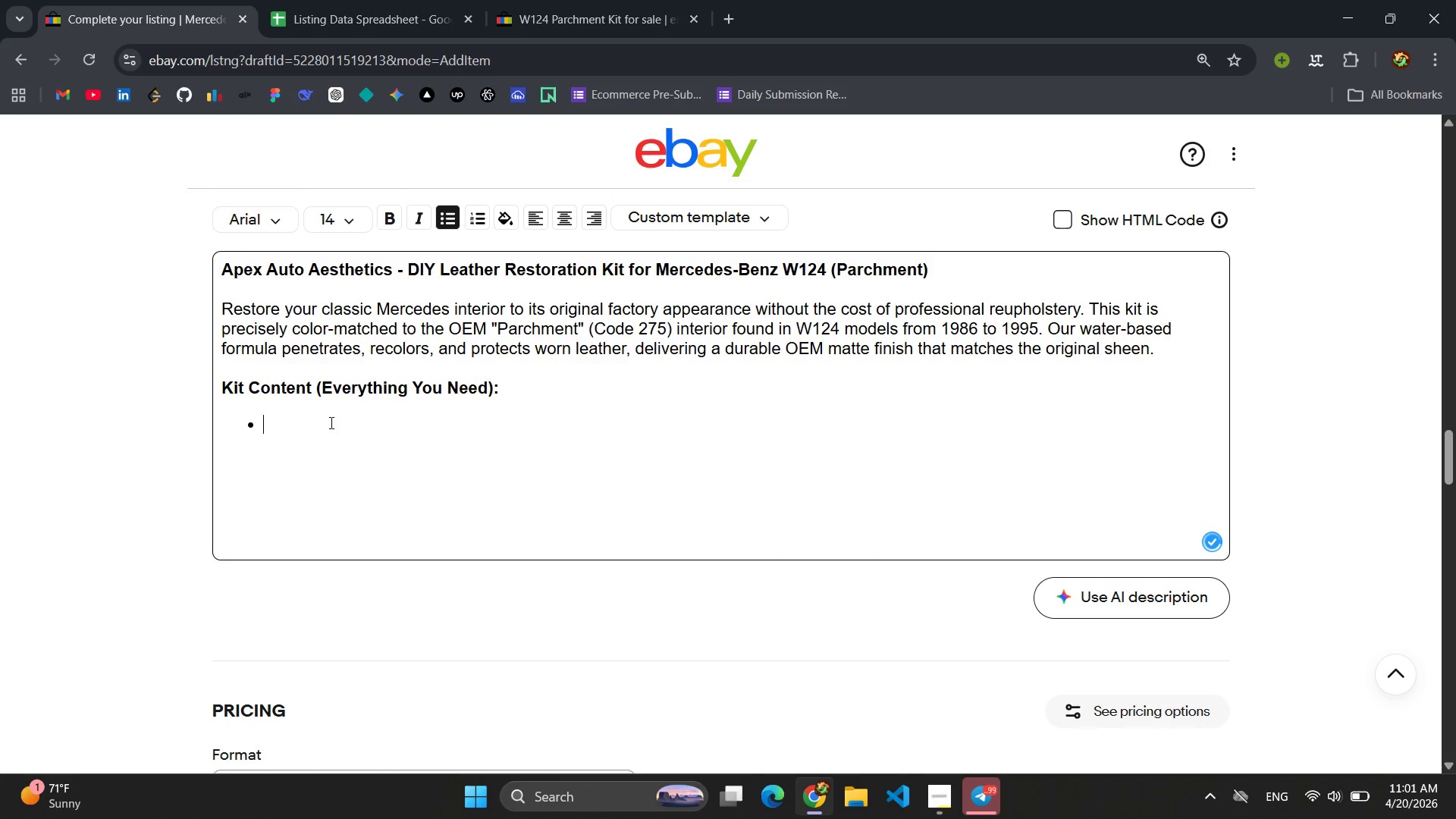 
left_click([393, 224])
 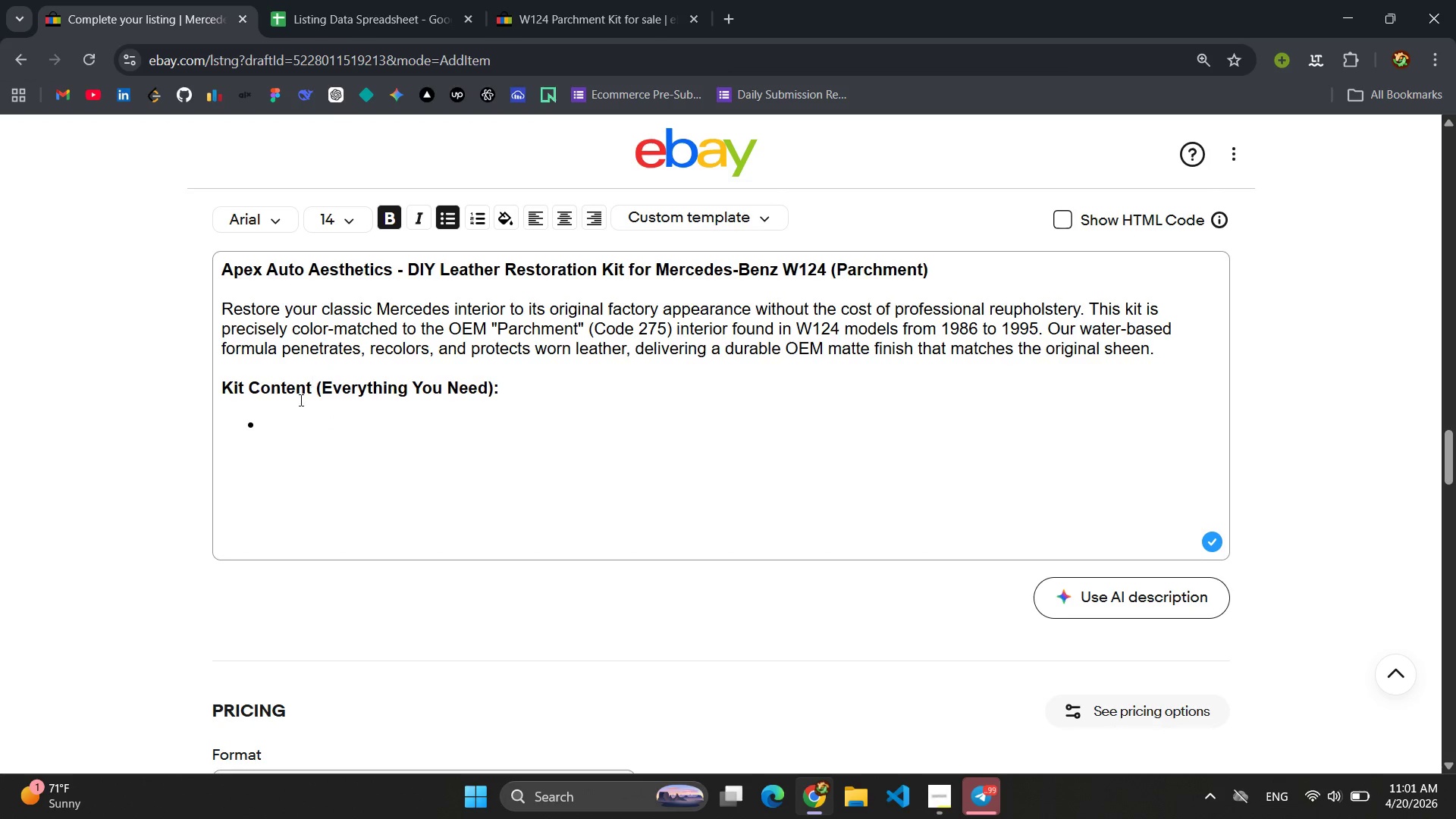 
left_click([280, 431])
 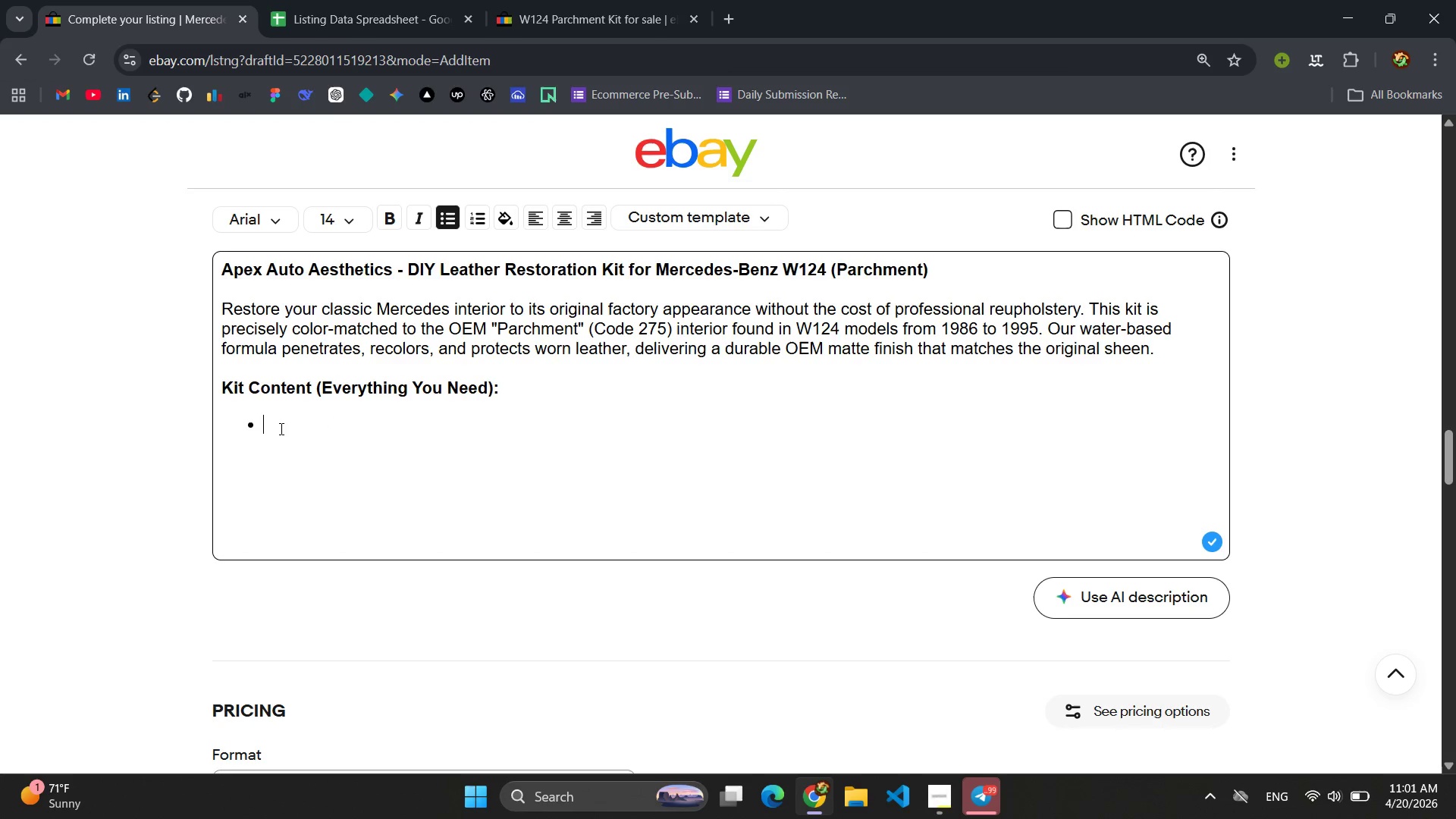 
type(f)
key(Backspace)
type(4 oz OEM-Matched Parch)
key(Backspace)
type(m)
key(Backspace)
type(c)
key(Backspace)
type(hment l)
key(Backspace)
type(leat)
key(Backspace)
key(Backspace)
key(Backspace)
key(Backspace)
type(Leather d)
key(Backspace)
type(Dye (Water-NBa)
key(Backspace)
key(Backspace)
key(Backspace)
type(Baed)
key(Backspace)
key(Backspace)
type(sed, Permanet))
 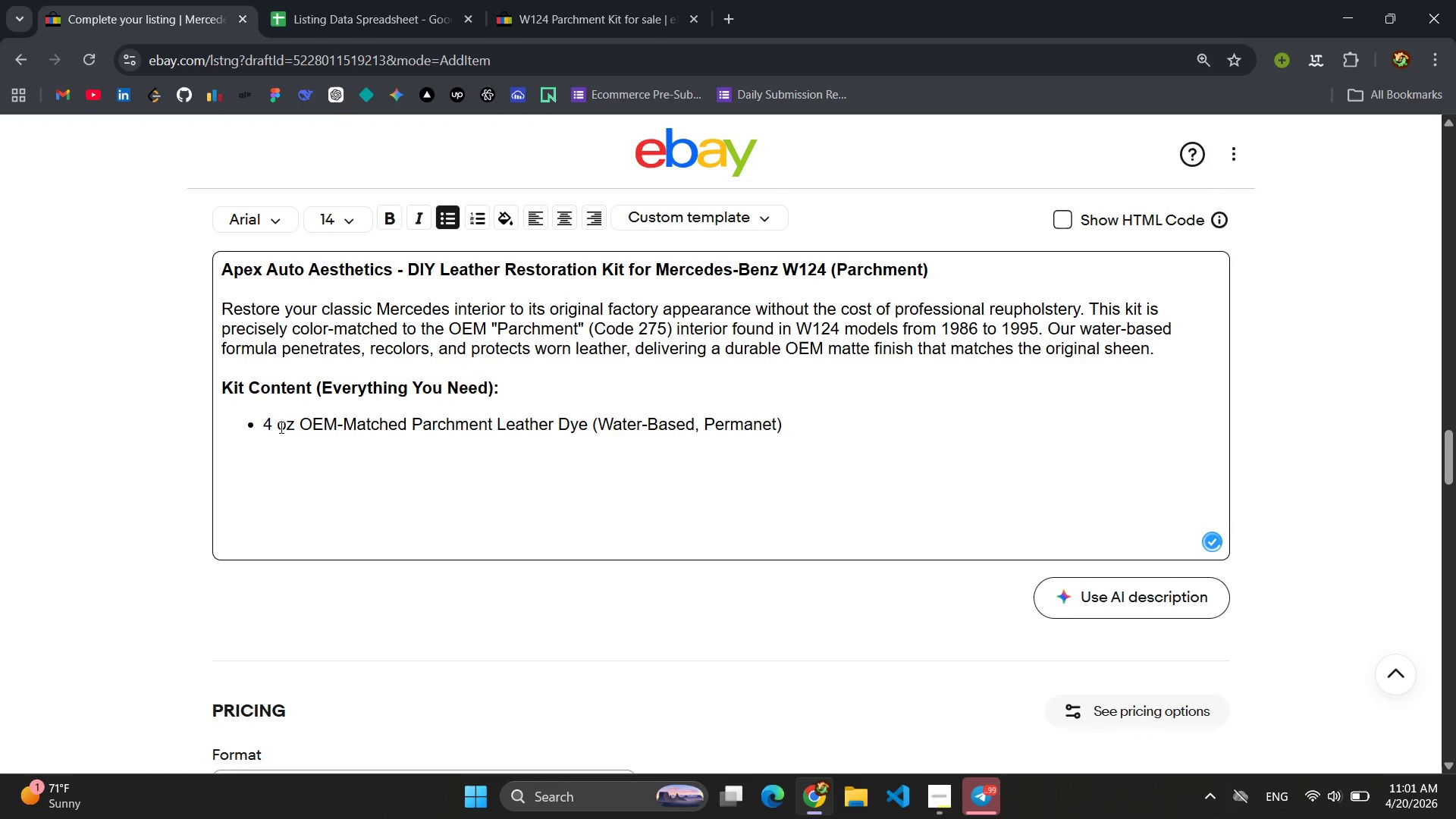 
key(ArrowRight)
 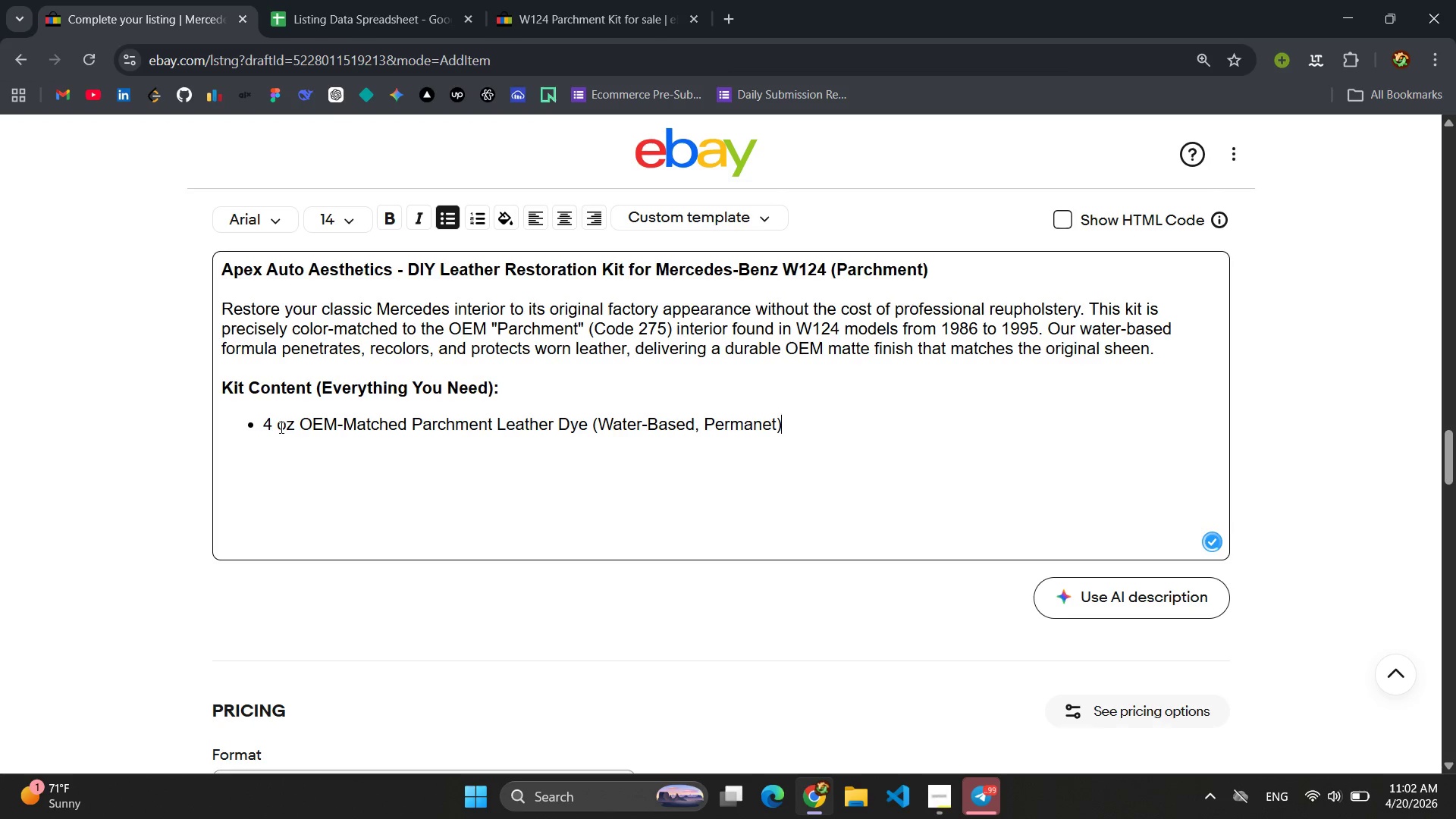 
key(Enter)
 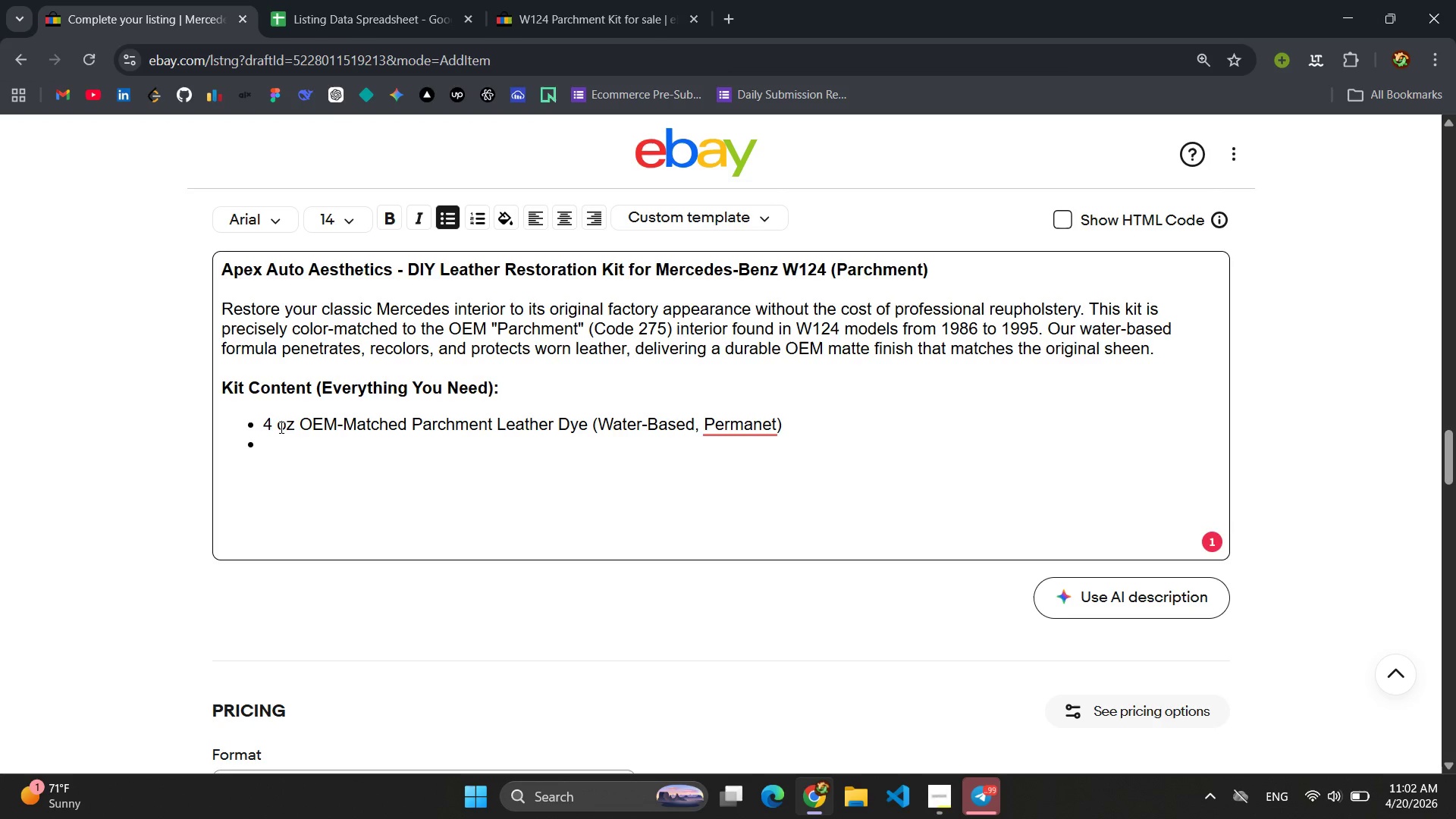 
type(2 0)
key(Backspace)
type(xoo)
key(Backspace)
key(Backspace)
type(oz Leather Prep & Cleaner (Removes Oils and Old Conditions)
key(Backspace)
type(ers))
 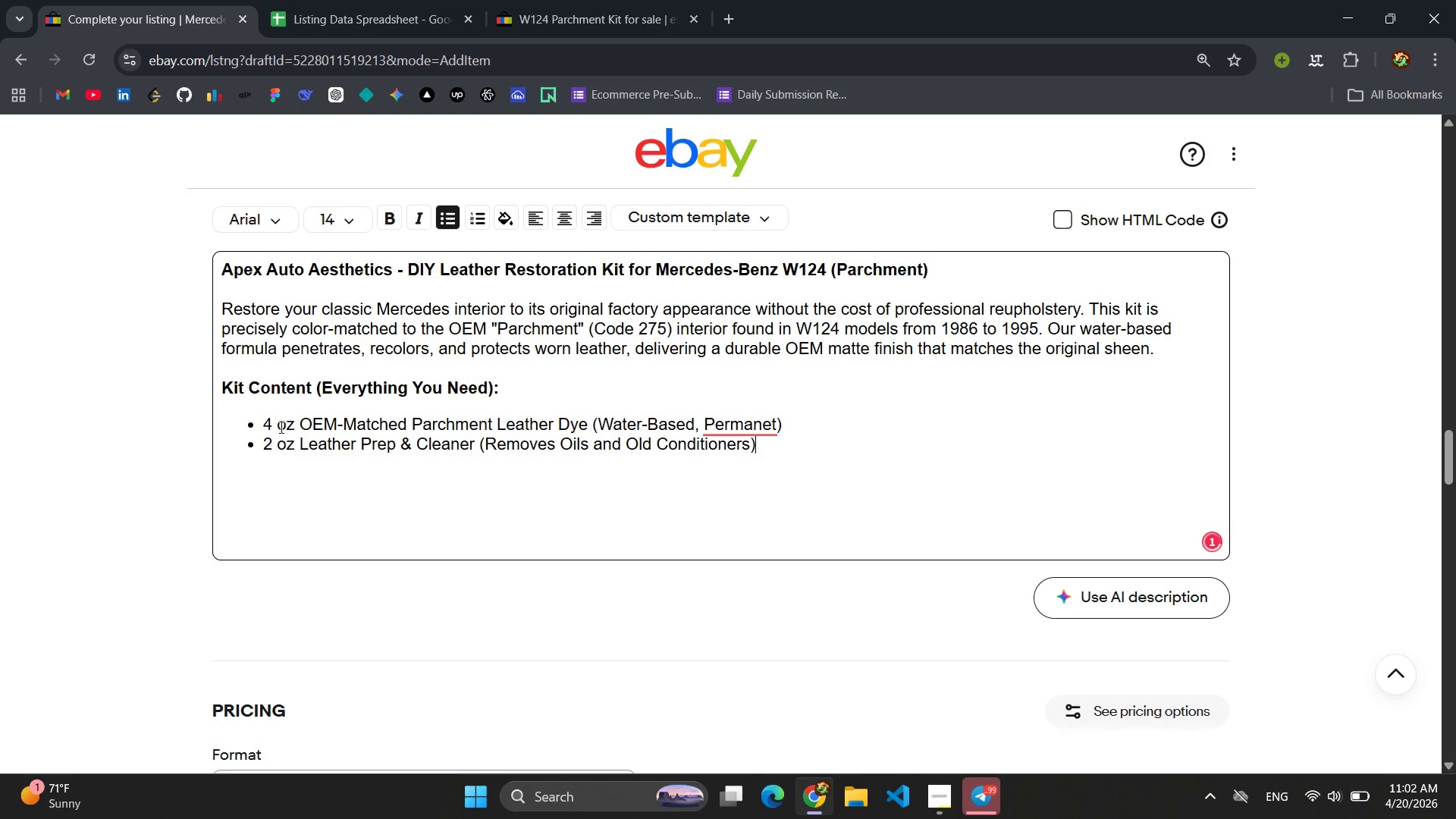 
left_click([763, 433])
 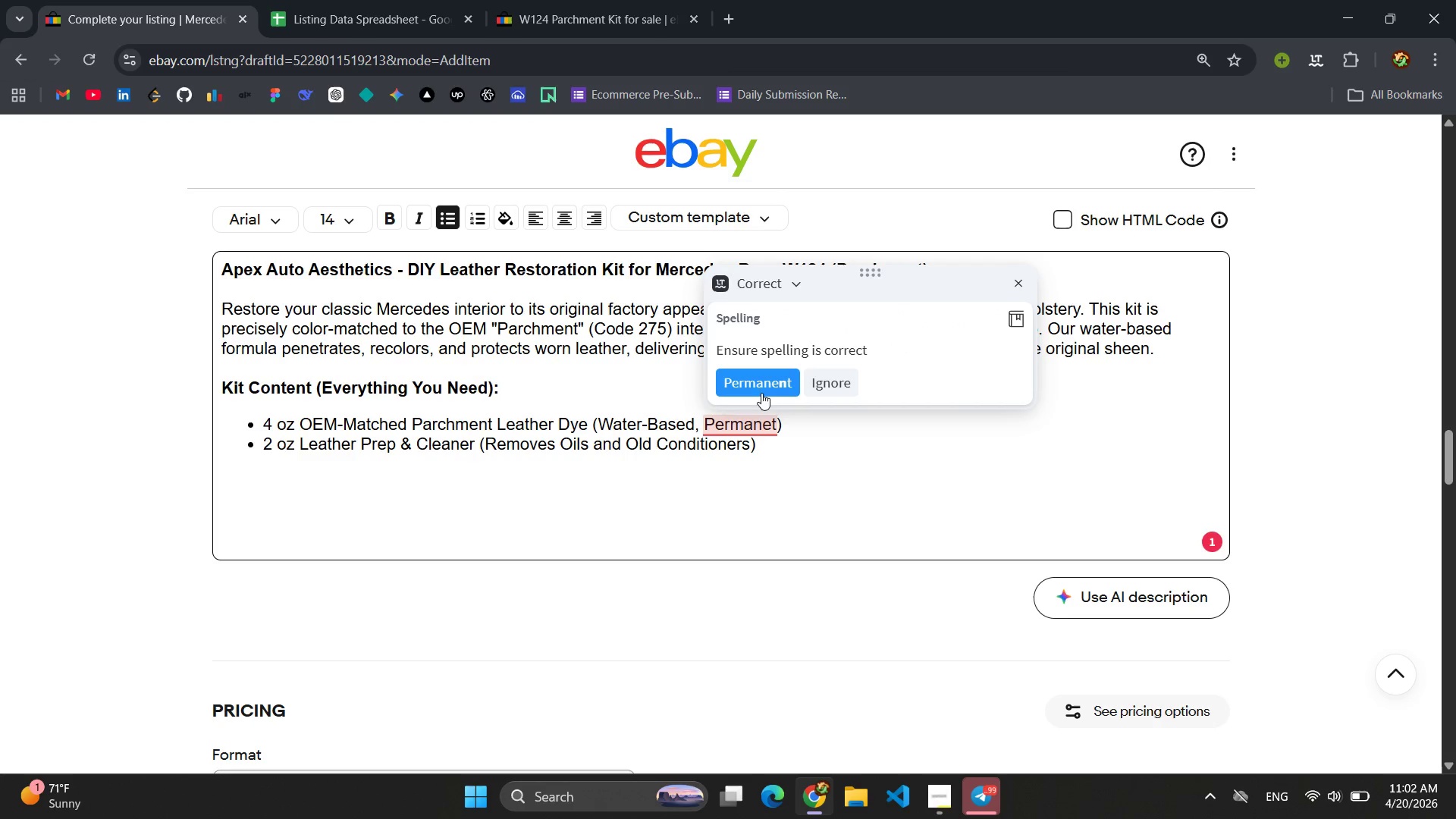 
left_click([763, 387])
 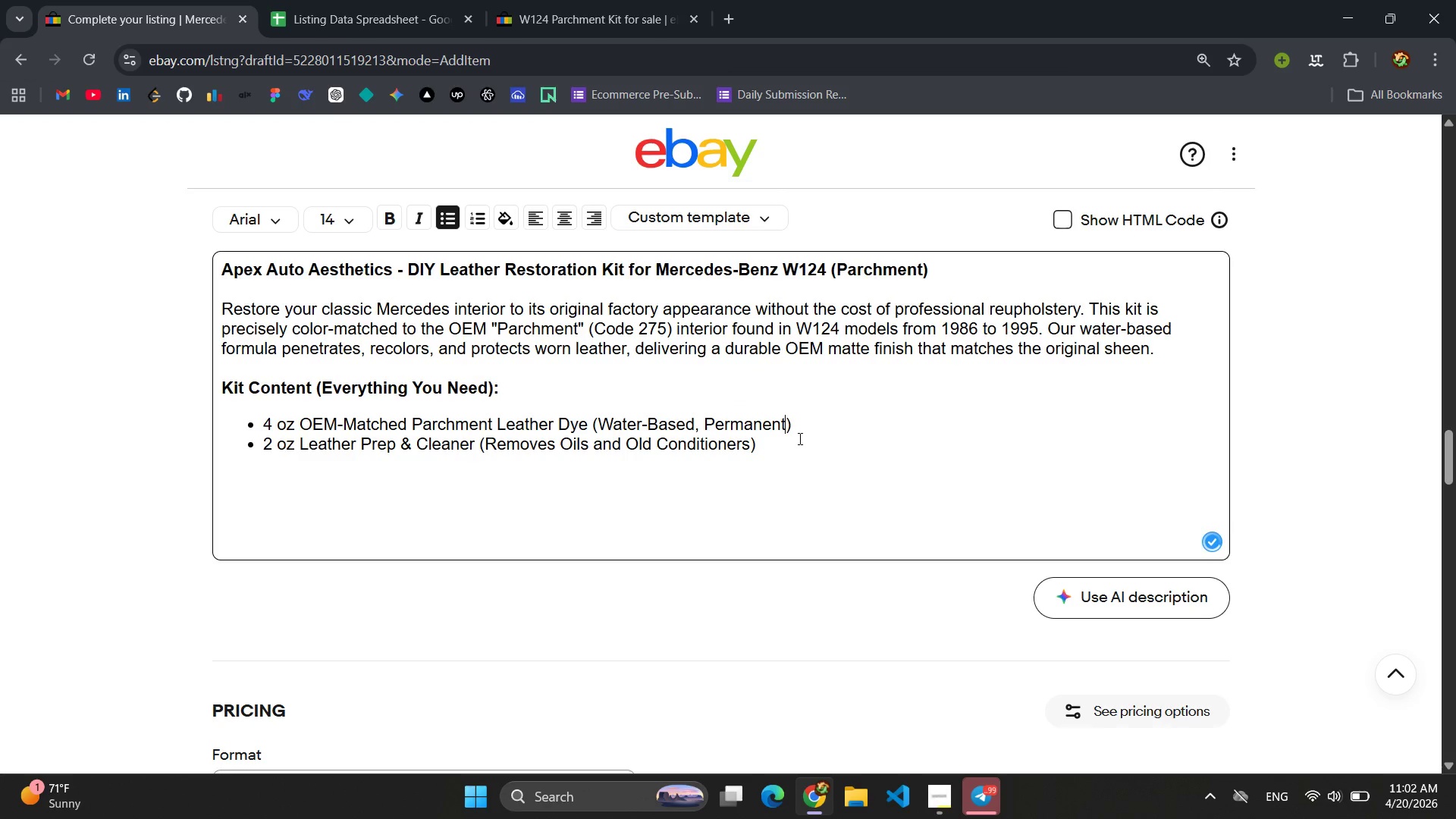 
left_click([799, 438])
 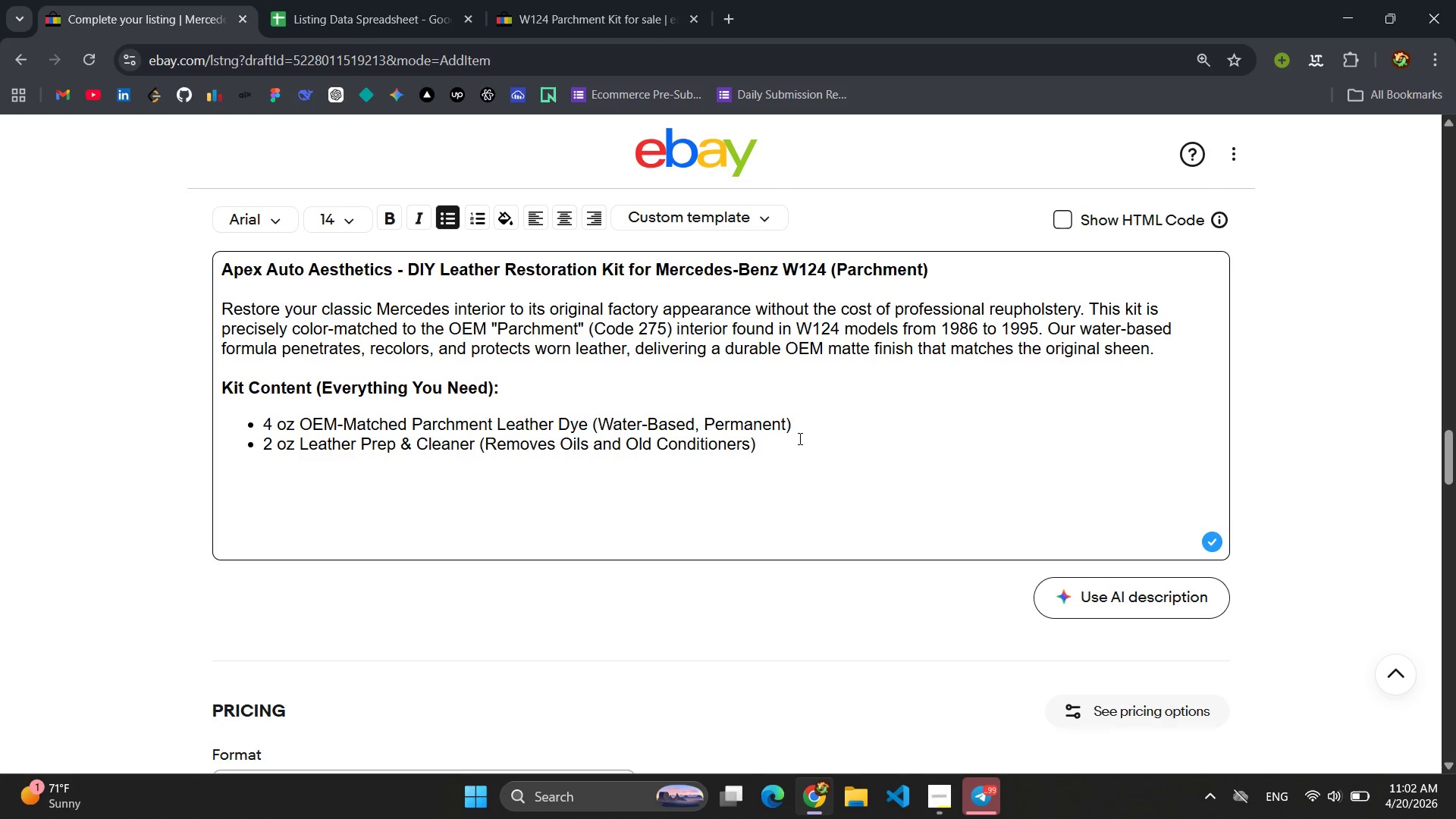 
key(Enter)
 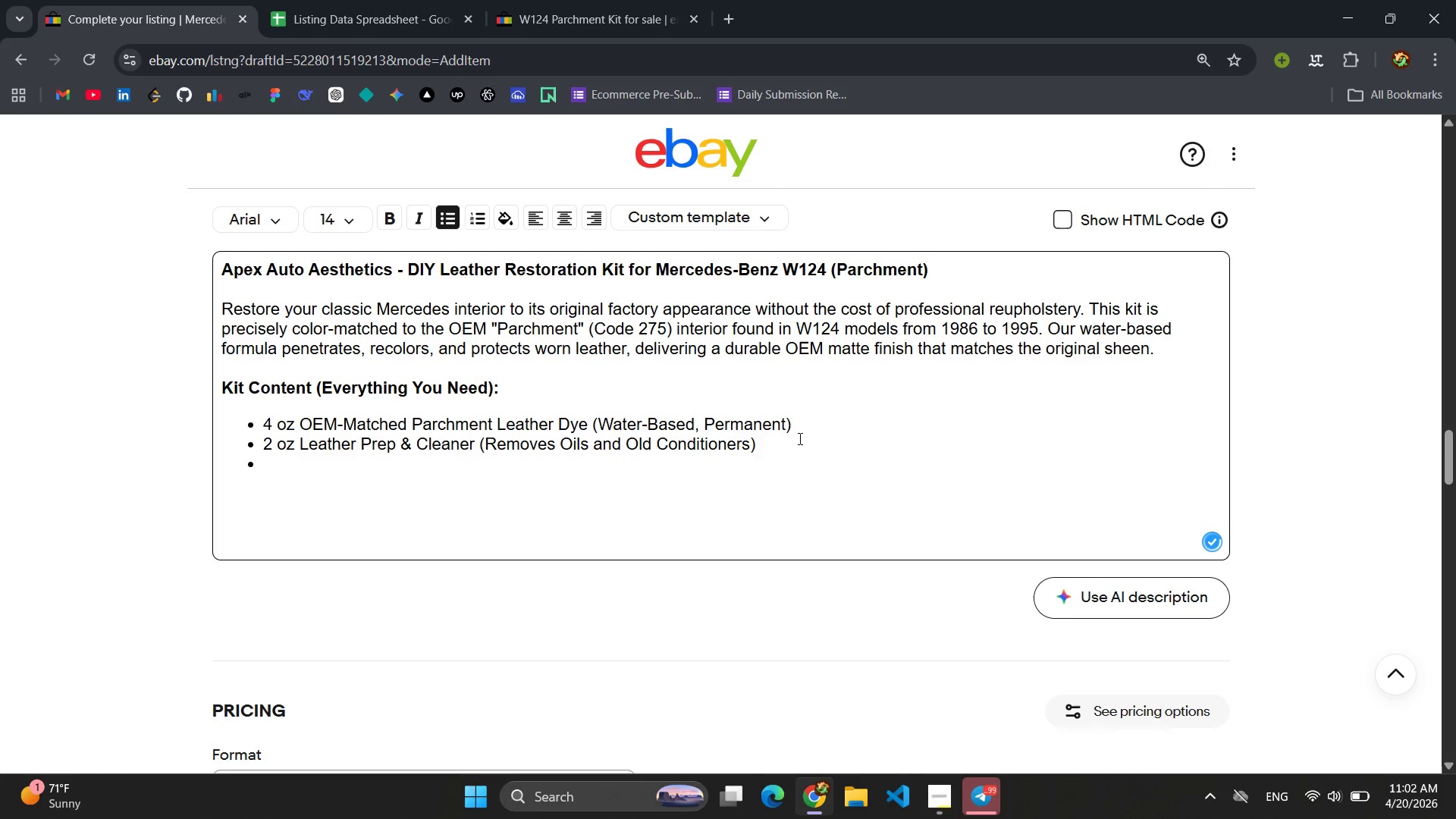 
type(2 oz Leather CO)
key(Backspace)
type(onditioner & Searl)
key(Backspace)
key(Backspace)
type(lant (Resotre)
key(Backspace)
key(Backspace)
type(ore)
key(Backspace)
key(Backspace)
key(Backspace)
key(Backspace)
key(Backspace)
type(tores Suppleness and UV Protection))
 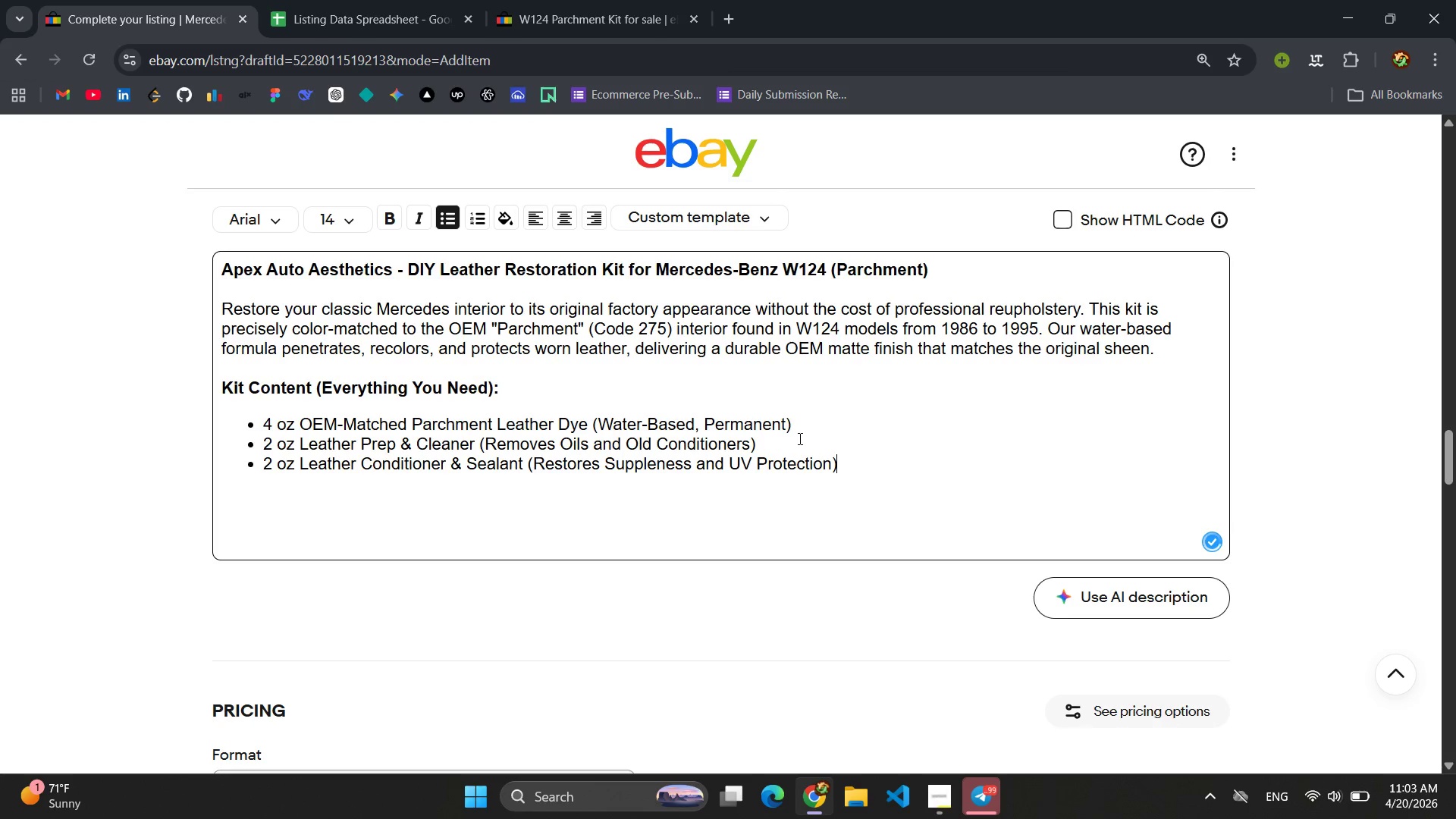 
 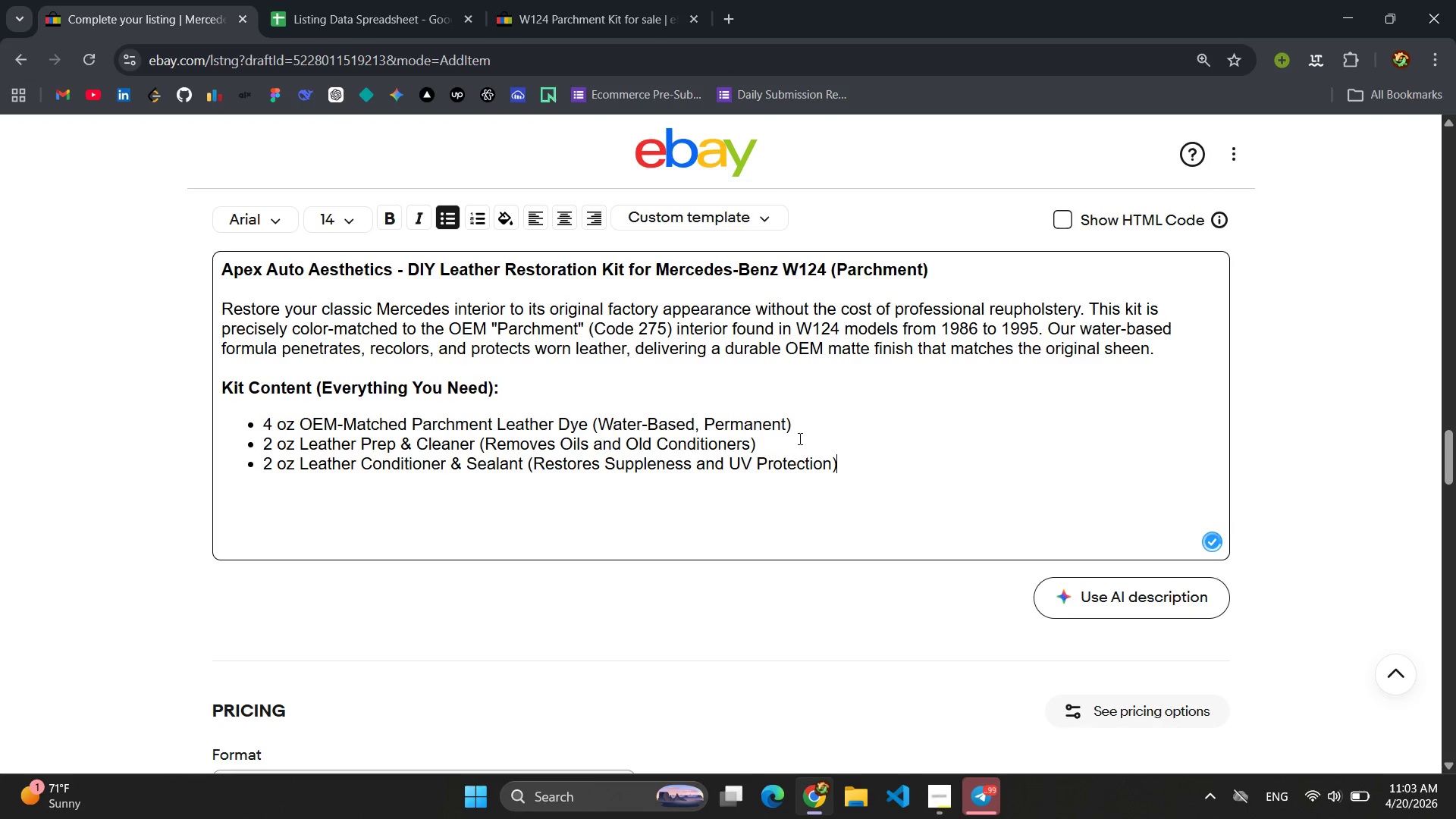 
key(Enter)
 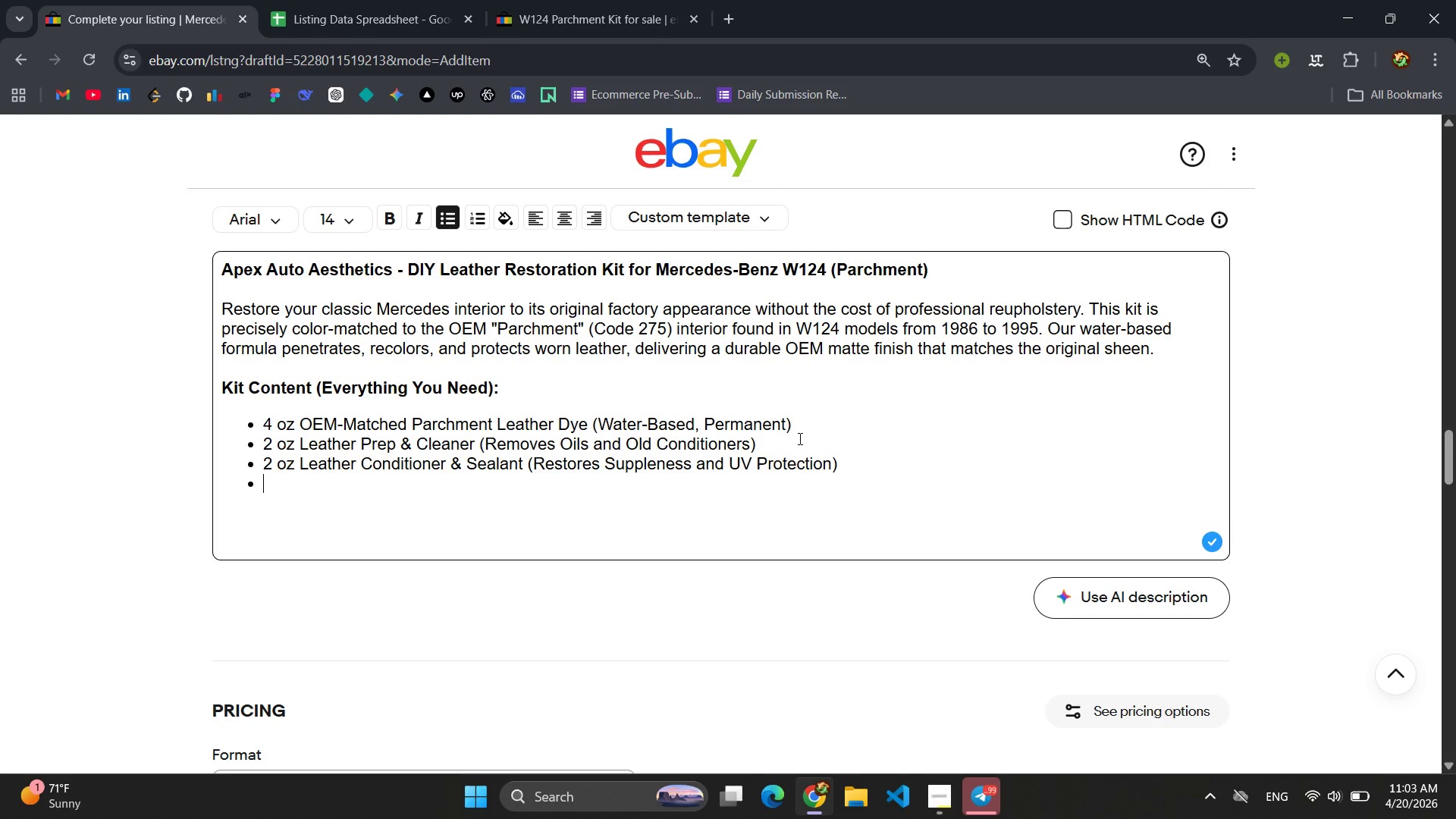 
type(1 Professional )
key(Backspace)
type(-Grade Application Sponge)
 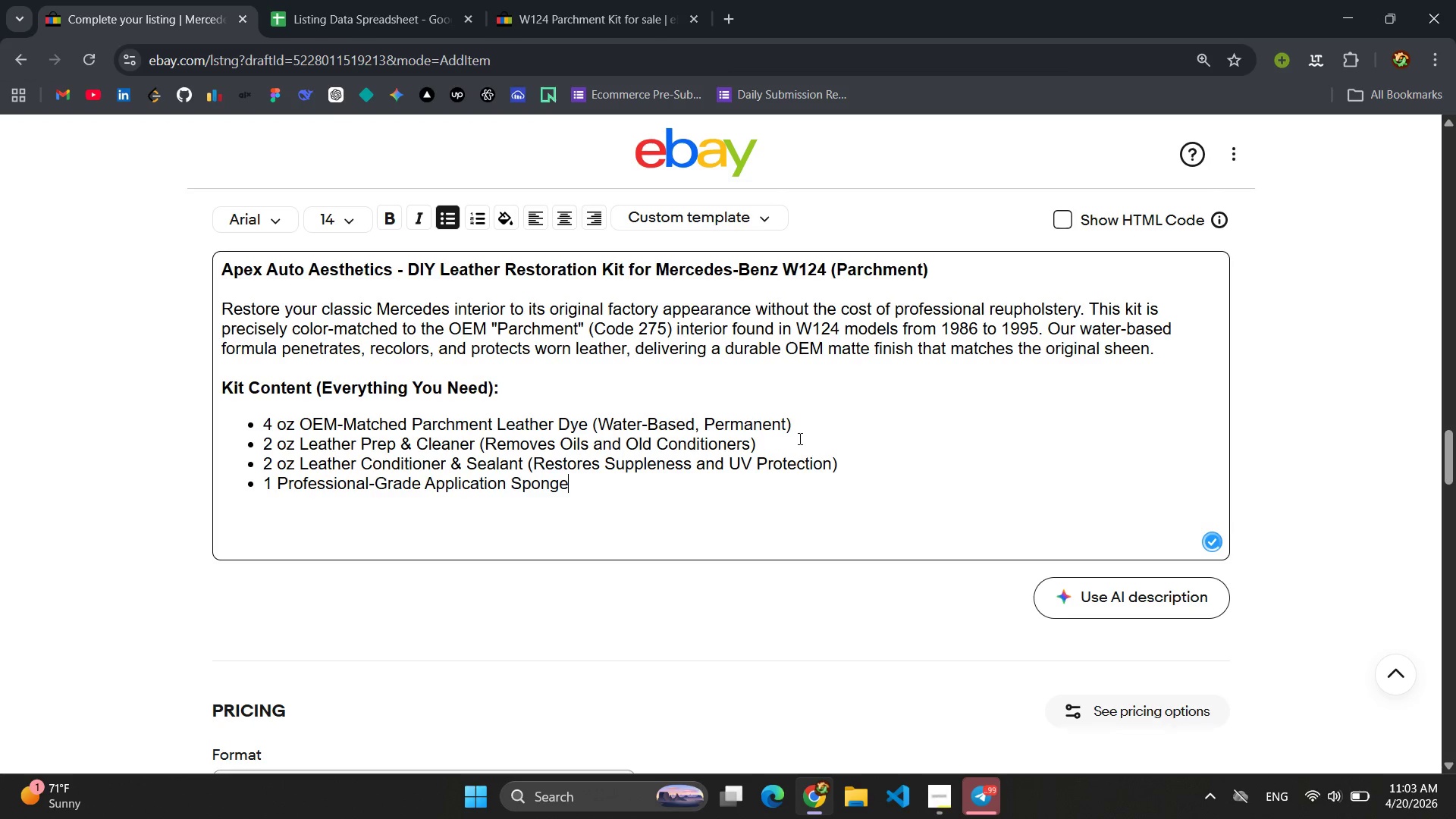 
key(Enter)
 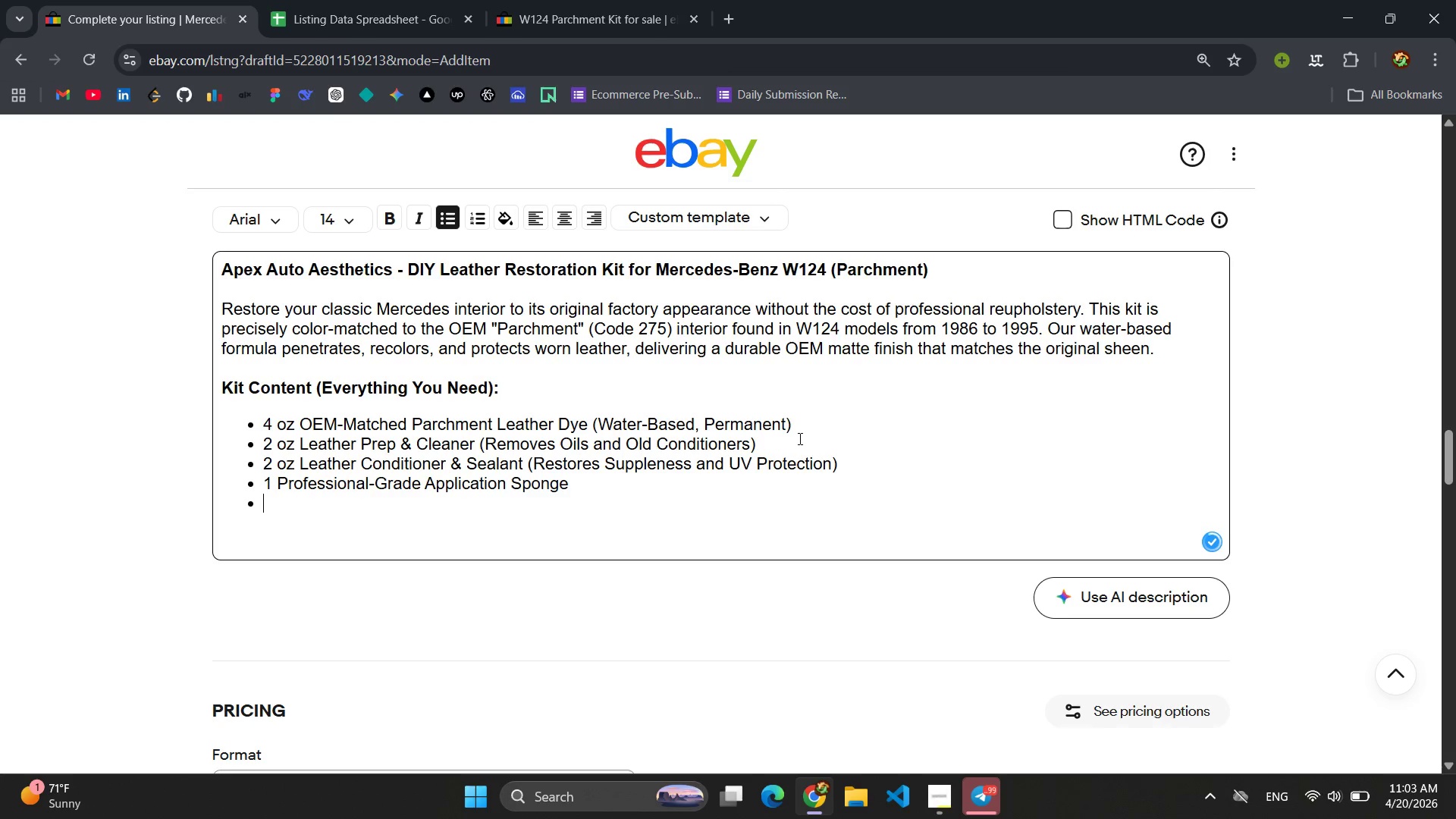 
type(1 Pair Nitrile Gloves)
 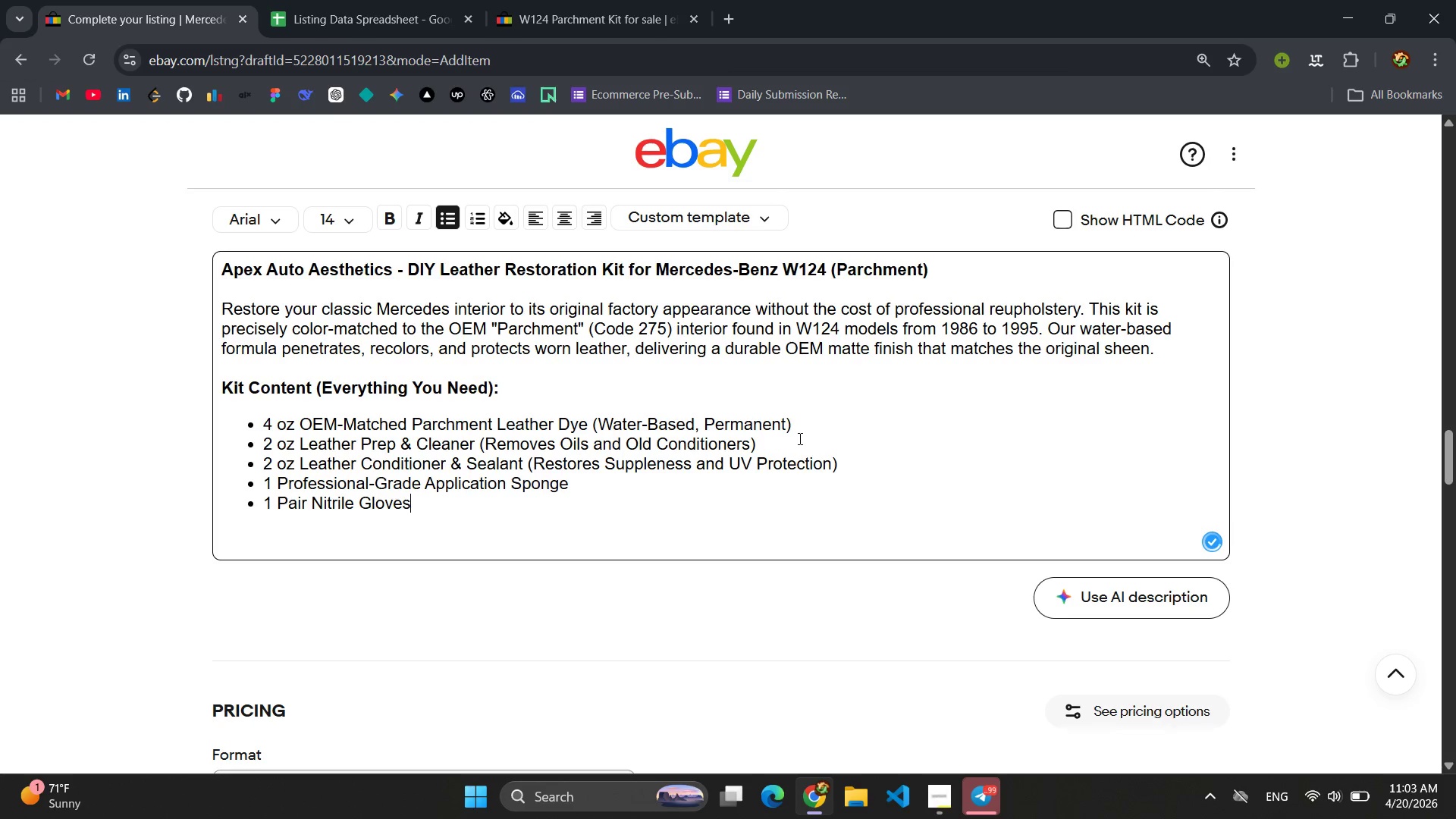 
 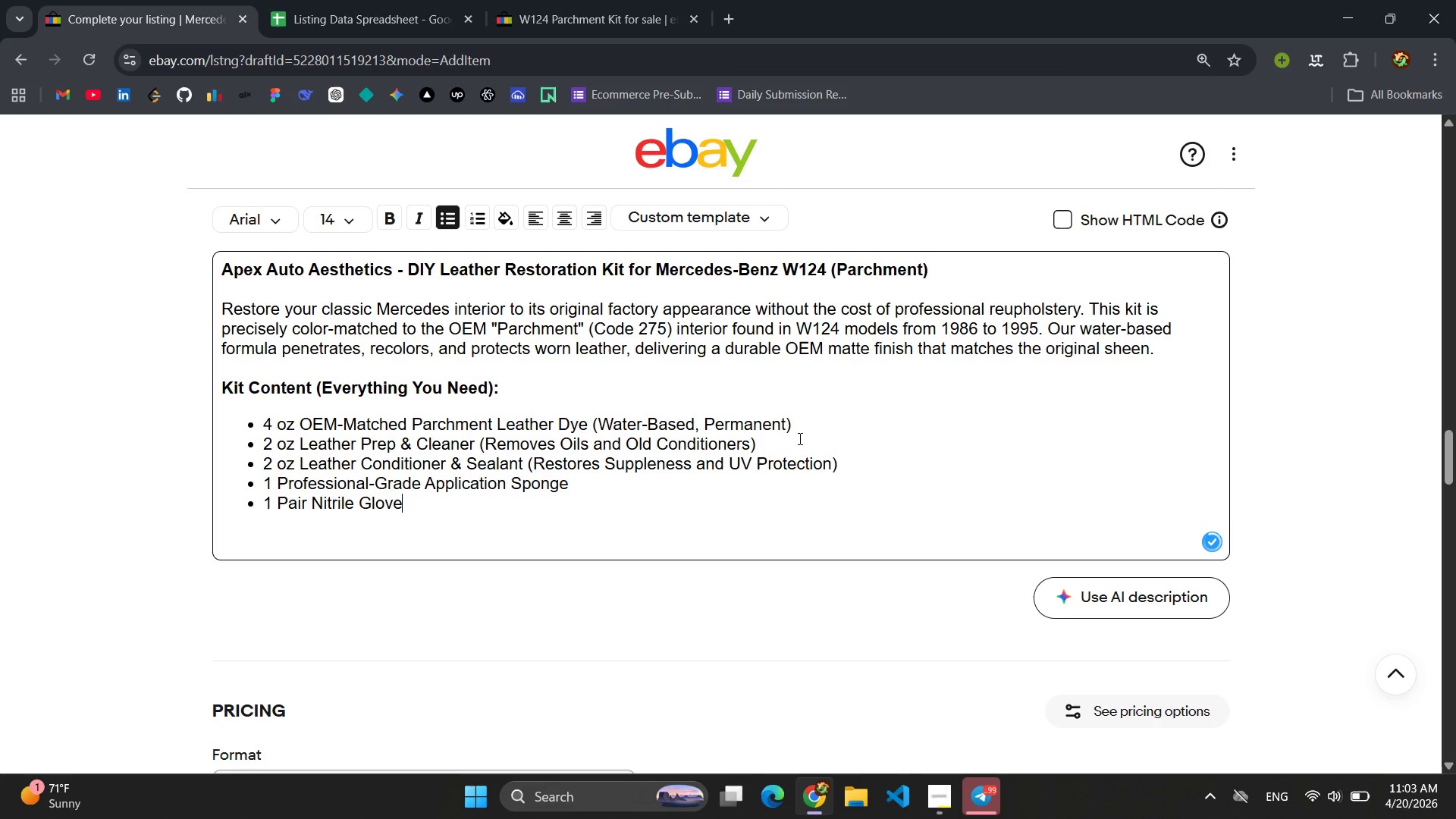 
key(Enter)
 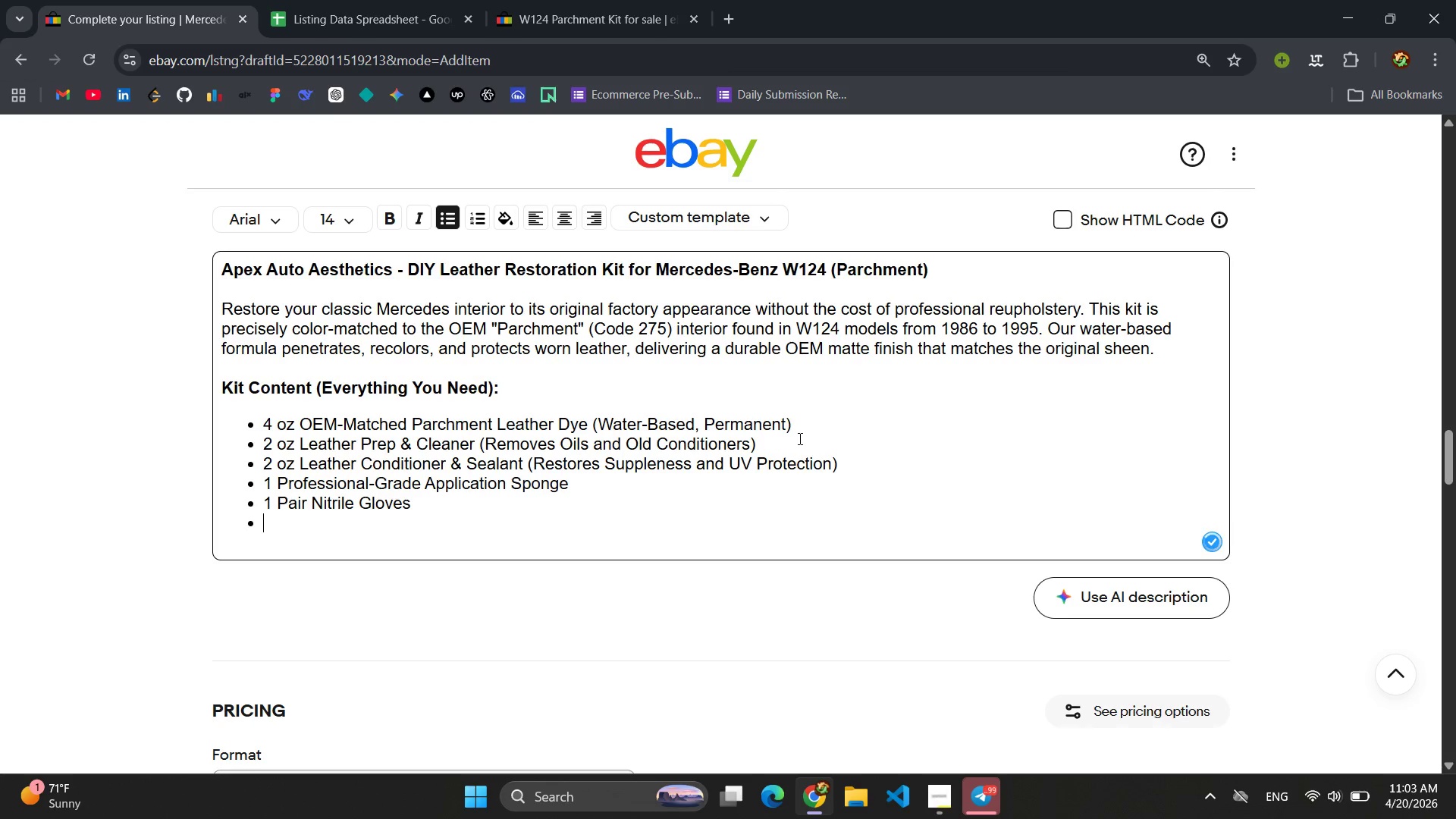 
type(Detailed Instruction Card with QRR COd)
key(Backspace)
key(Backspace)
key(Backspace)
key(Backspace)
key(Backspace)
type( Code Link to Video u)
key(Backspace)
type(Guide)
 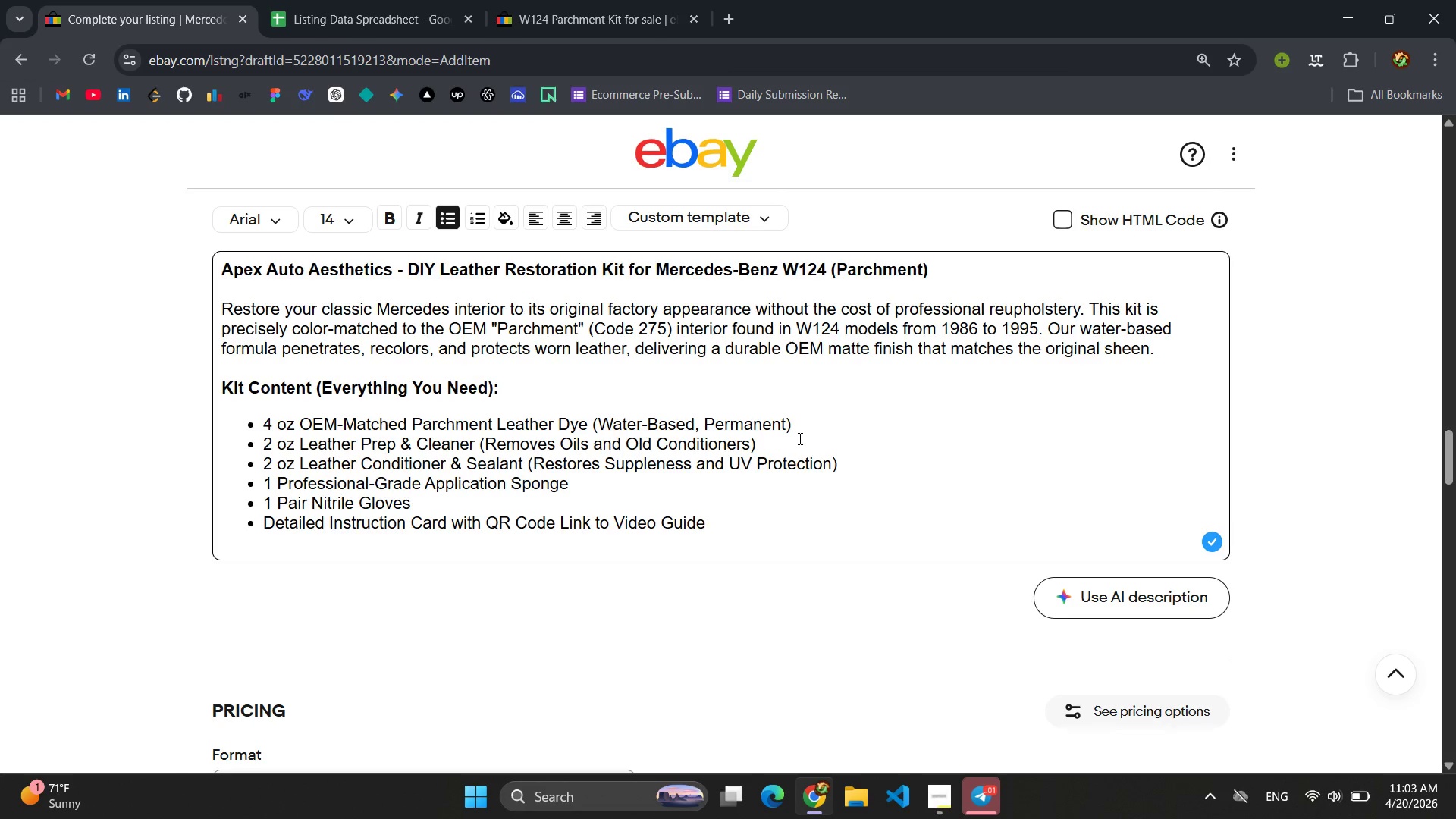 
key(Enter)
 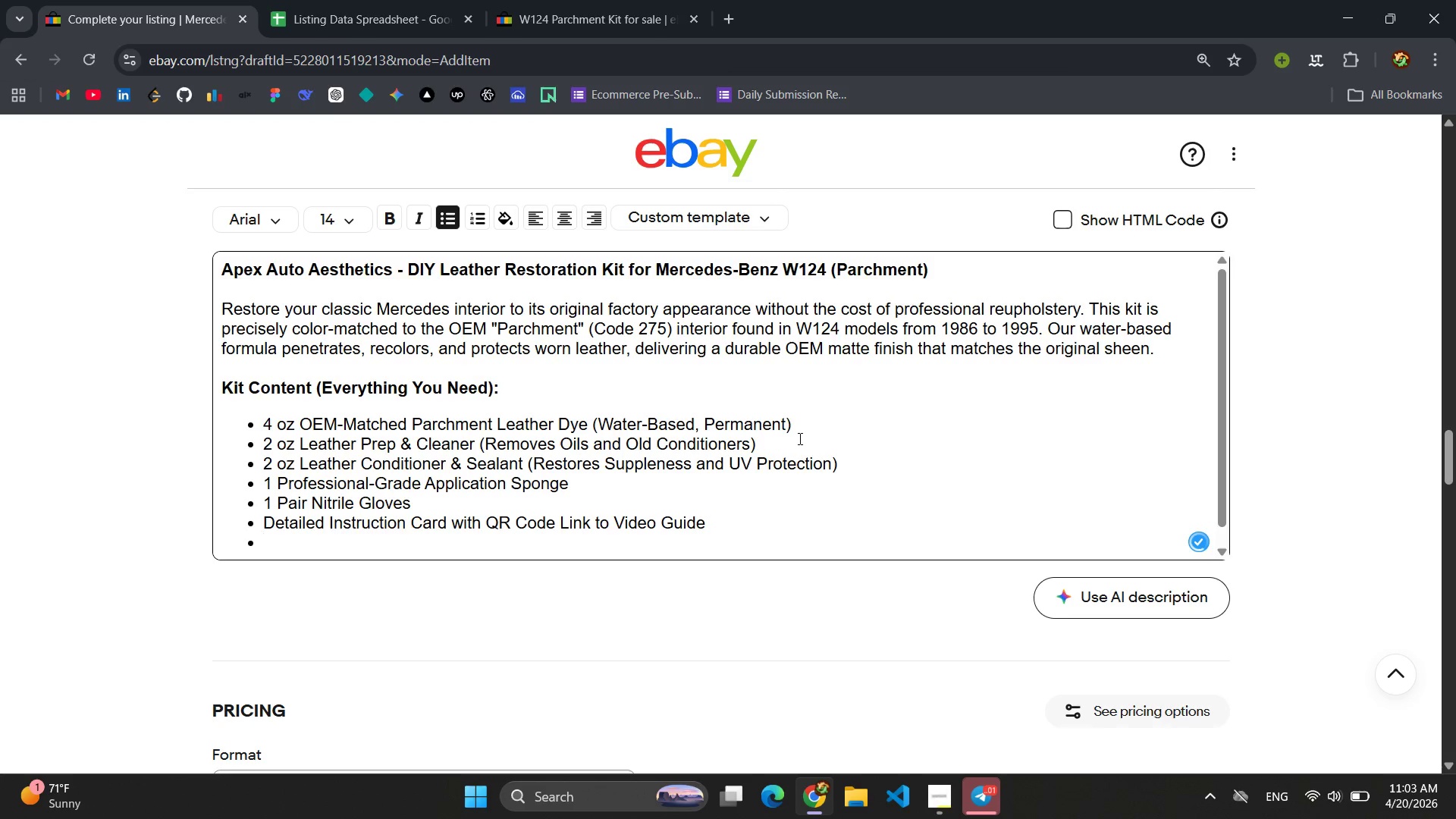 
key(Enter)
 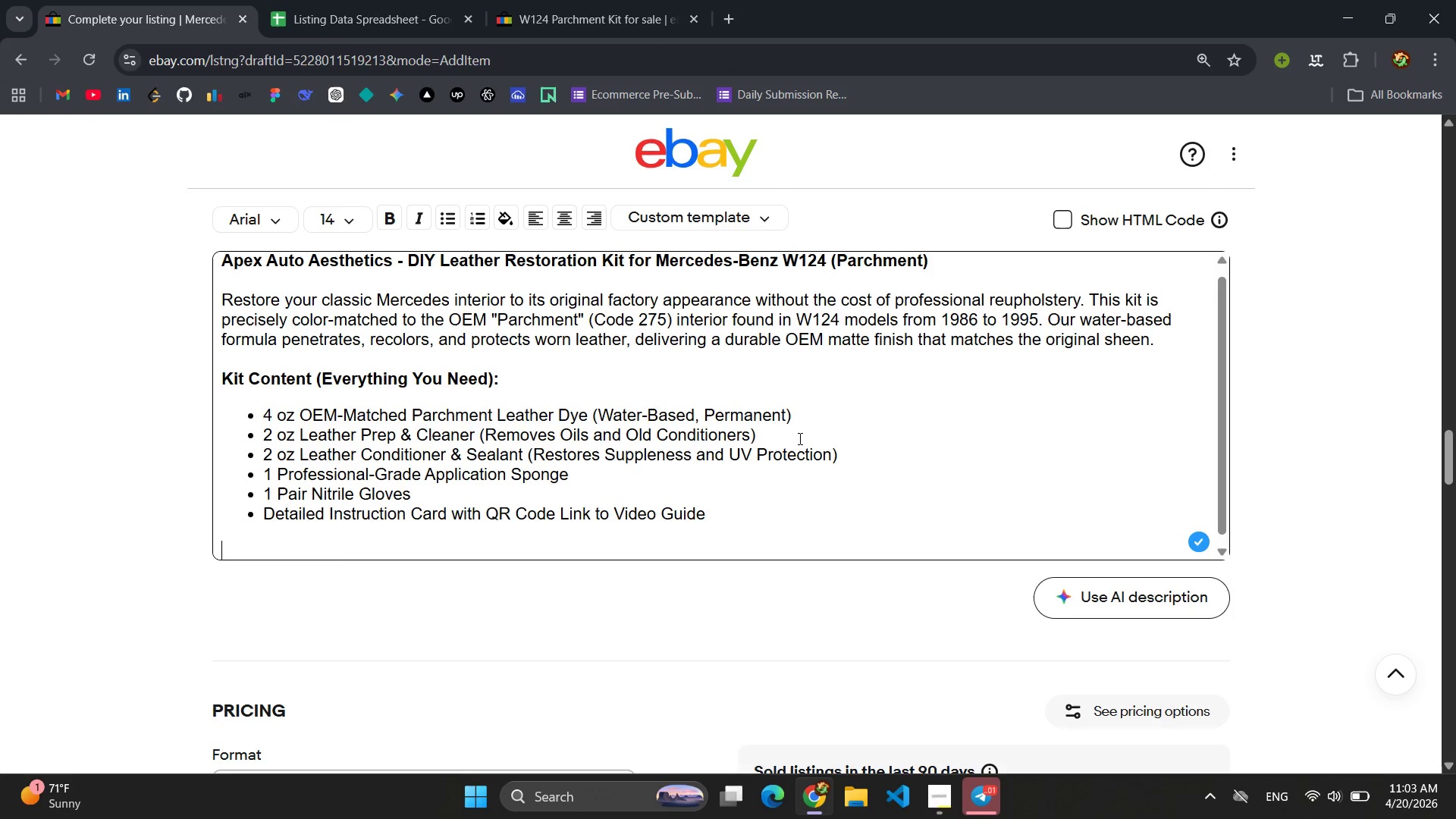 
wait(9.38)
 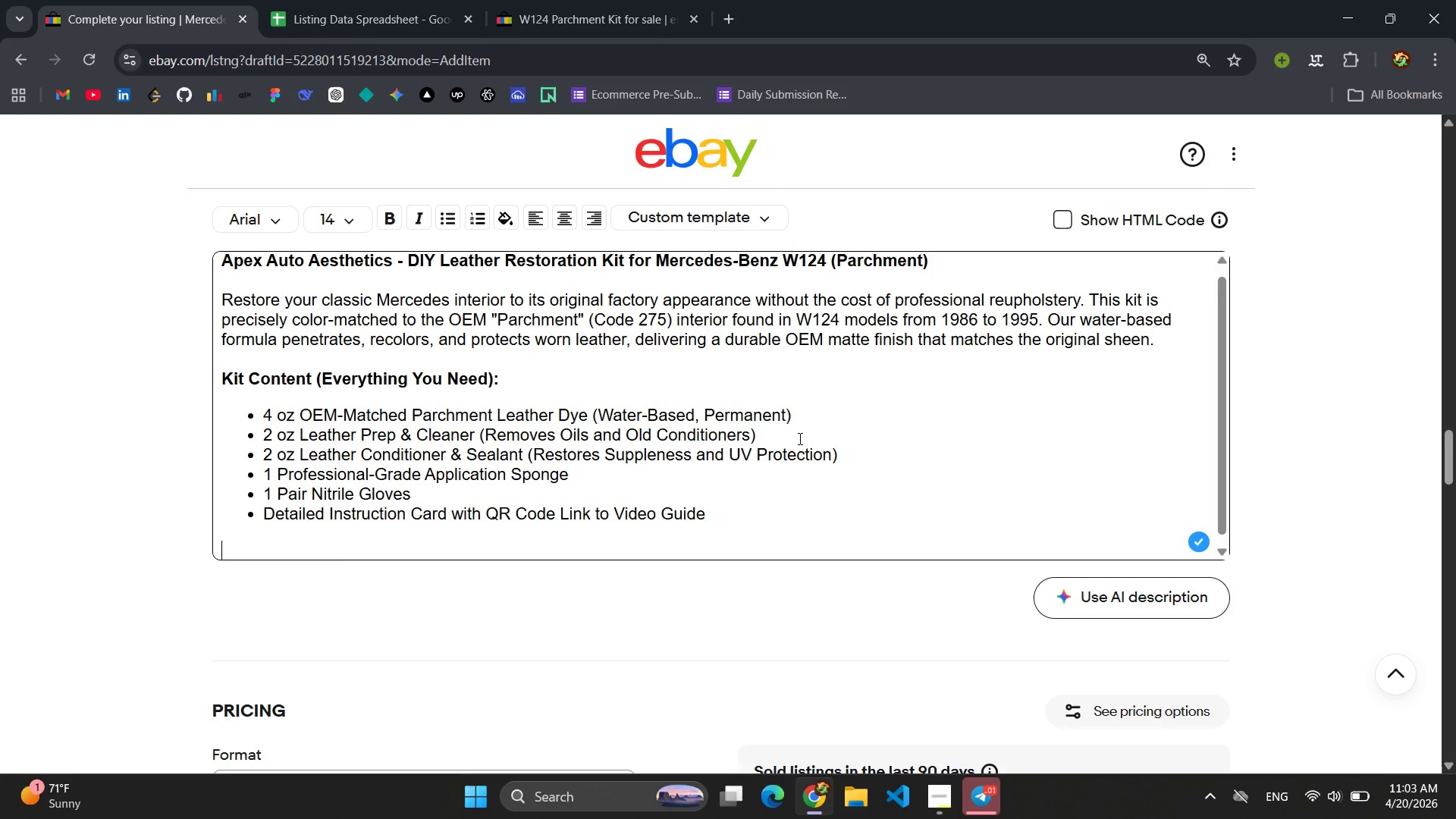 
type(Compatibility List - Mercedes-Nen)
key(Backspace)
key(Backspace)
key(Backspace)
type(Benz COlor Code 275 (Pro)
key(Backspace)
type(a)
key(Backspace)
key(Backspace)
type(archment):)
 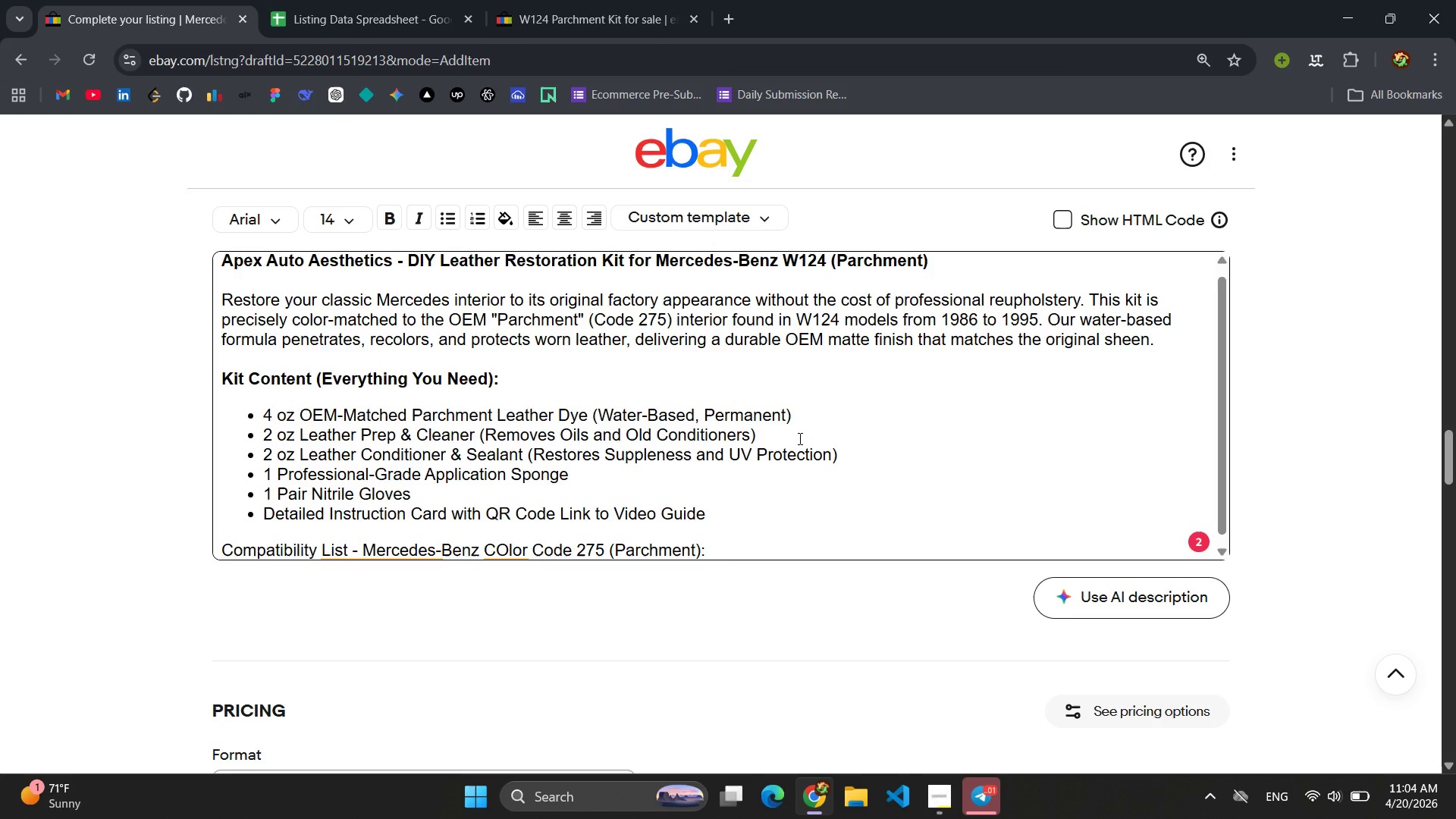 
scroll: coordinate [795, 428], scroll_direction: down, amount: 4.0
 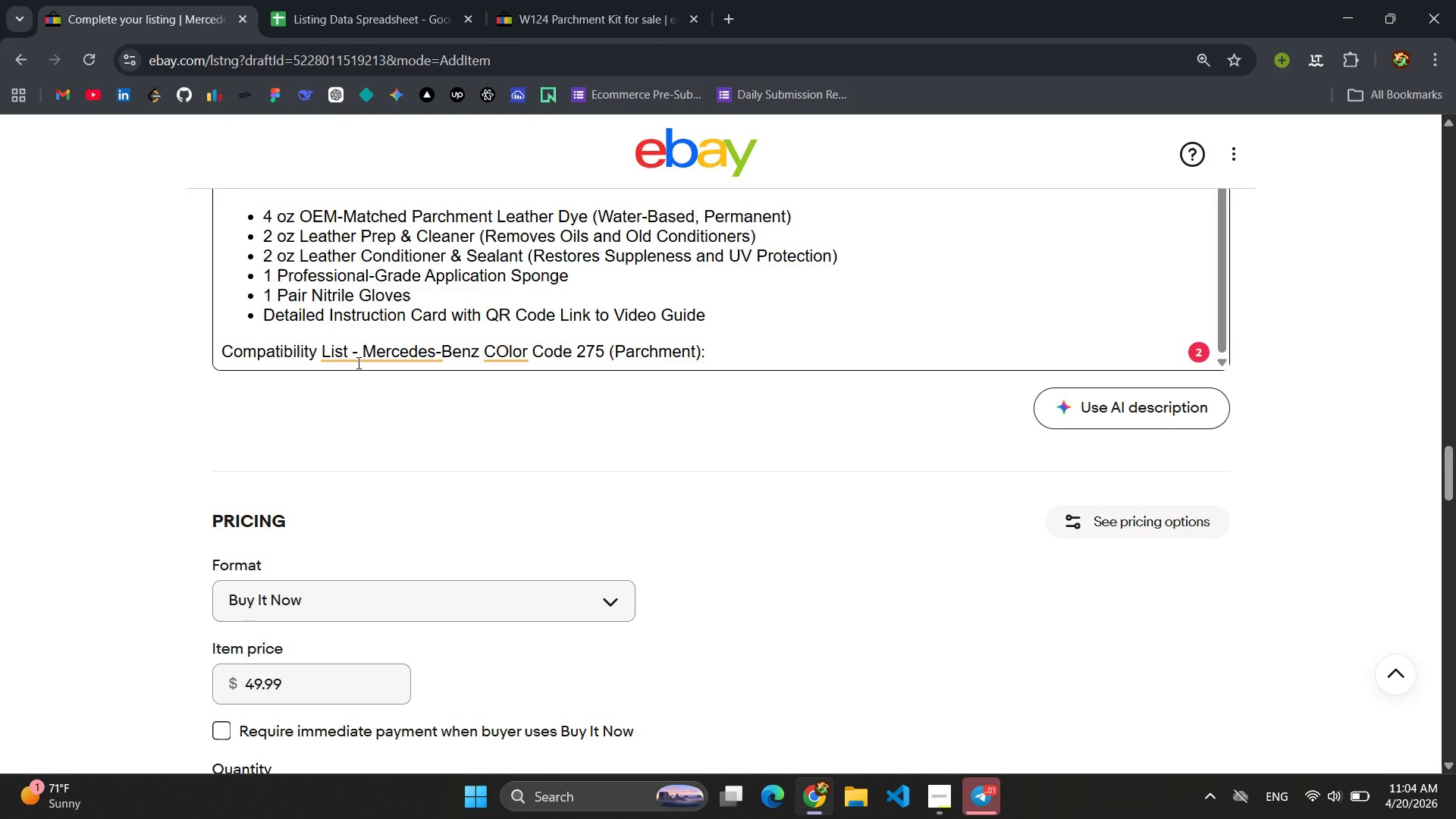 
left_click([357, 359])
 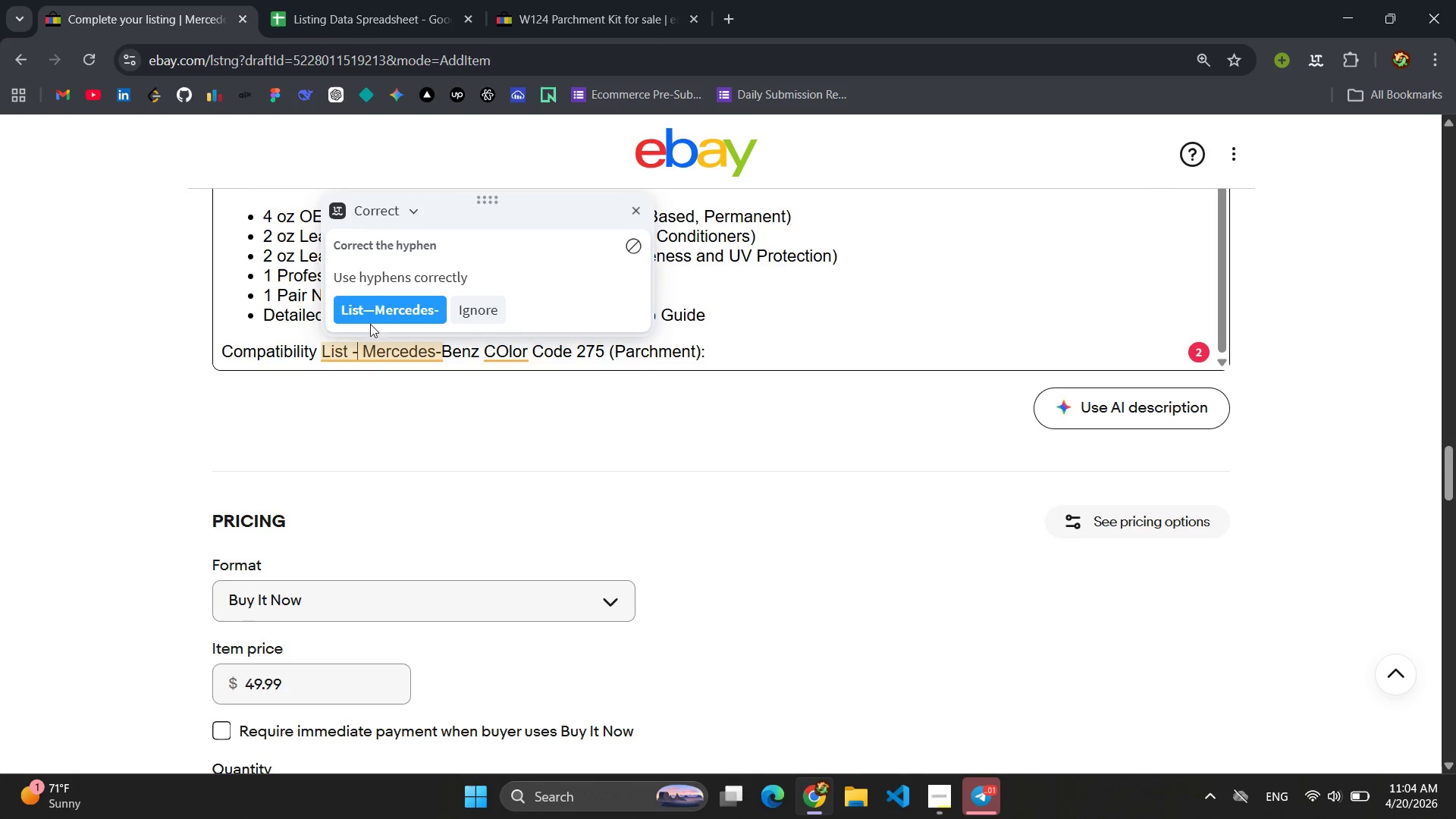 
left_click([369, 305])
 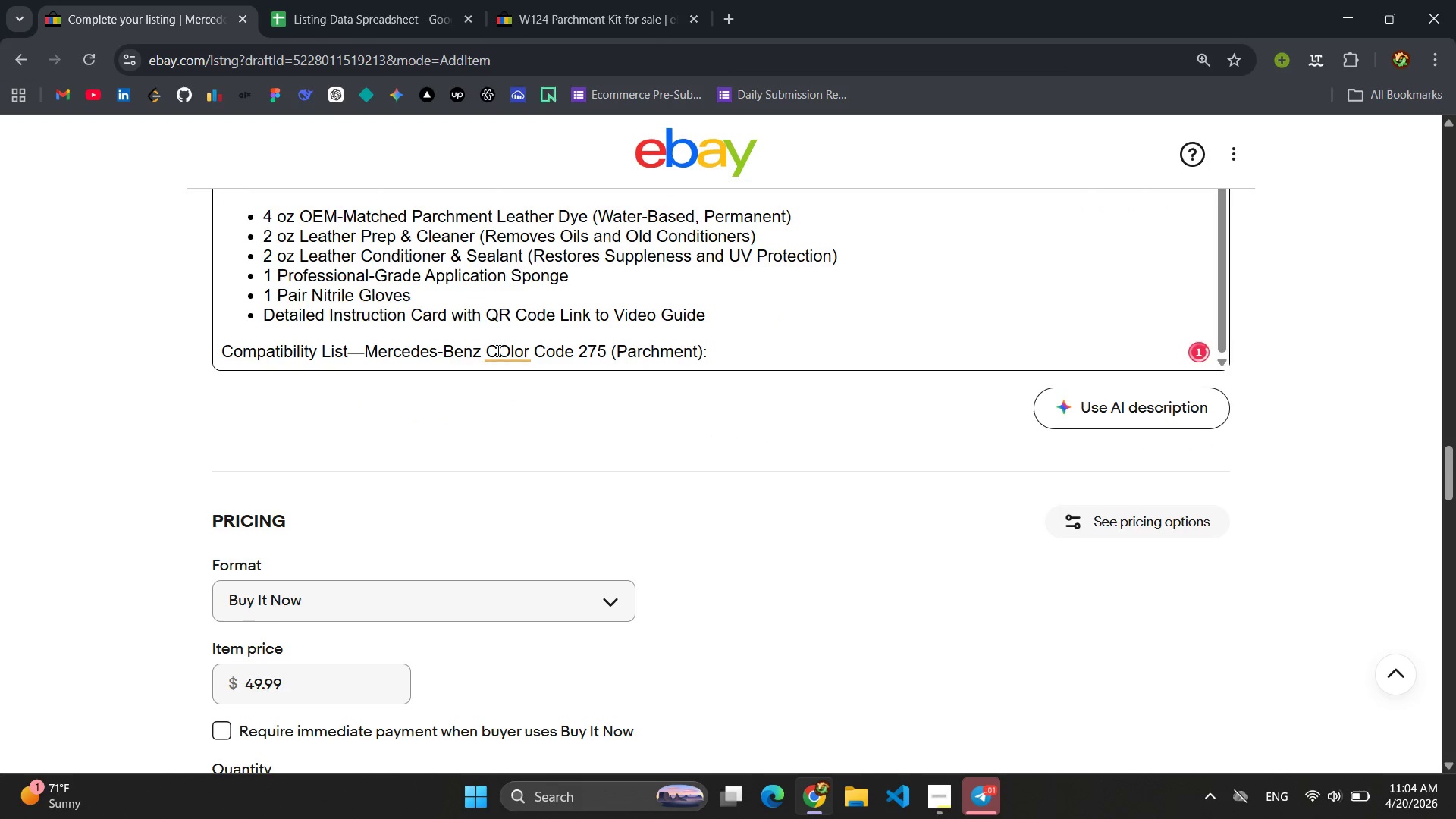 
left_click([507, 357])
 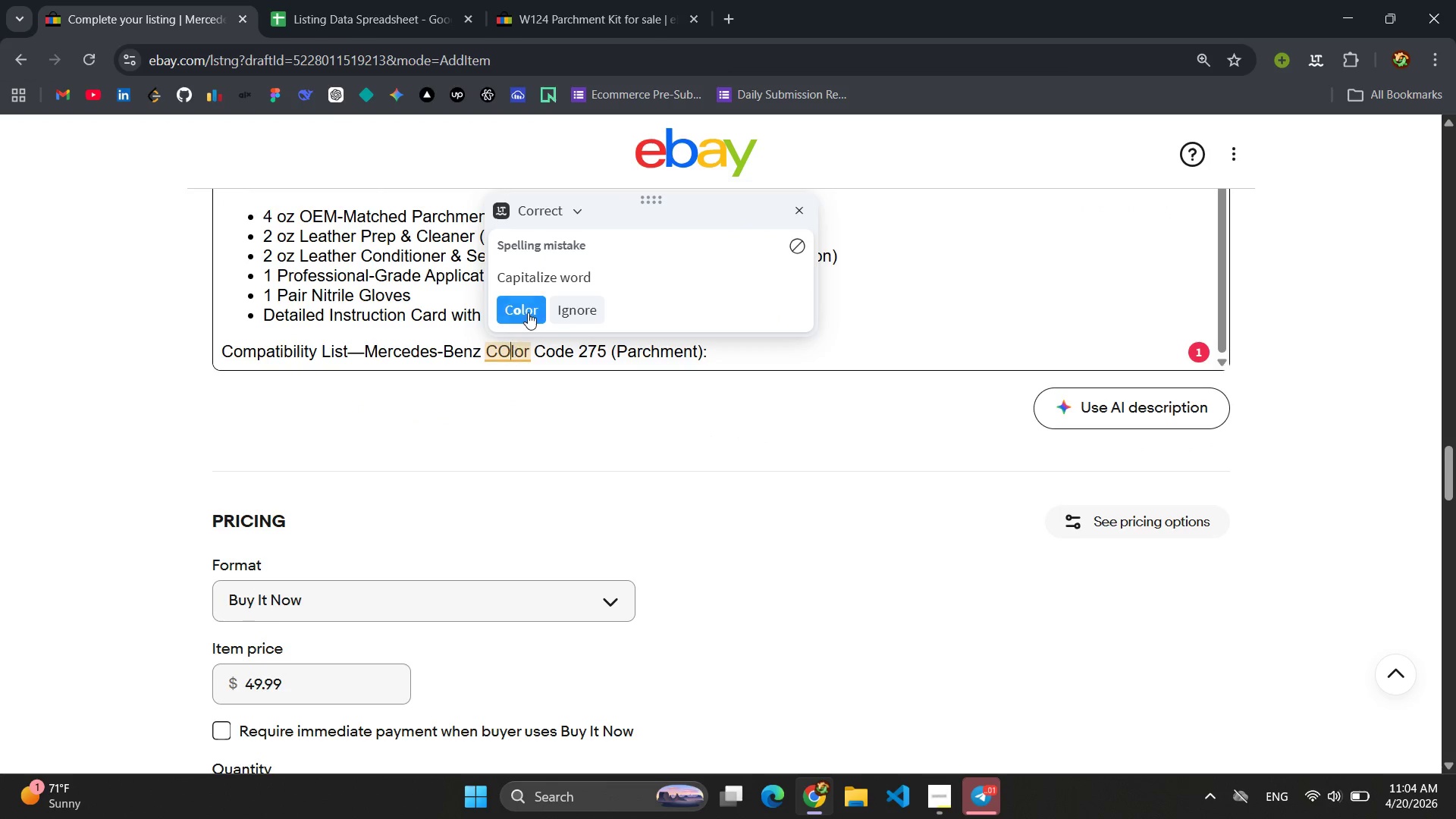 
left_click([528, 312])
 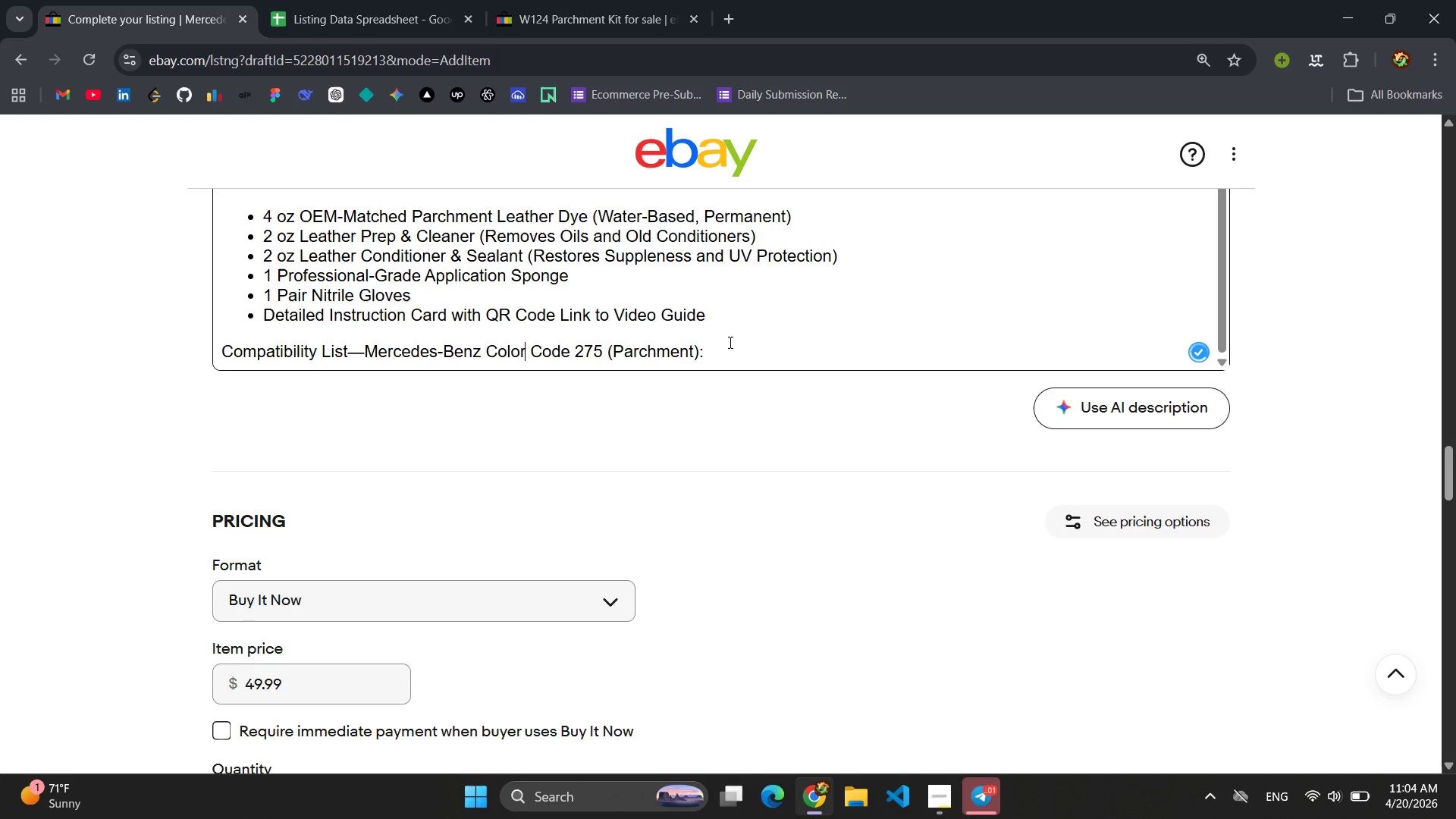 
left_click_drag(start_coordinate=[713, 347], to_coordinate=[227, 341])
 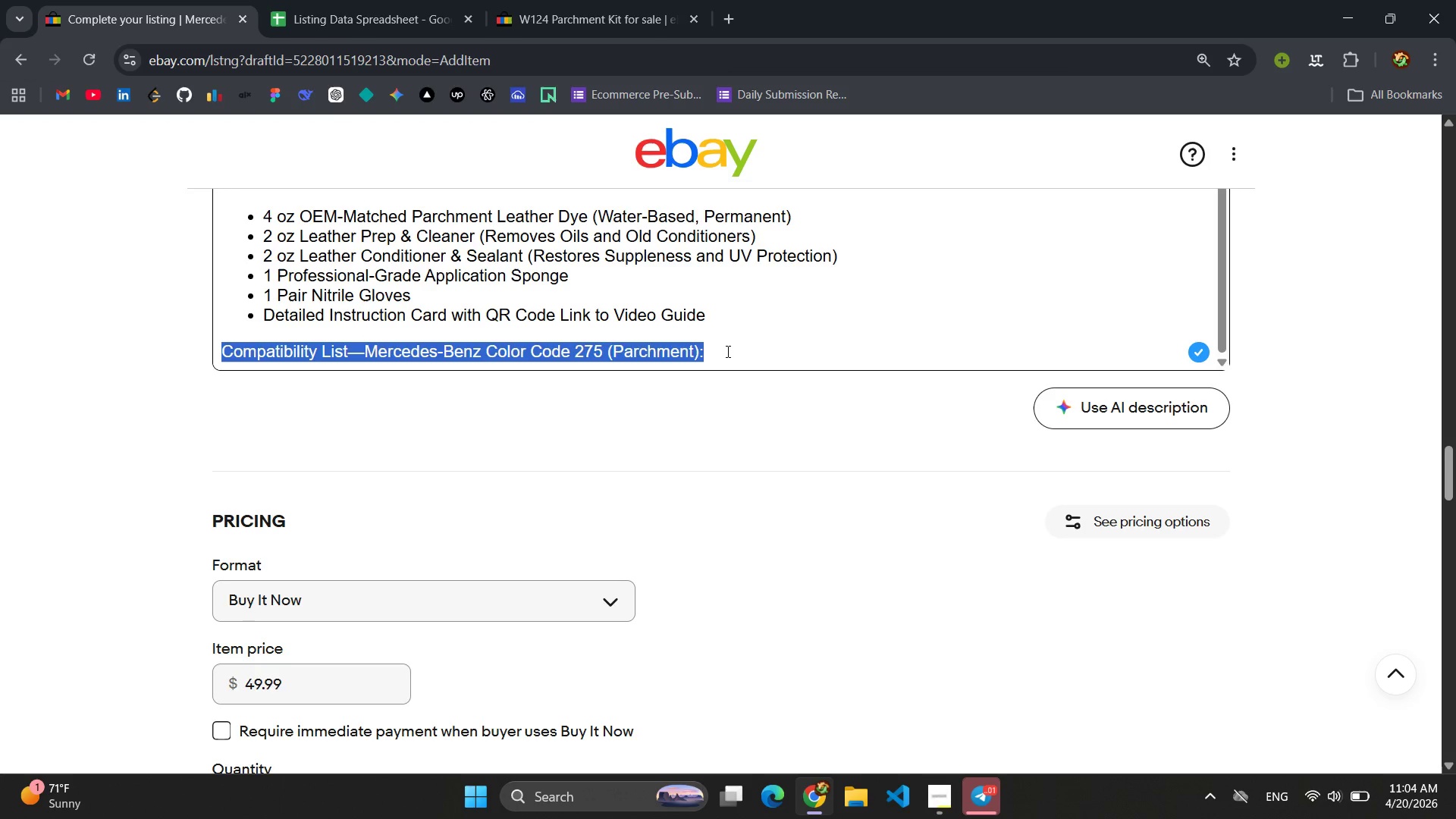 
left_click([727, 352])
 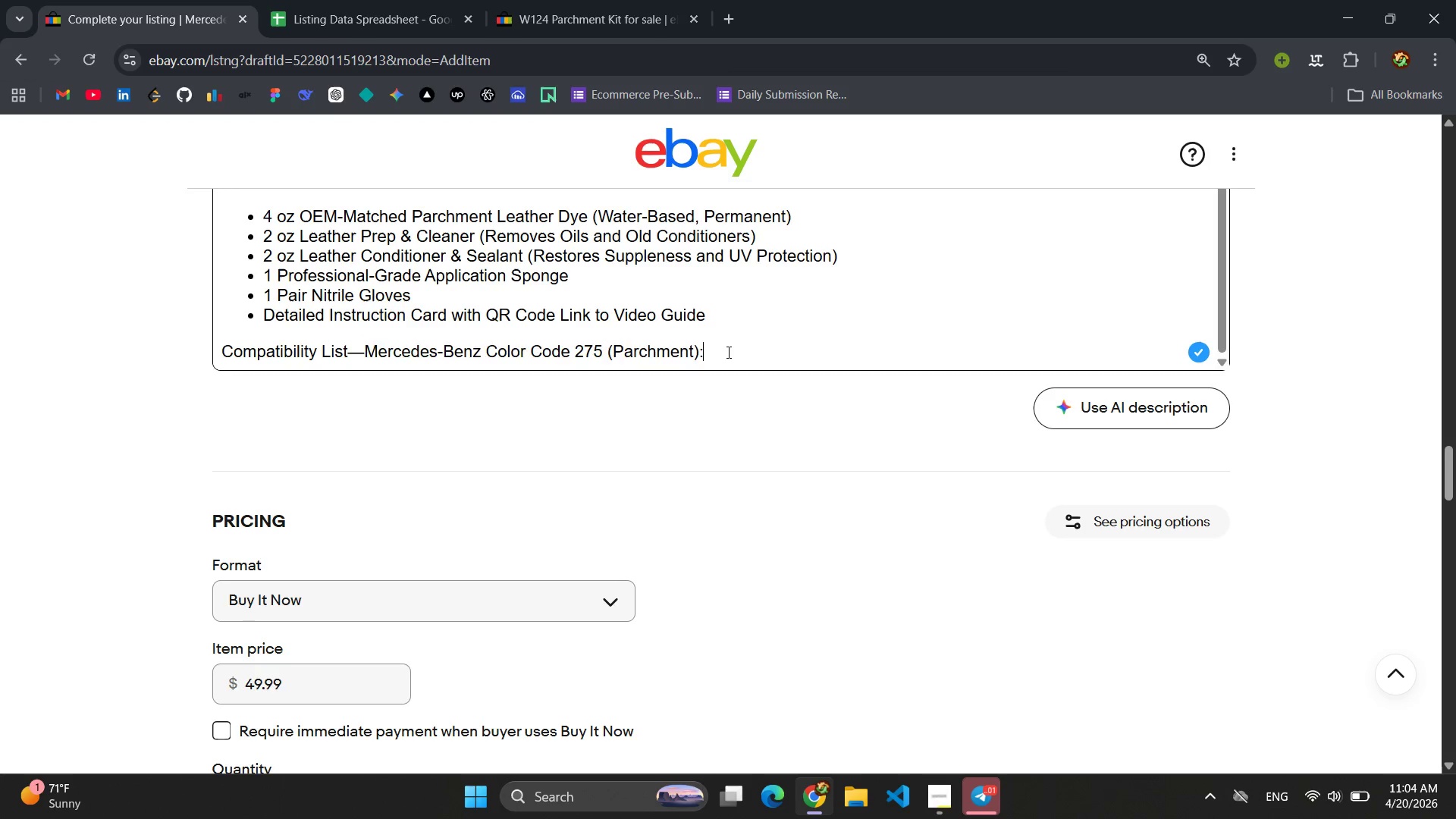 
key(Enter)
 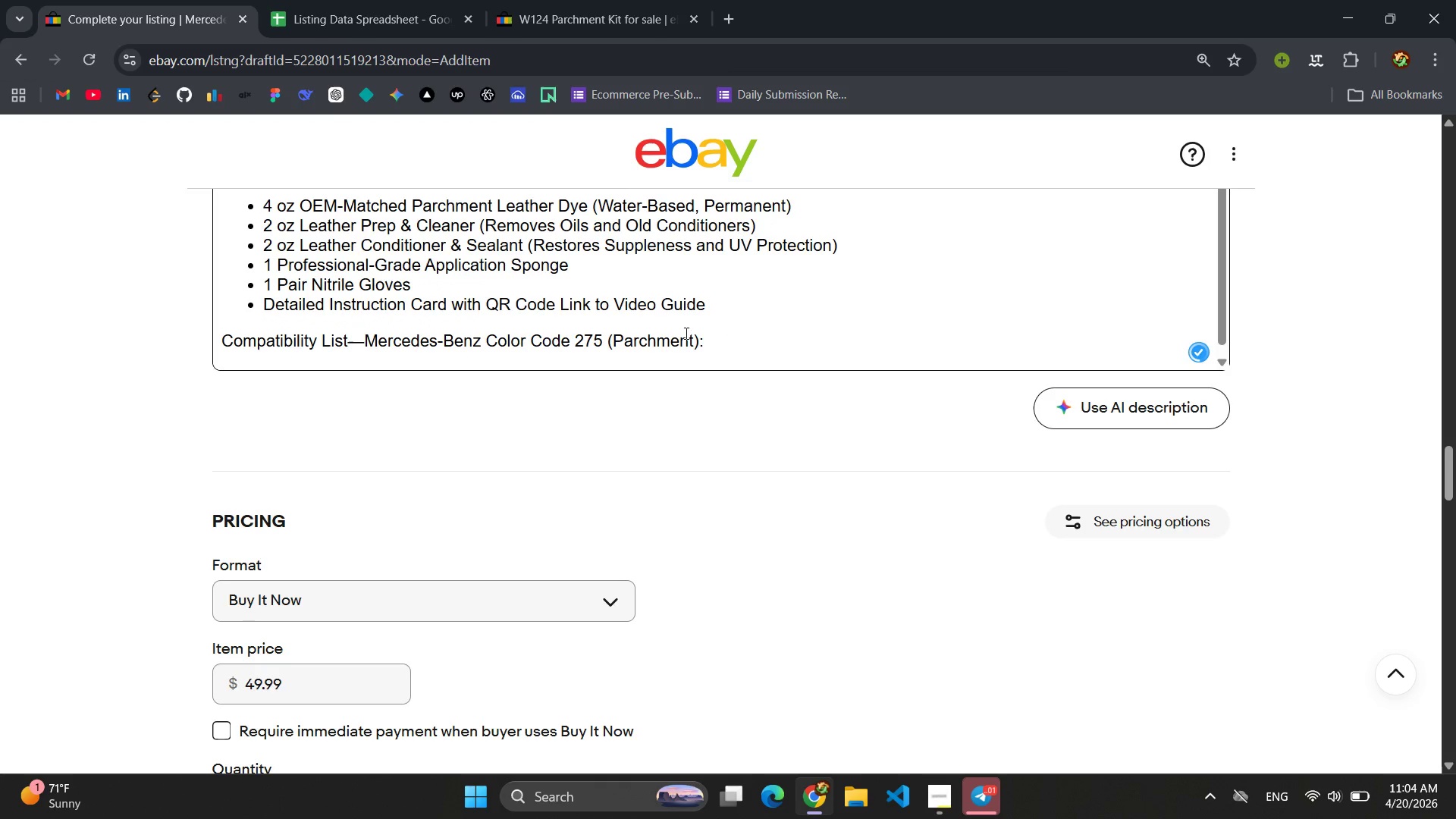 
scroll: coordinate [694, 266], scroll_direction: up, amount: 4.0
 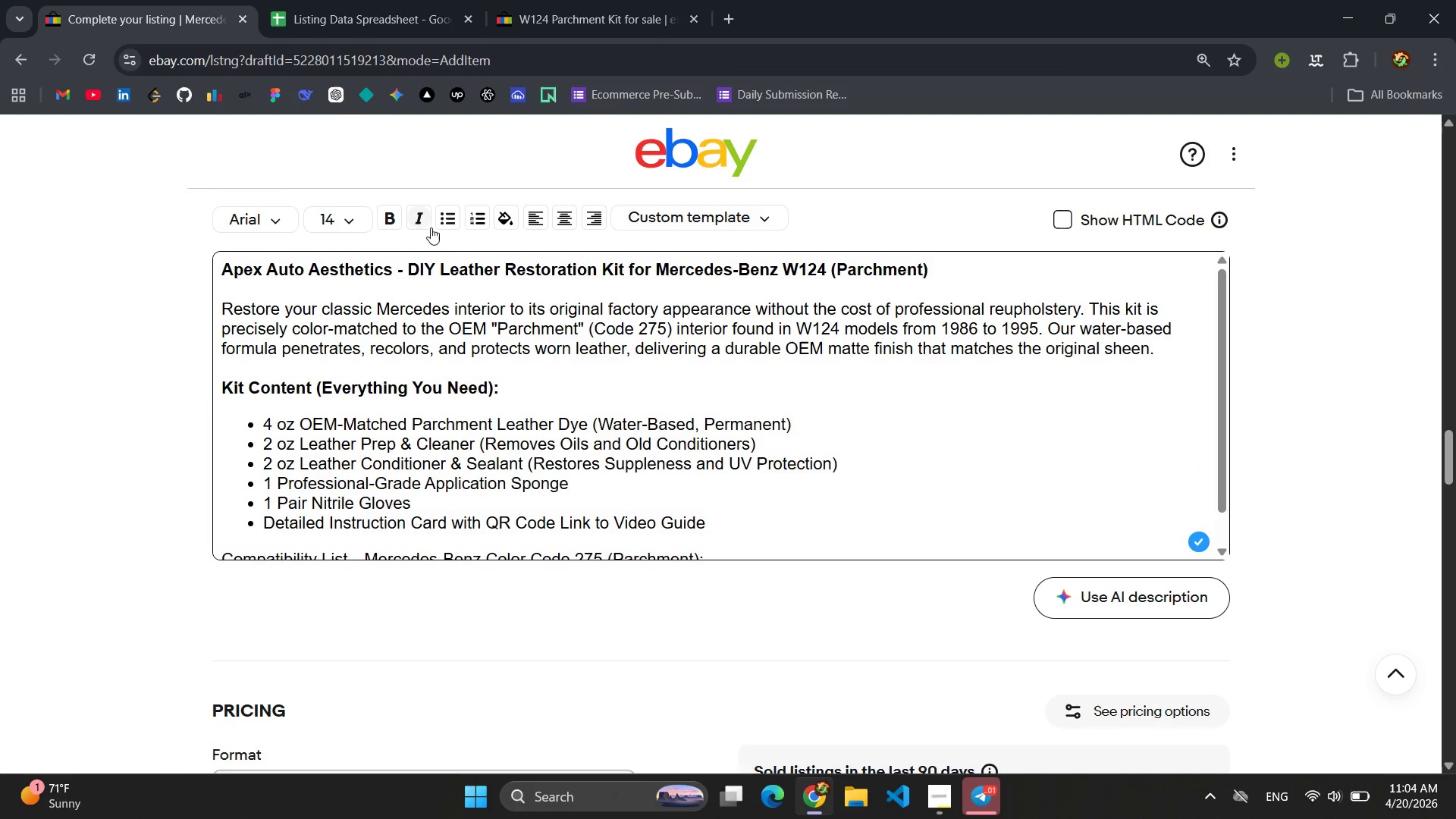 
left_click([446, 226])
 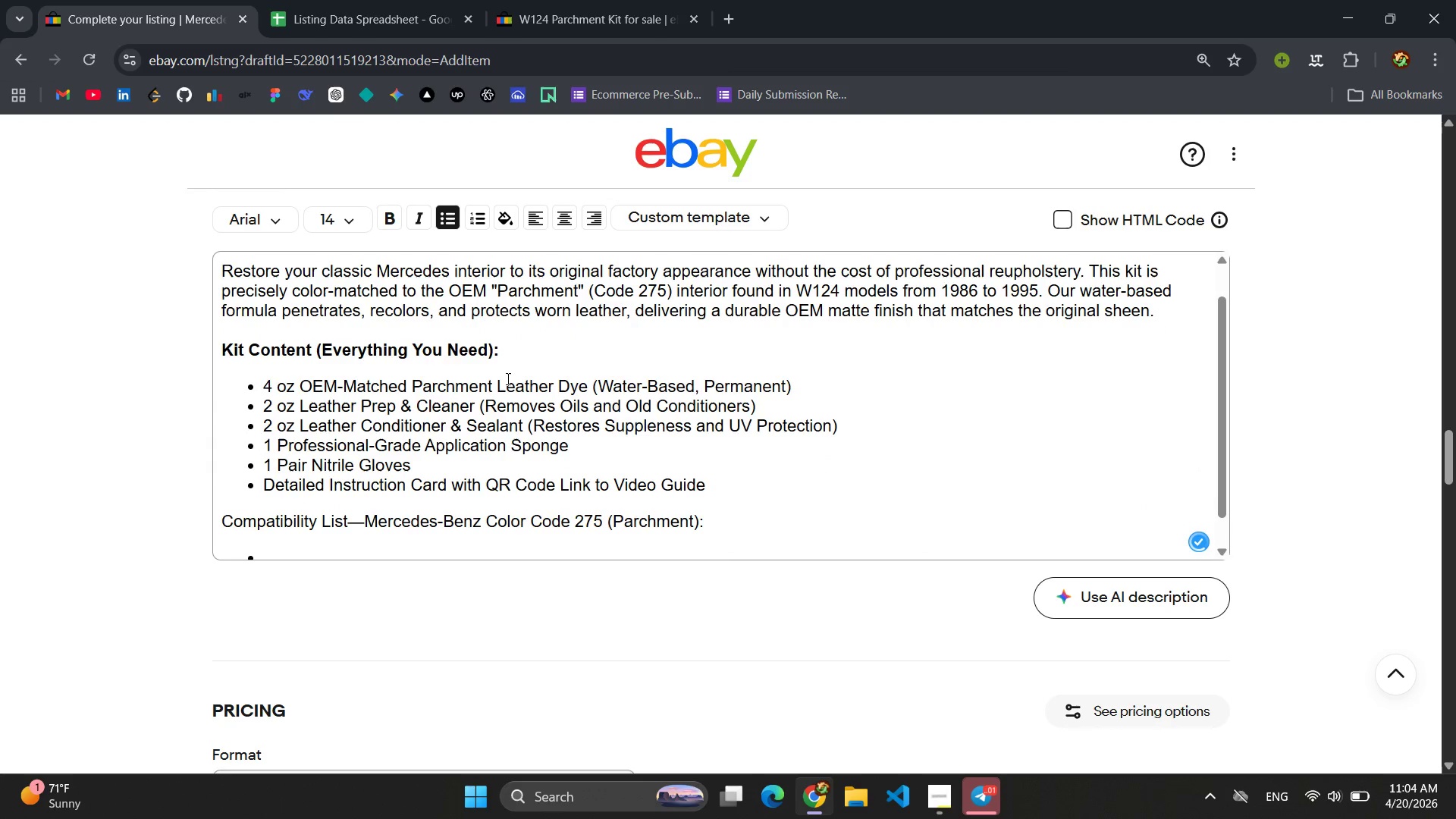 
scroll: coordinate [502, 400], scroll_direction: down, amount: 3.0
 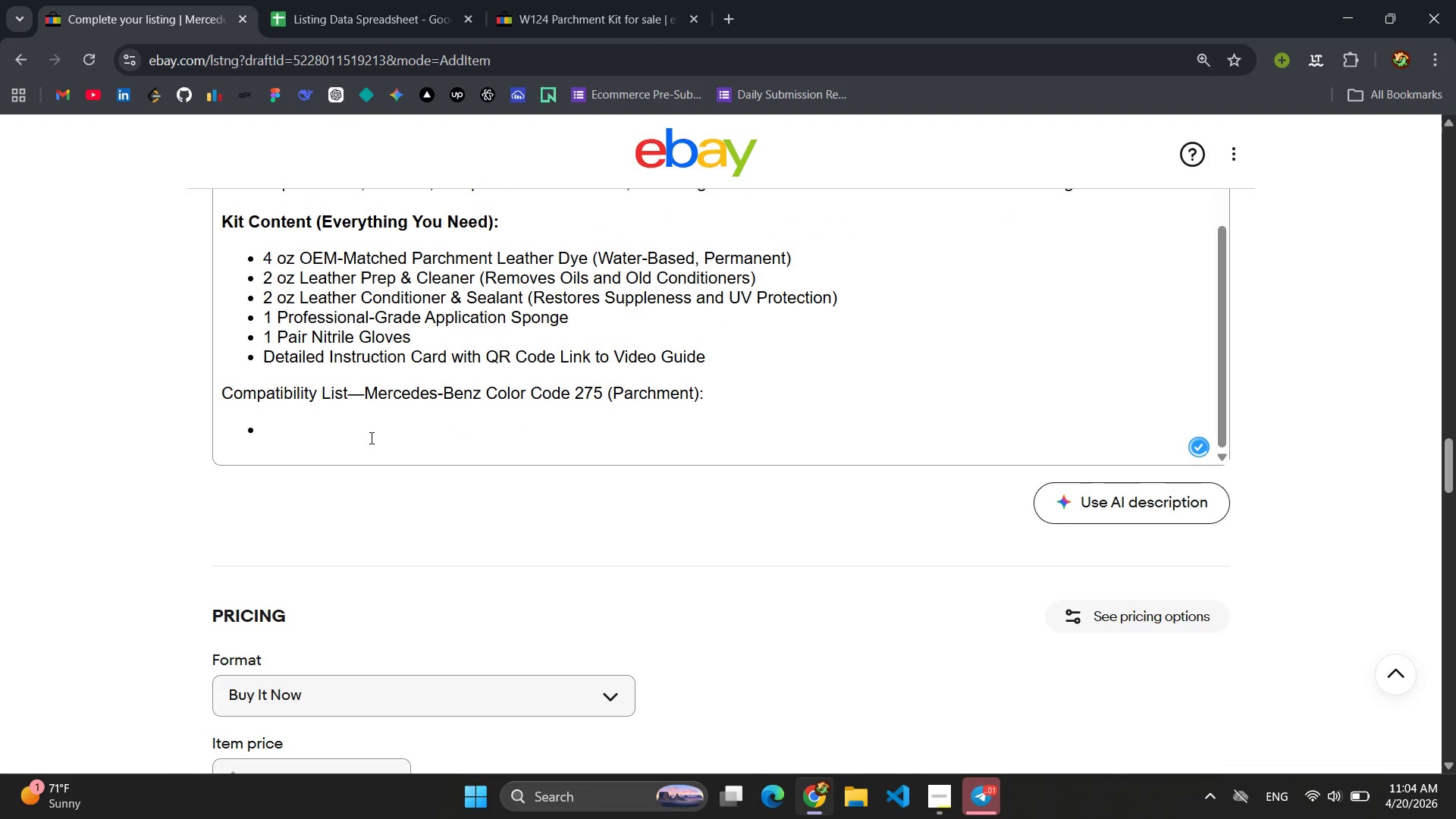 
left_click([329, 427])
 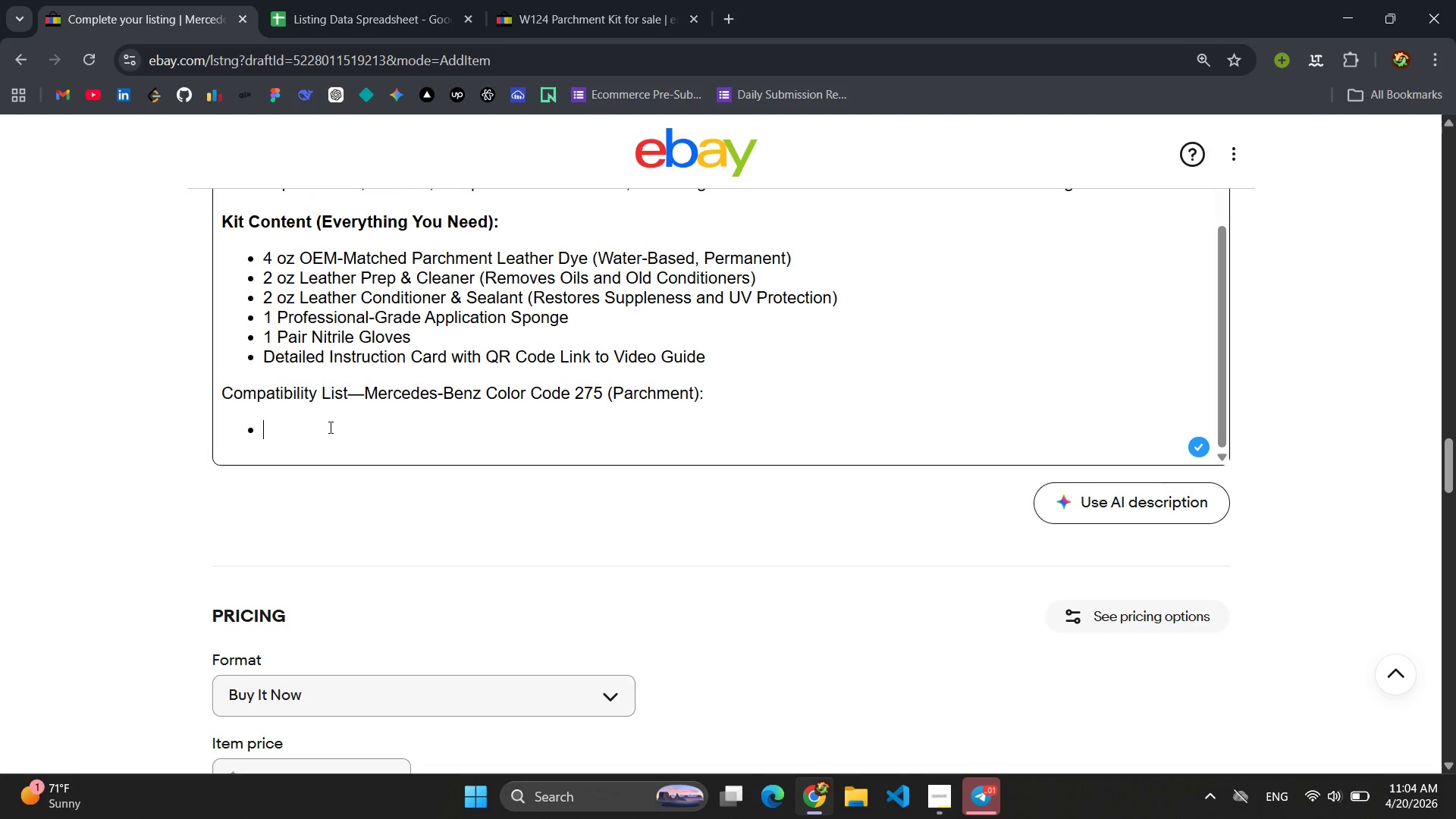 
type(Mercedes-Ne)
key(Backspace)
key(Backspace)
type(Benz W124 E-class)
key(Backspace)
key(Backspace)
key(Backspace)
key(Backspace)
key(Backspace)
type(Class (1986-1995) - Sedan, Coupe, Wagon, Car)
key(Backspace)
type(bri)
key(Backspace)
type(iola)
key(Backspace)
type(et)
 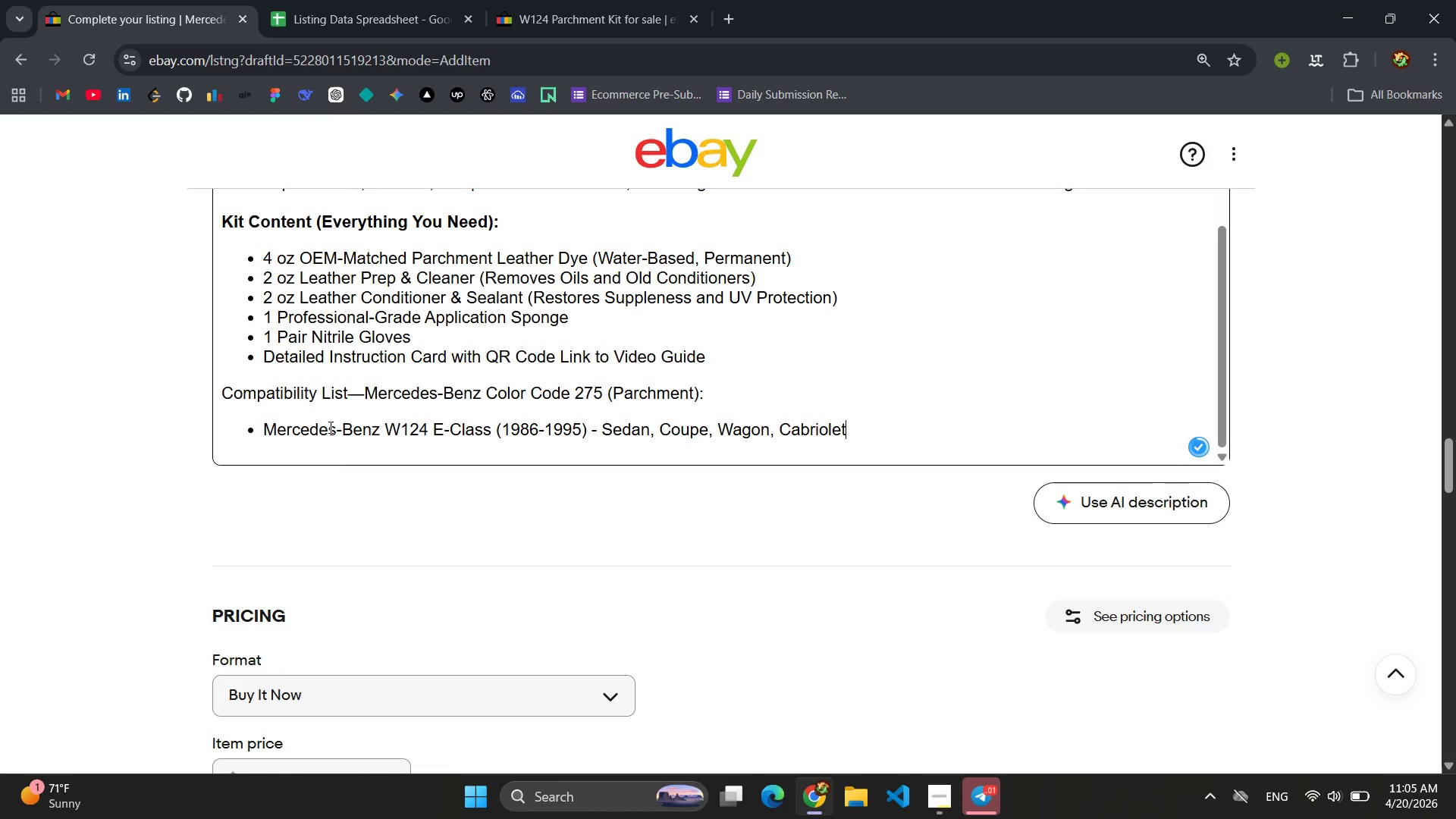 
key(Enter)
 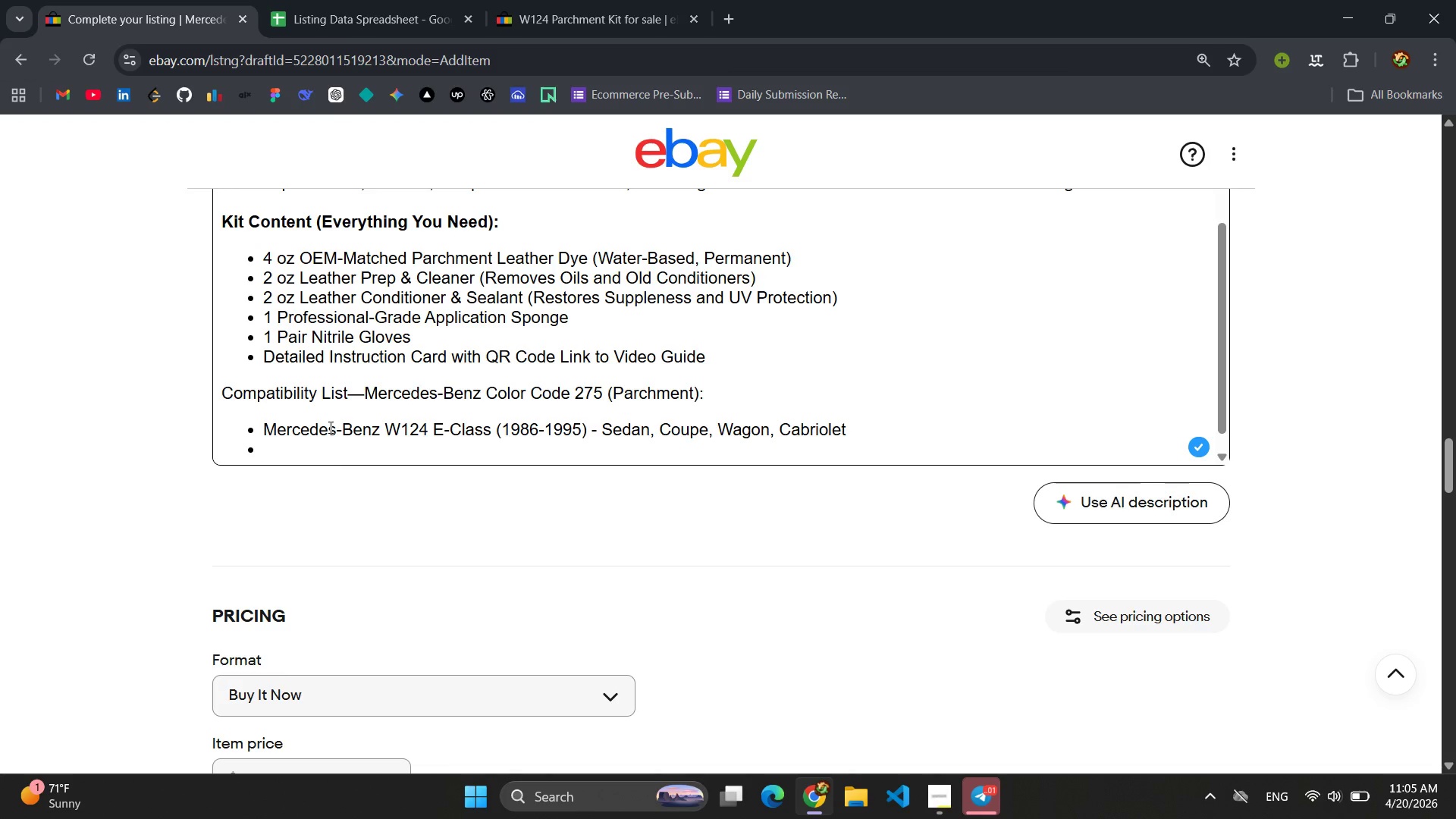 
type(Mercedes-Ne)
 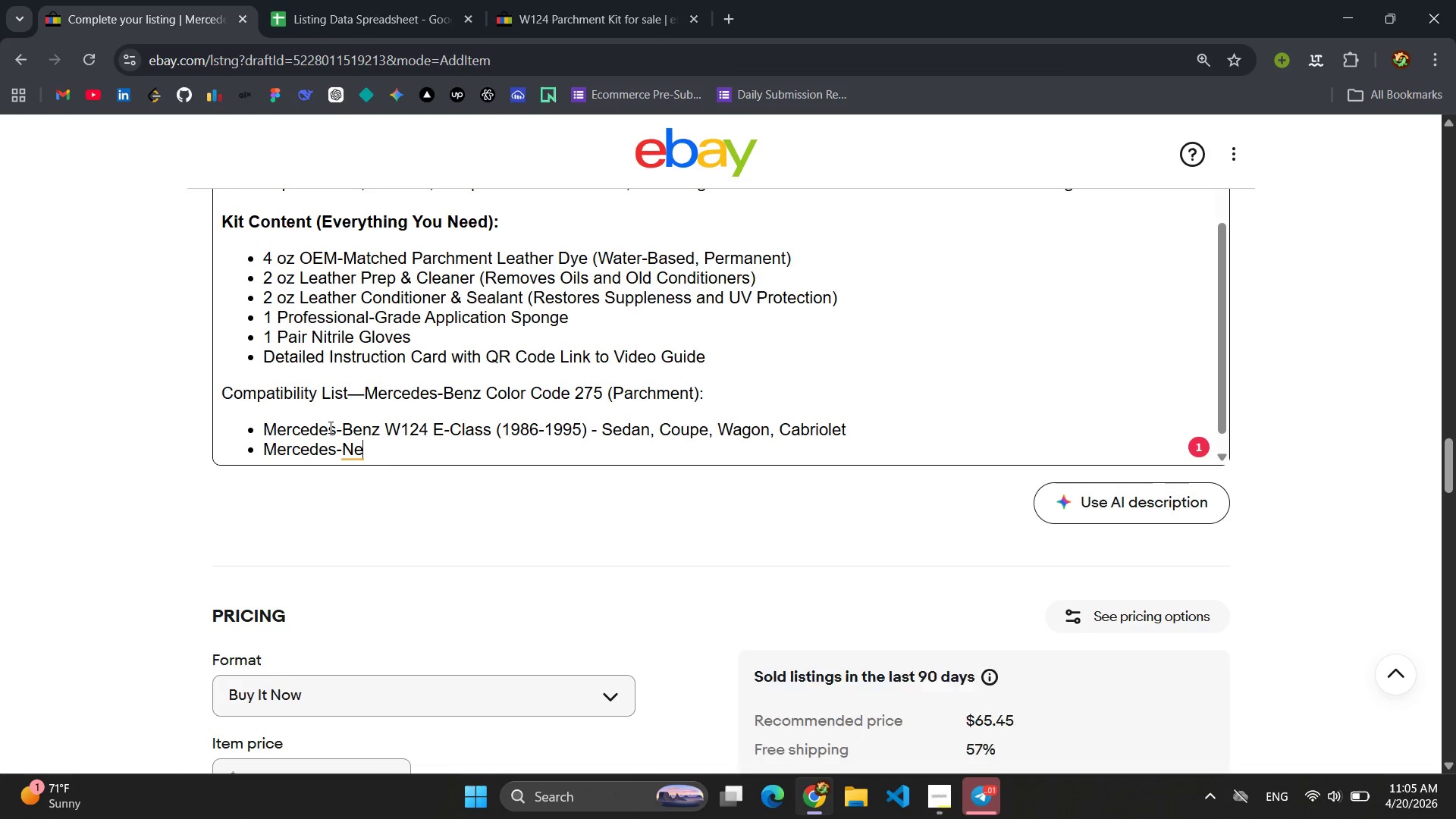 
key(Backspace)
key(Backspace)
type(Nem)
key(Backspace)
key(Backspace)
key(Backspace)
type(Bem)
key(Backspace)
type(nz W126 s)
key(Backspace)
type(S-Xla)
key(Backspace)
key(Backspace)
key(Backspace)
type(Class (1981-1991) -Slect Parchment I)
key(Backspace)
type(interii)
key(Backspace)
type(ors)
 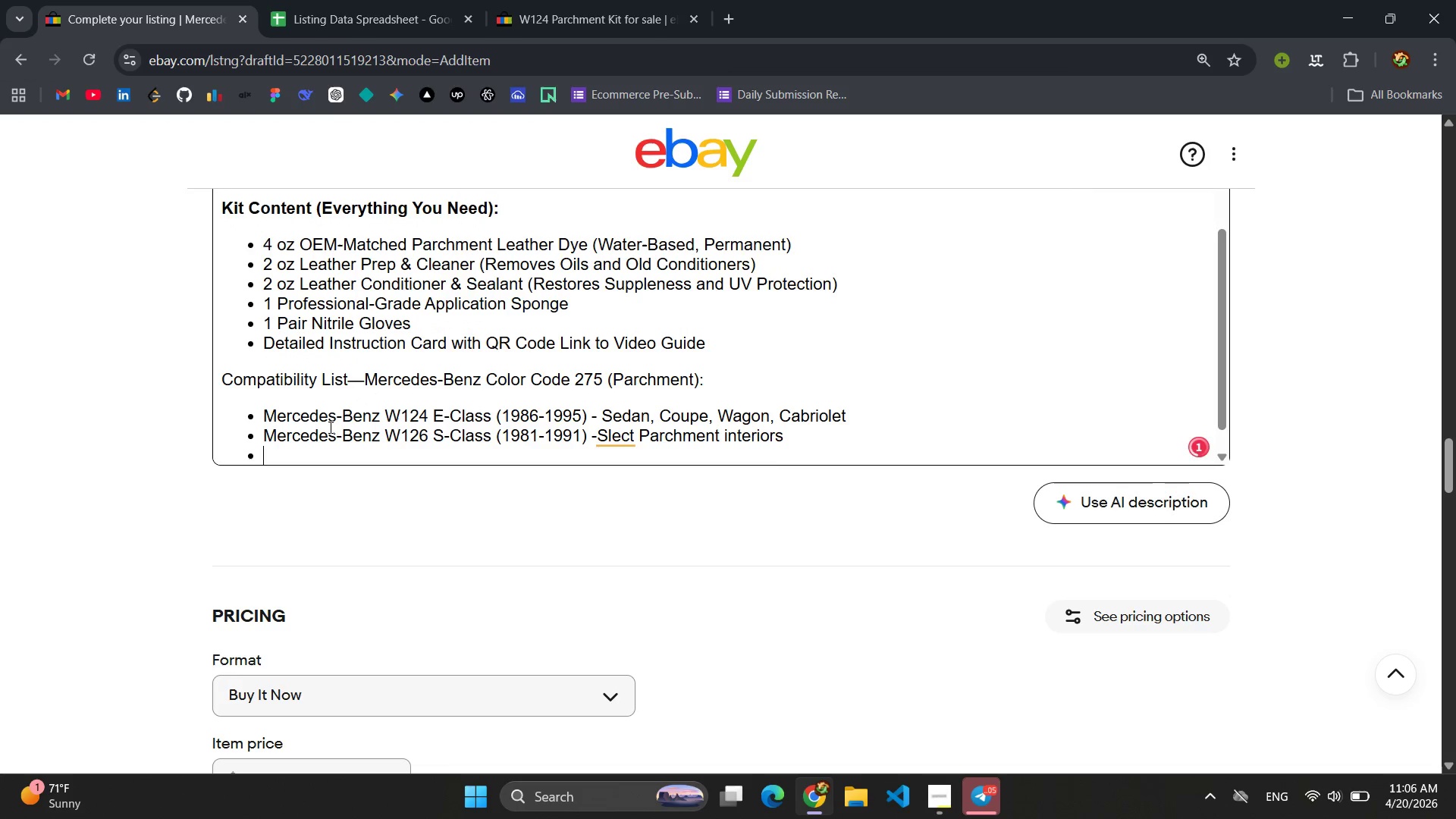 
 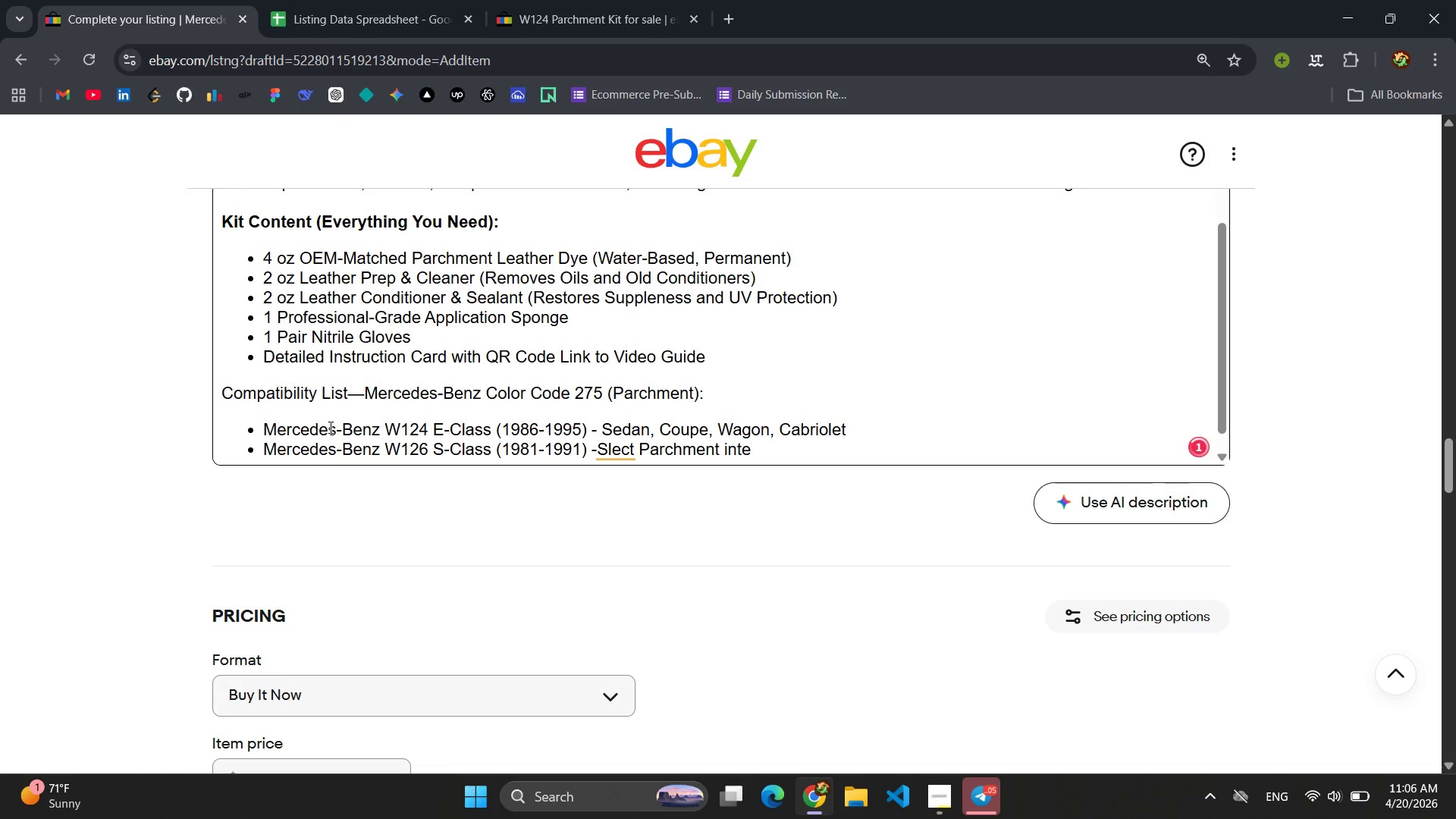 
key(Enter)
 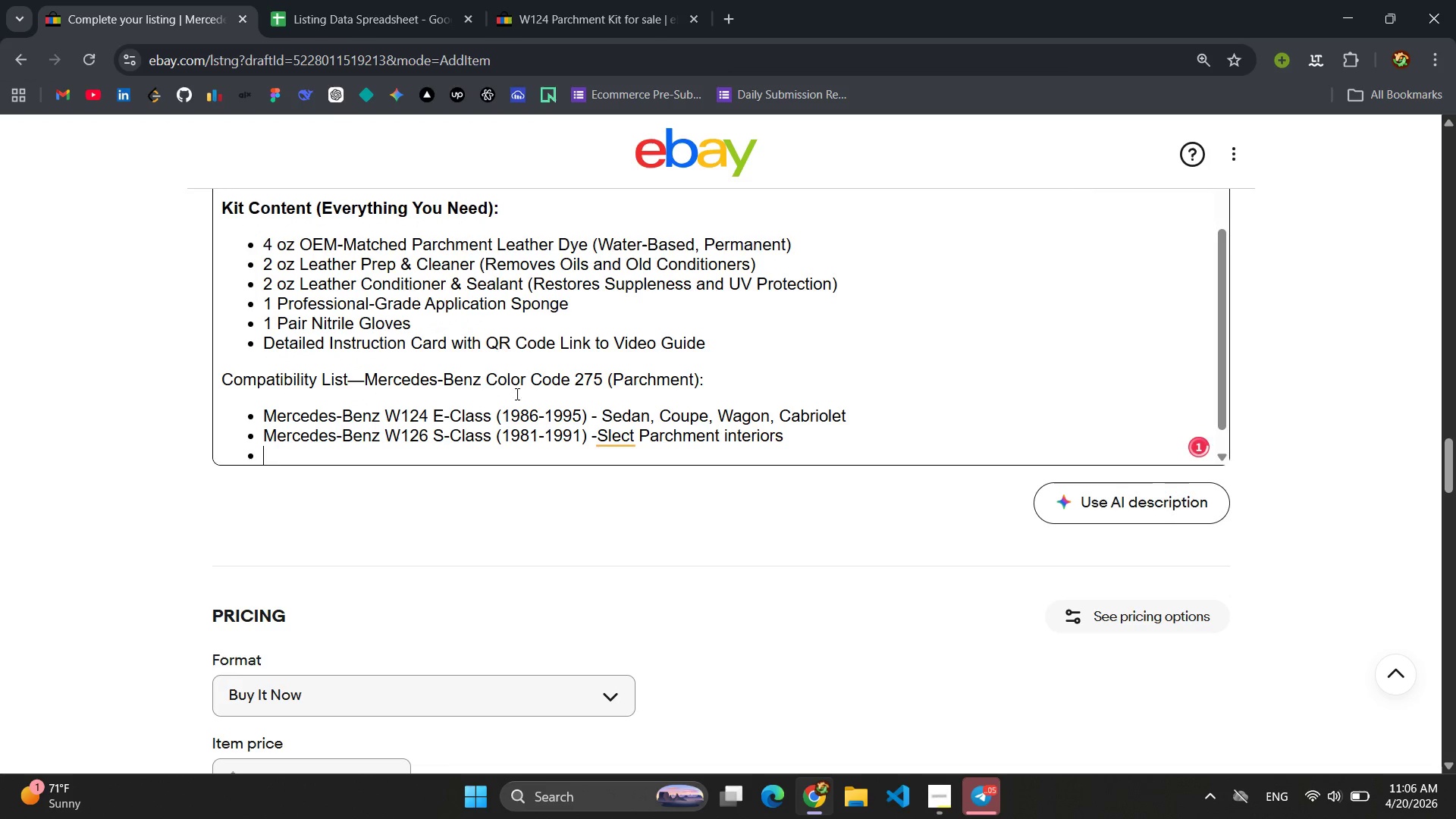 
left_click([622, 444])
 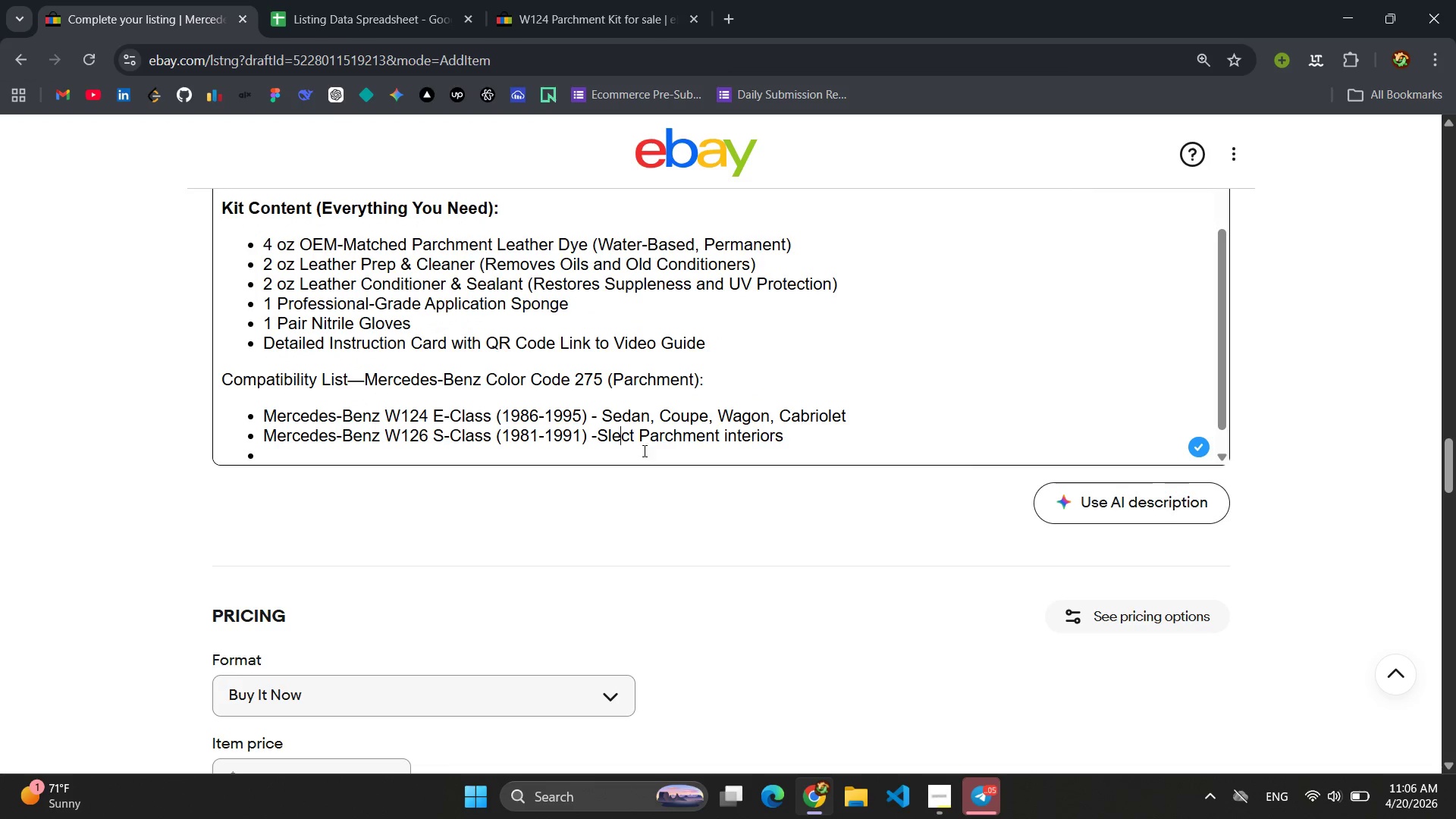 
left_click([620, 435])
 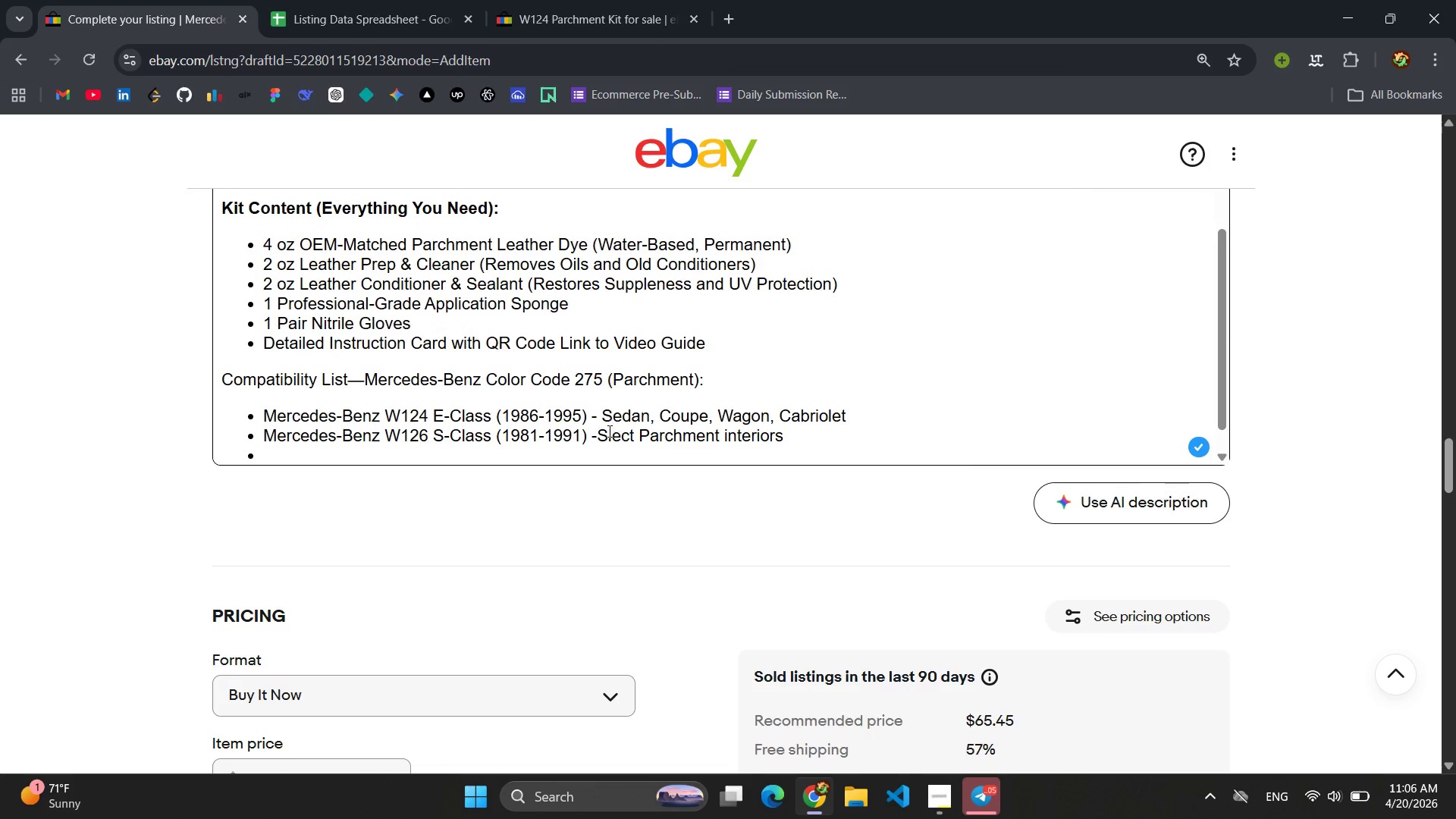 
left_click([606, 434])
 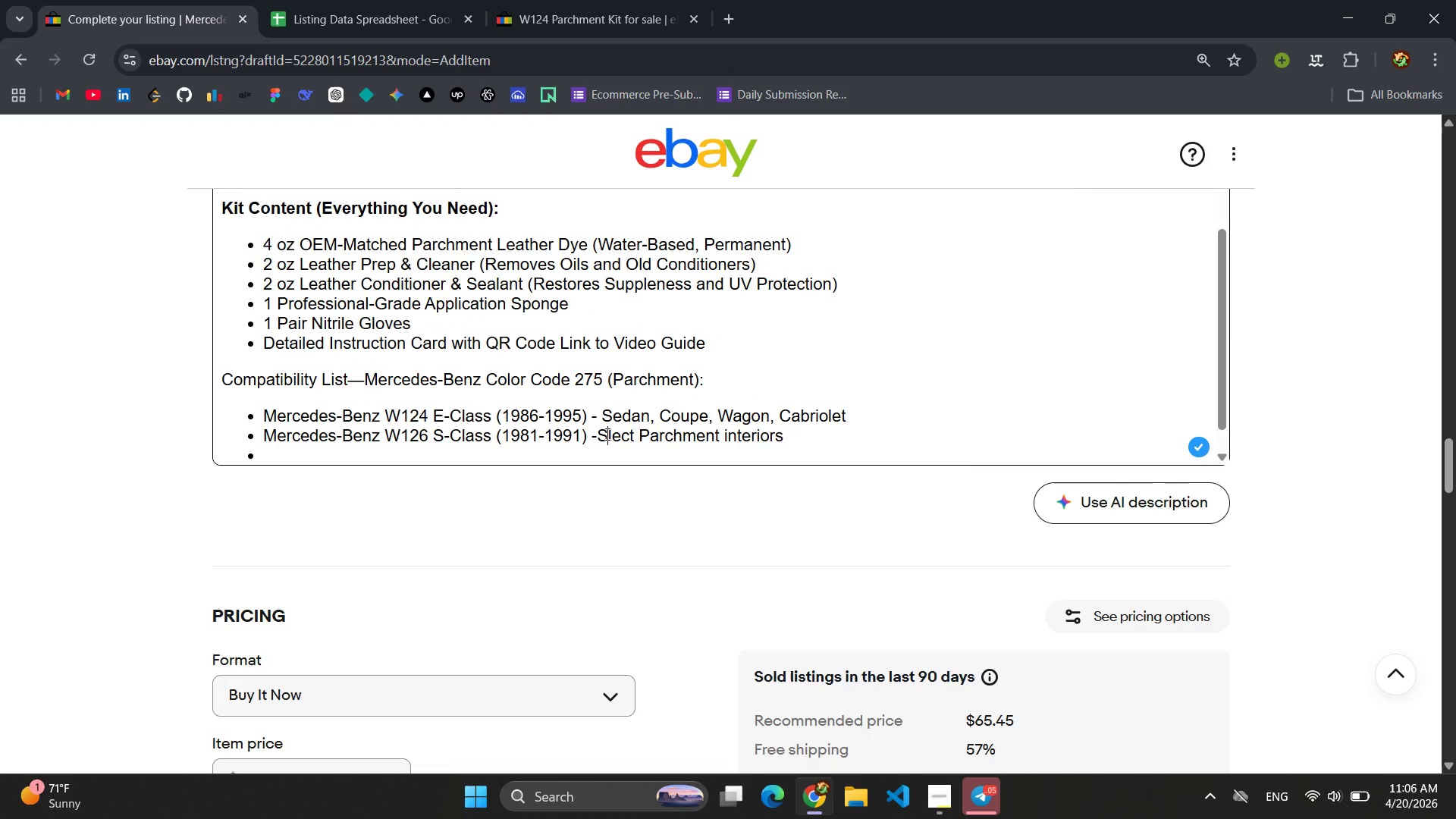 
key(E)
 